 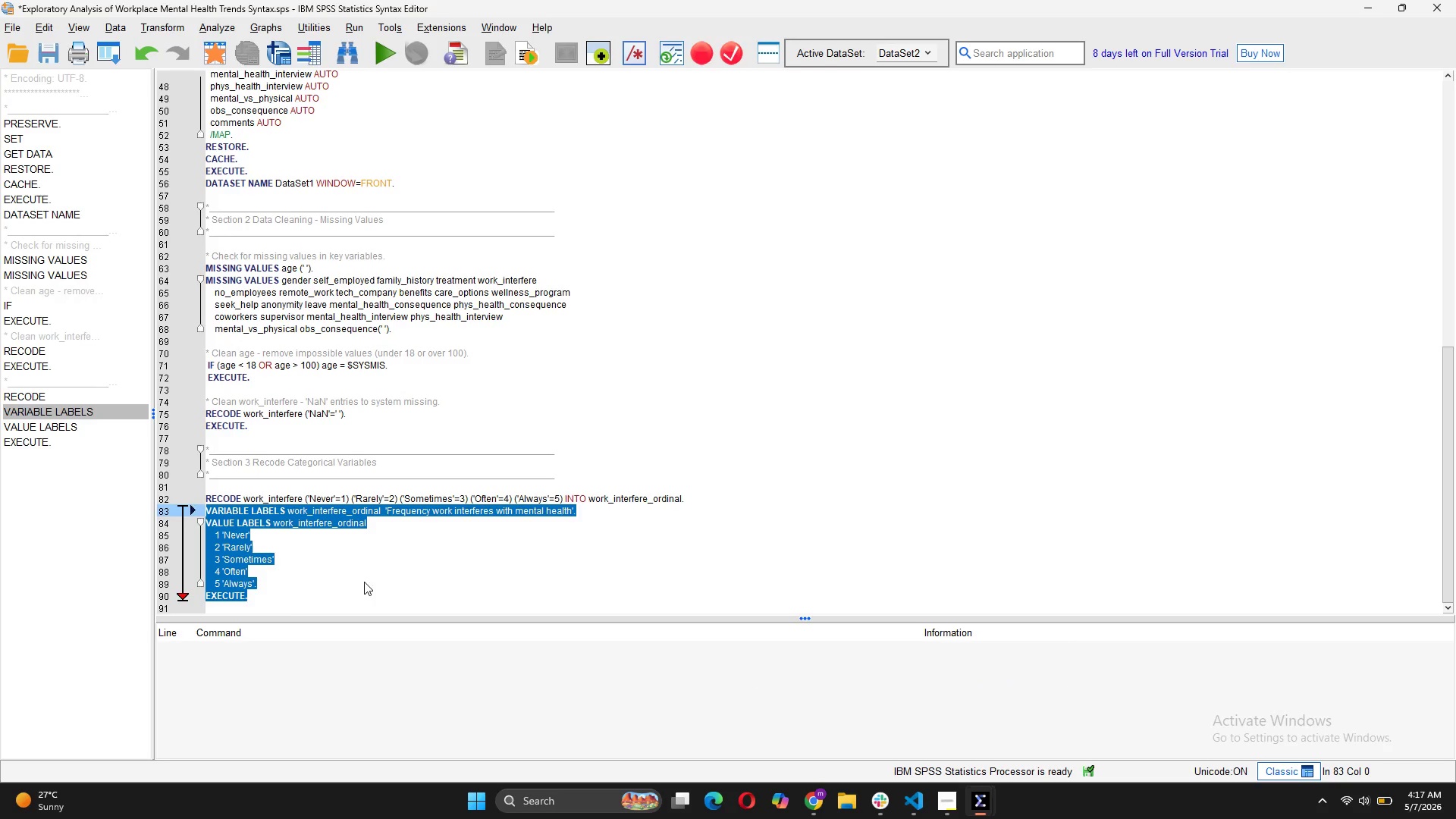 
left_click([332, 582])
 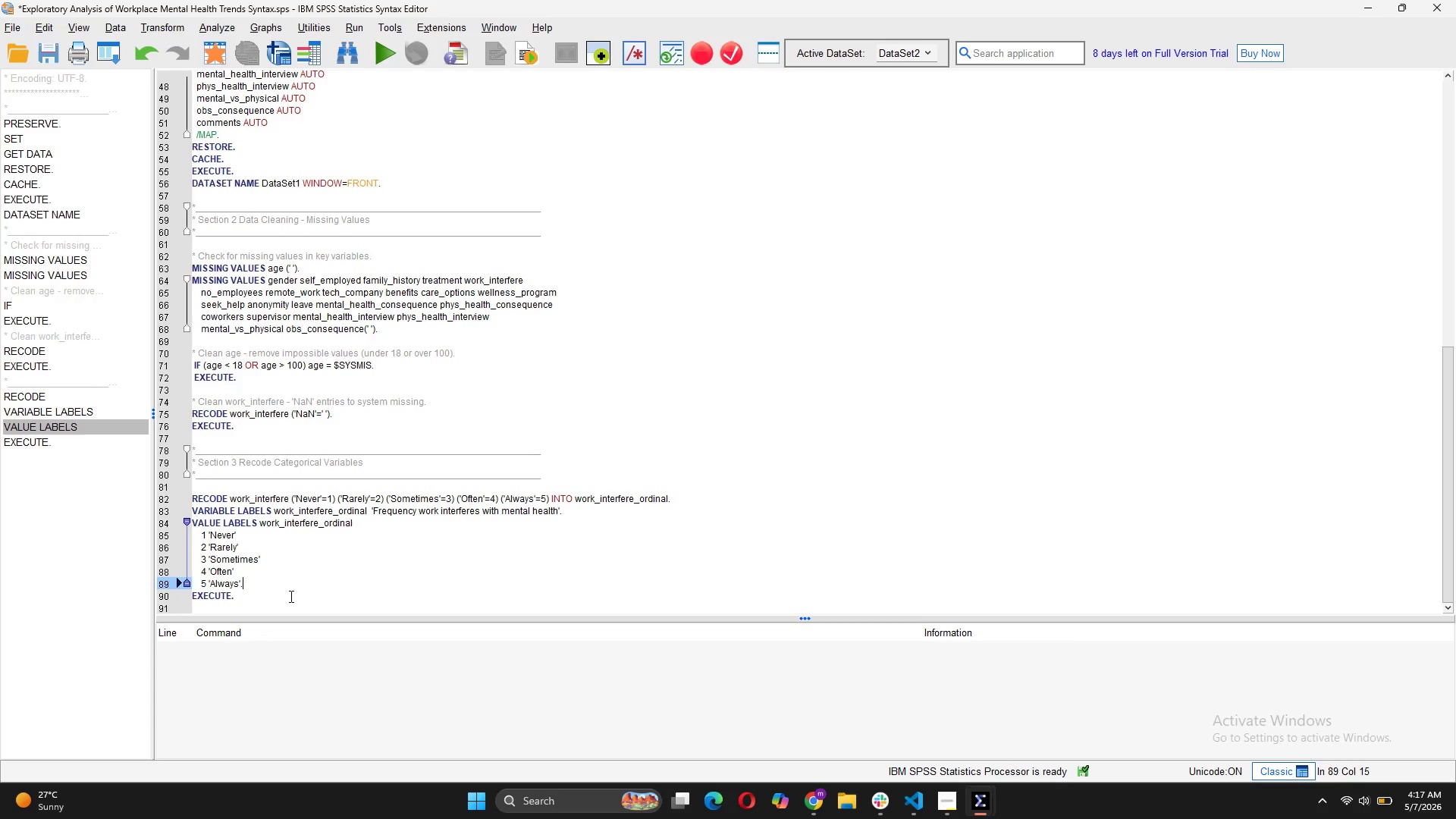 
left_click([270, 600])
 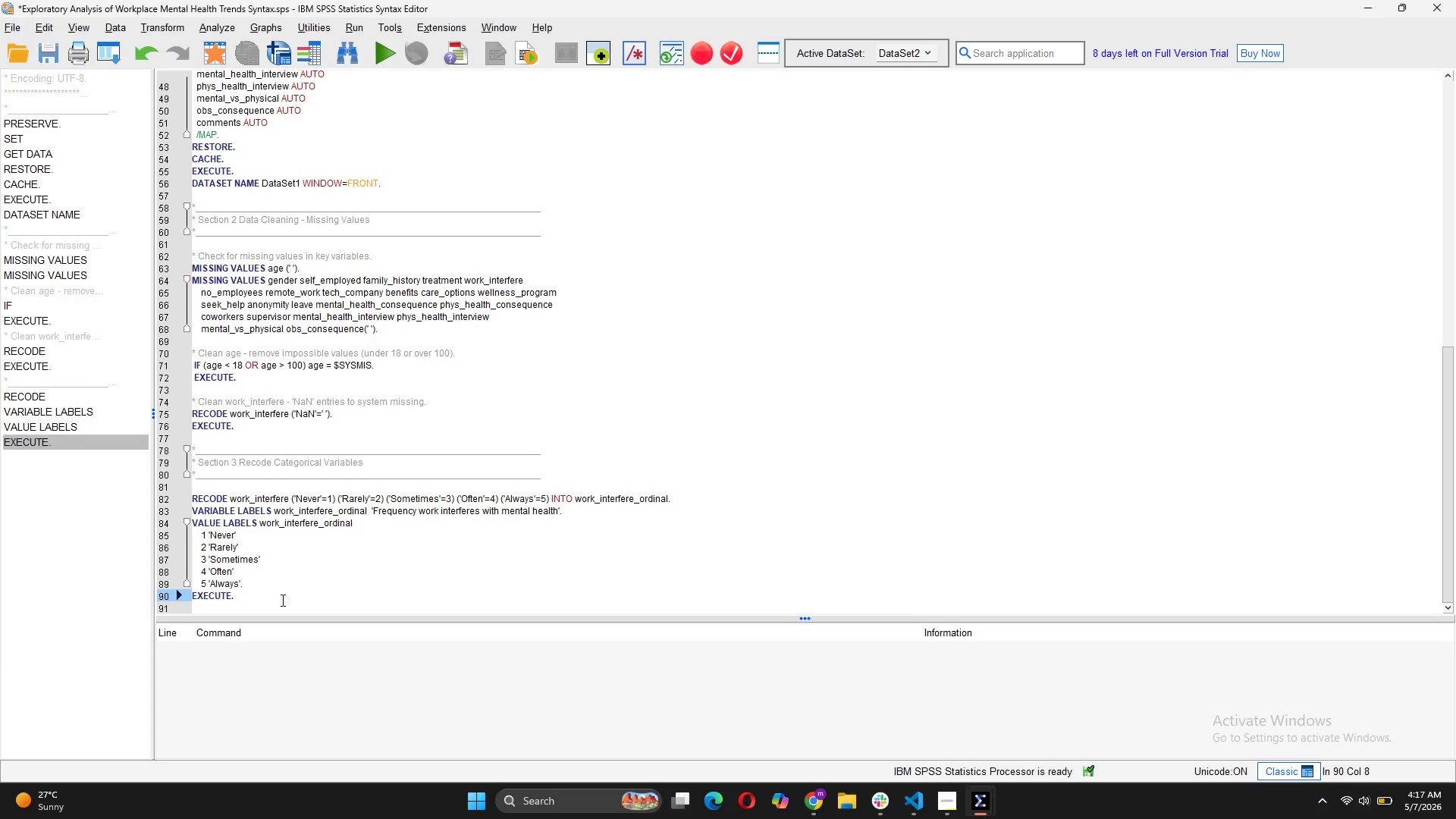 
key(Enter)
 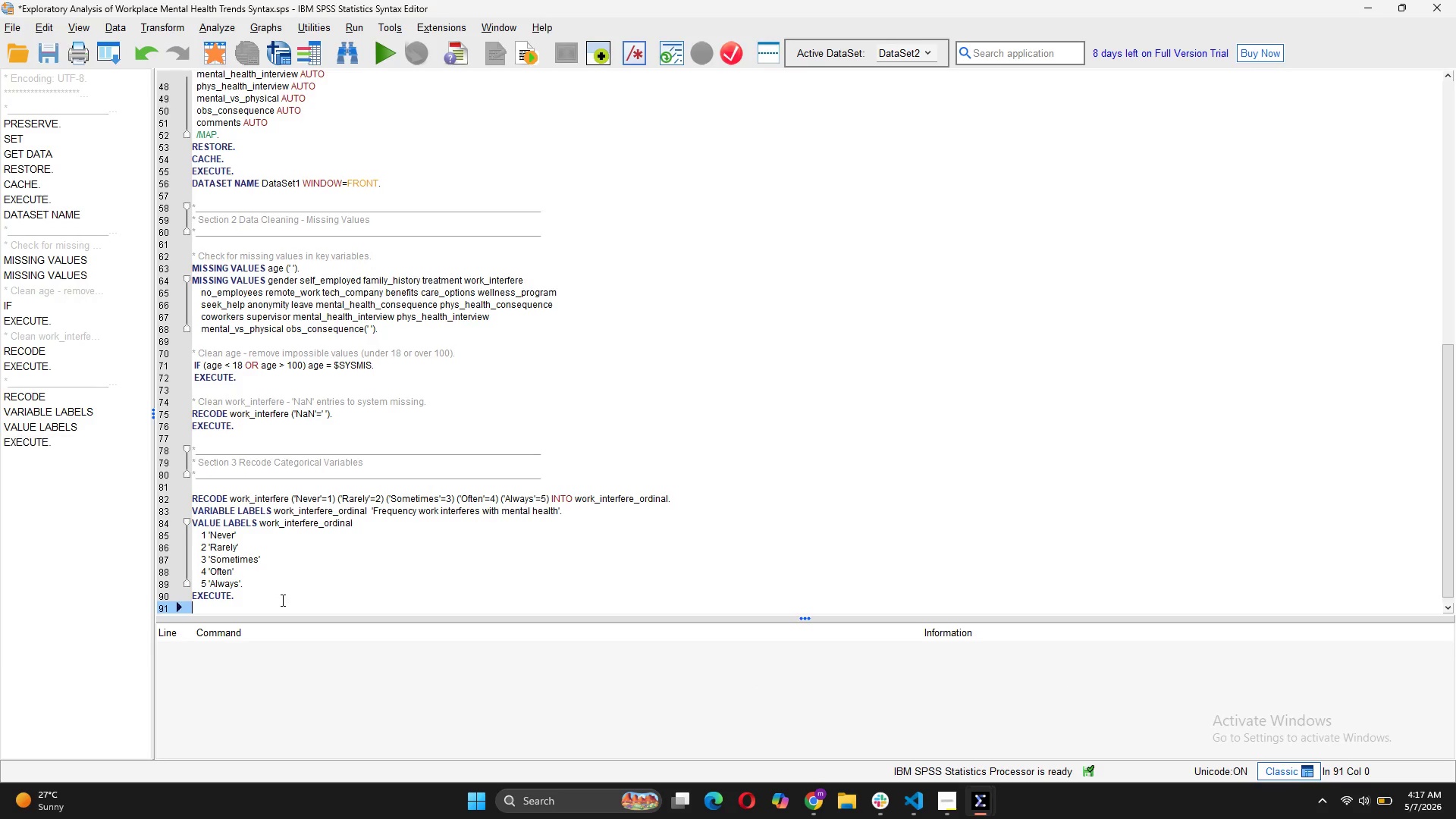 
key(Enter)
 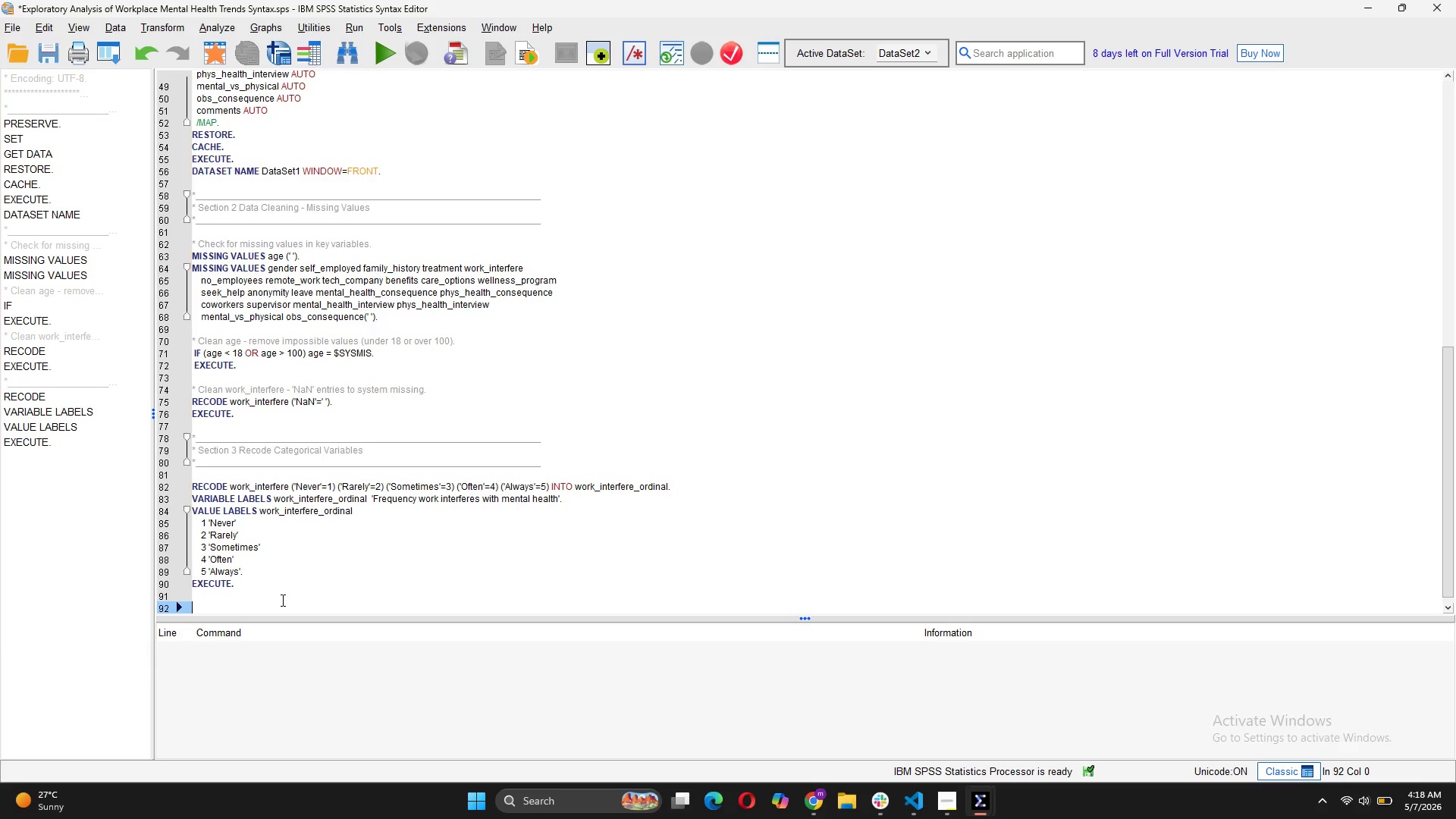 
wait(6.77)
 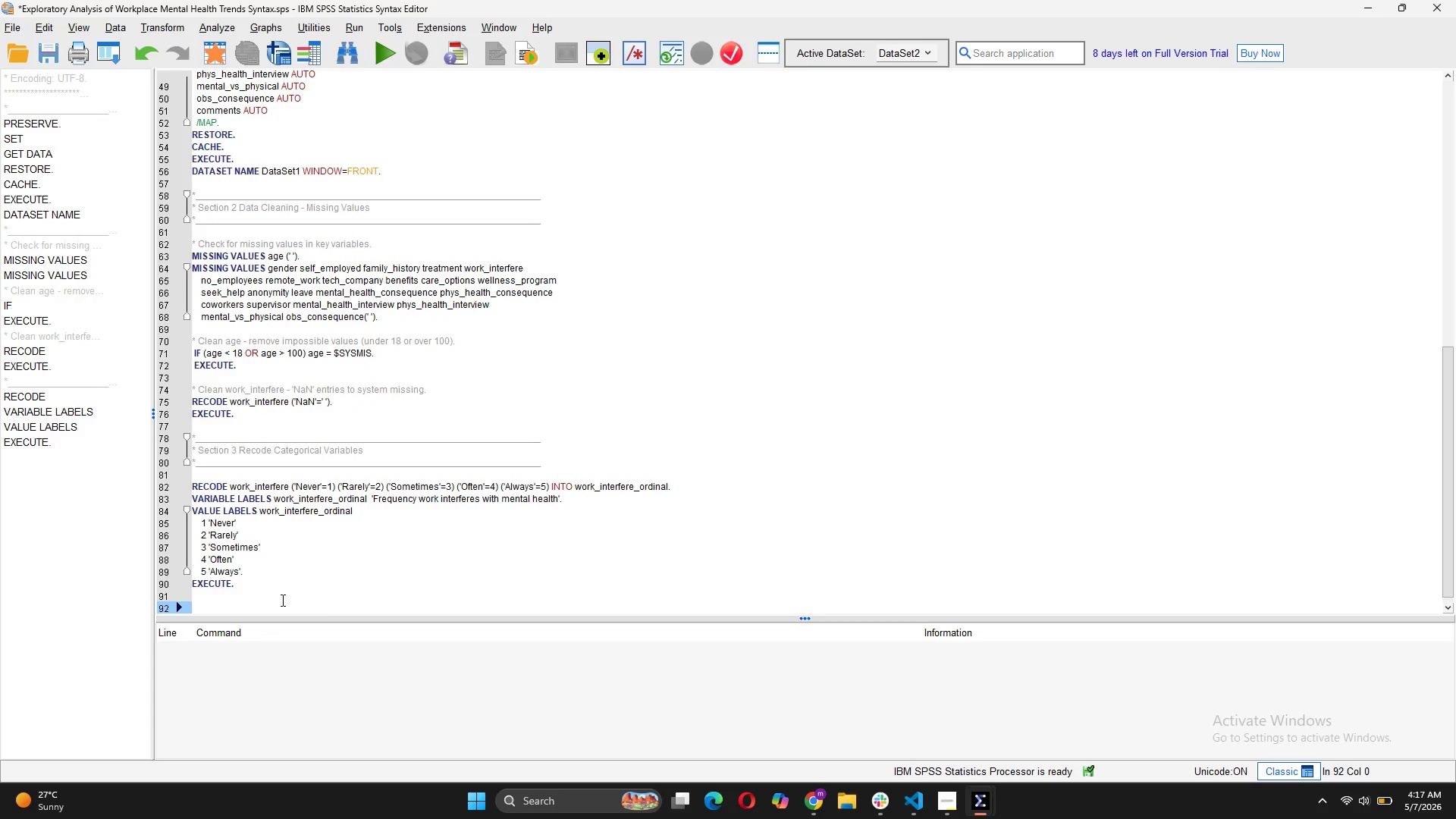 
type(RECODE)
 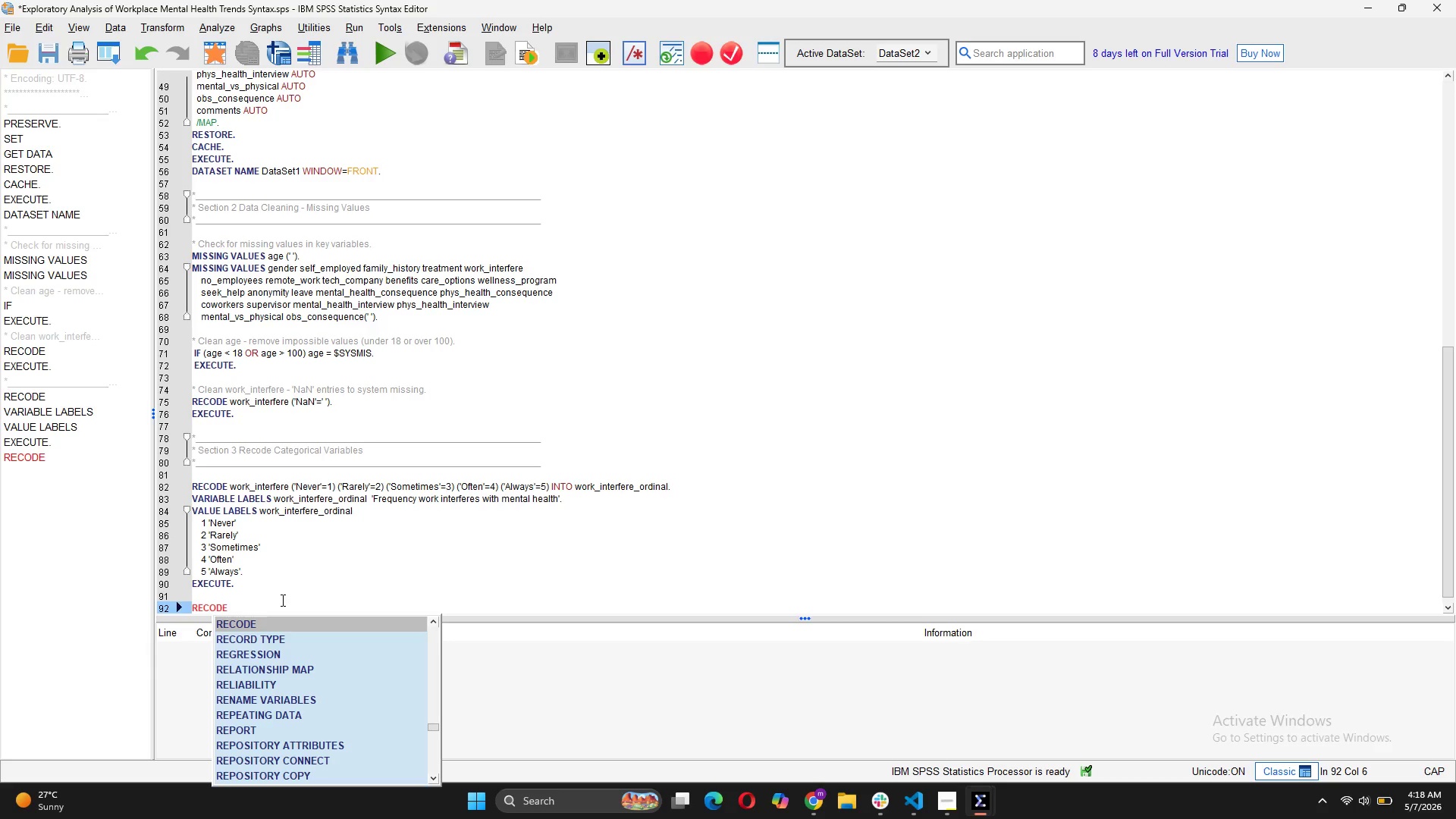 
type( no_employes)
key(Backspace)
type(es ('1-5)
 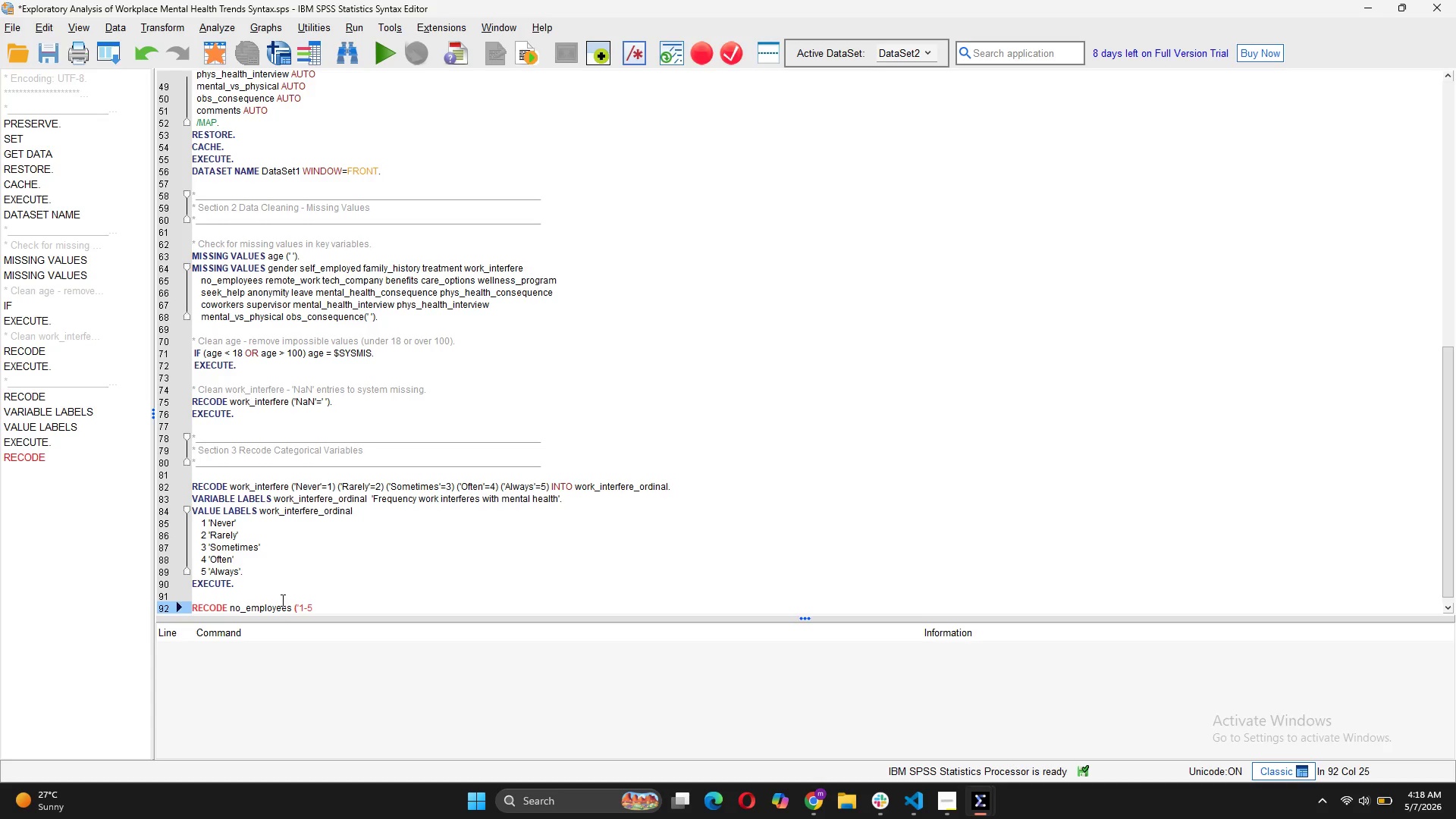 
type('=1) )
key(Backspace)
type(,] ('6-25'=2))
 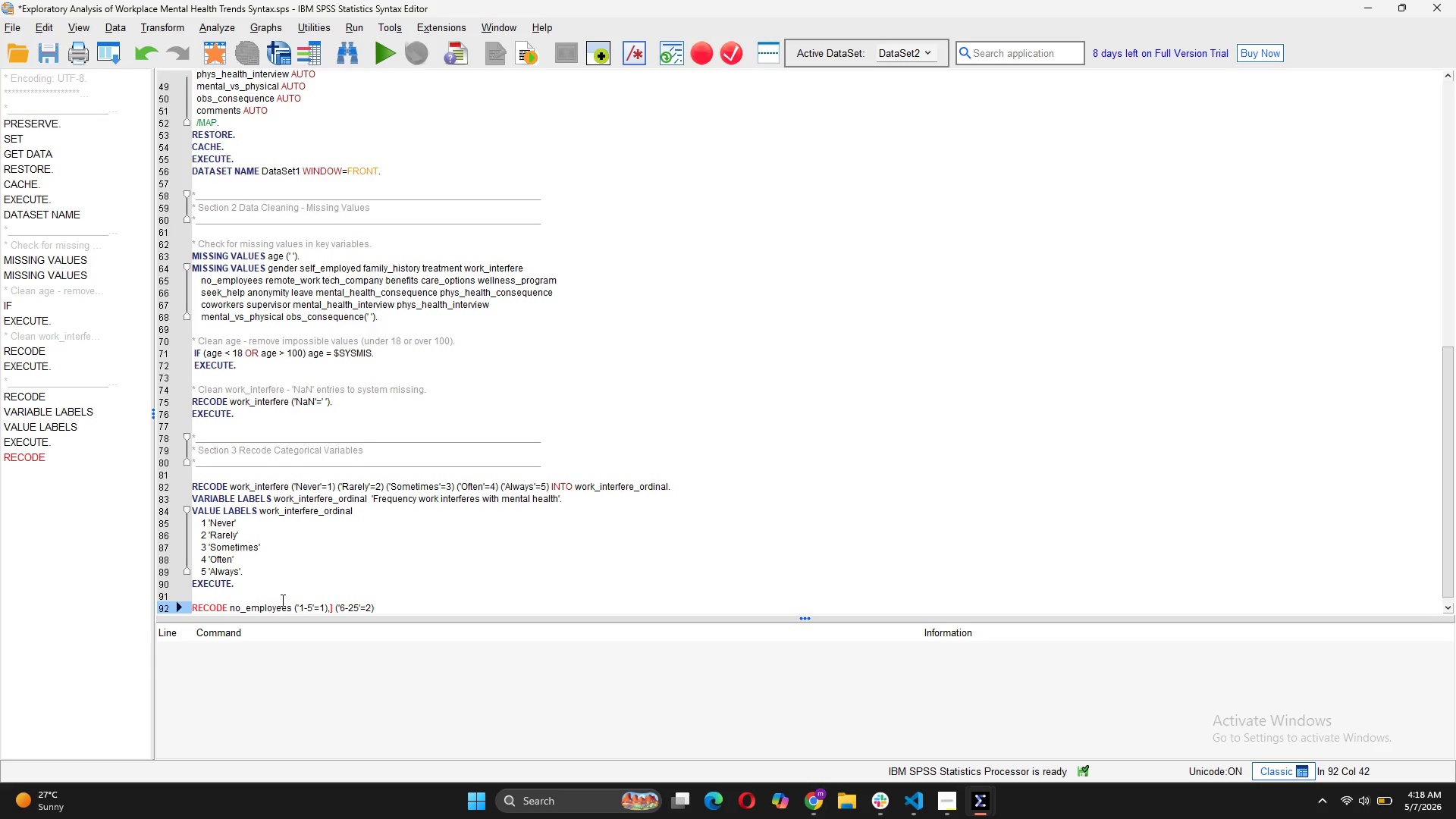 
left_click([334, 611])
 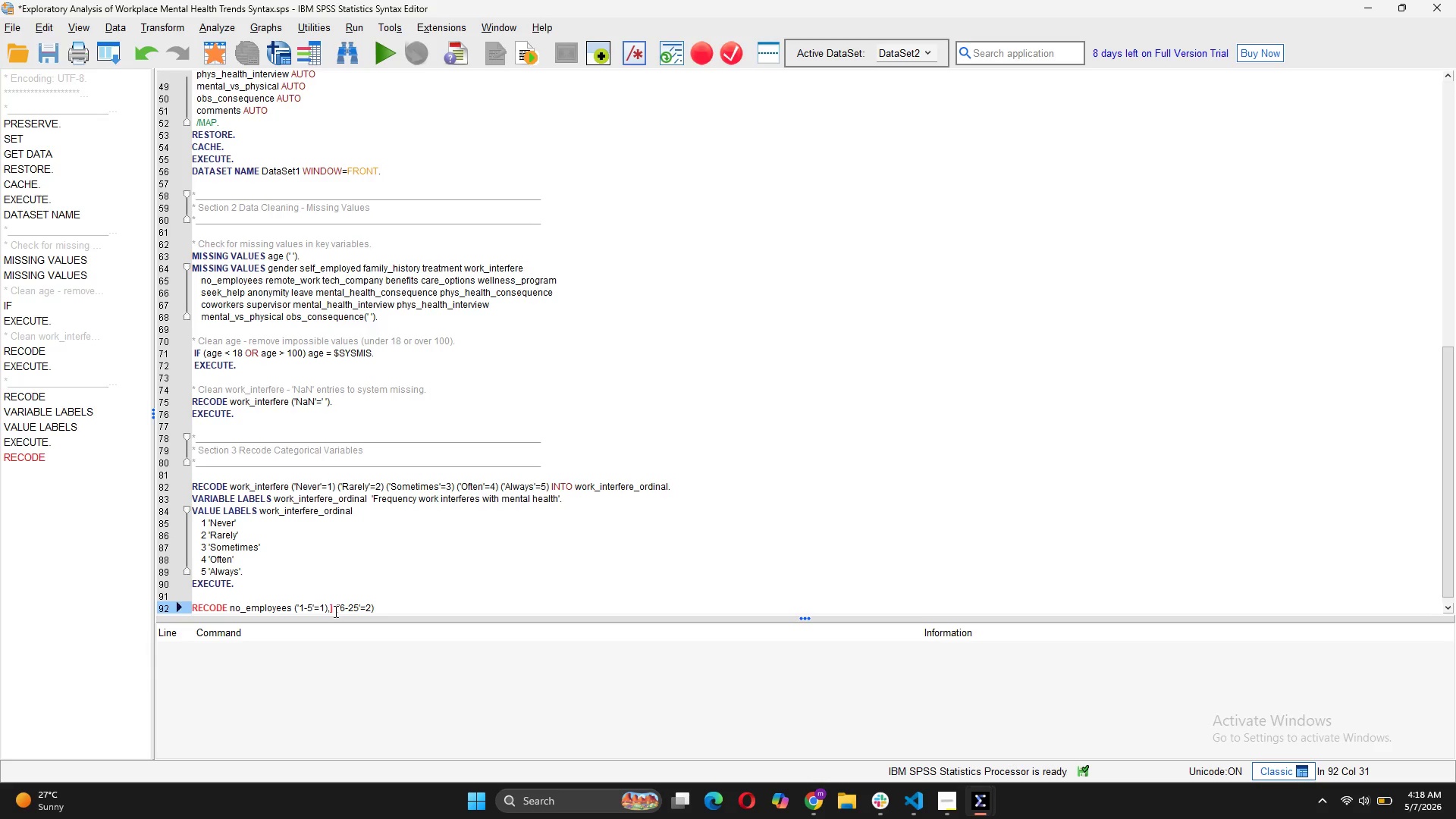 
key(Backspace)
 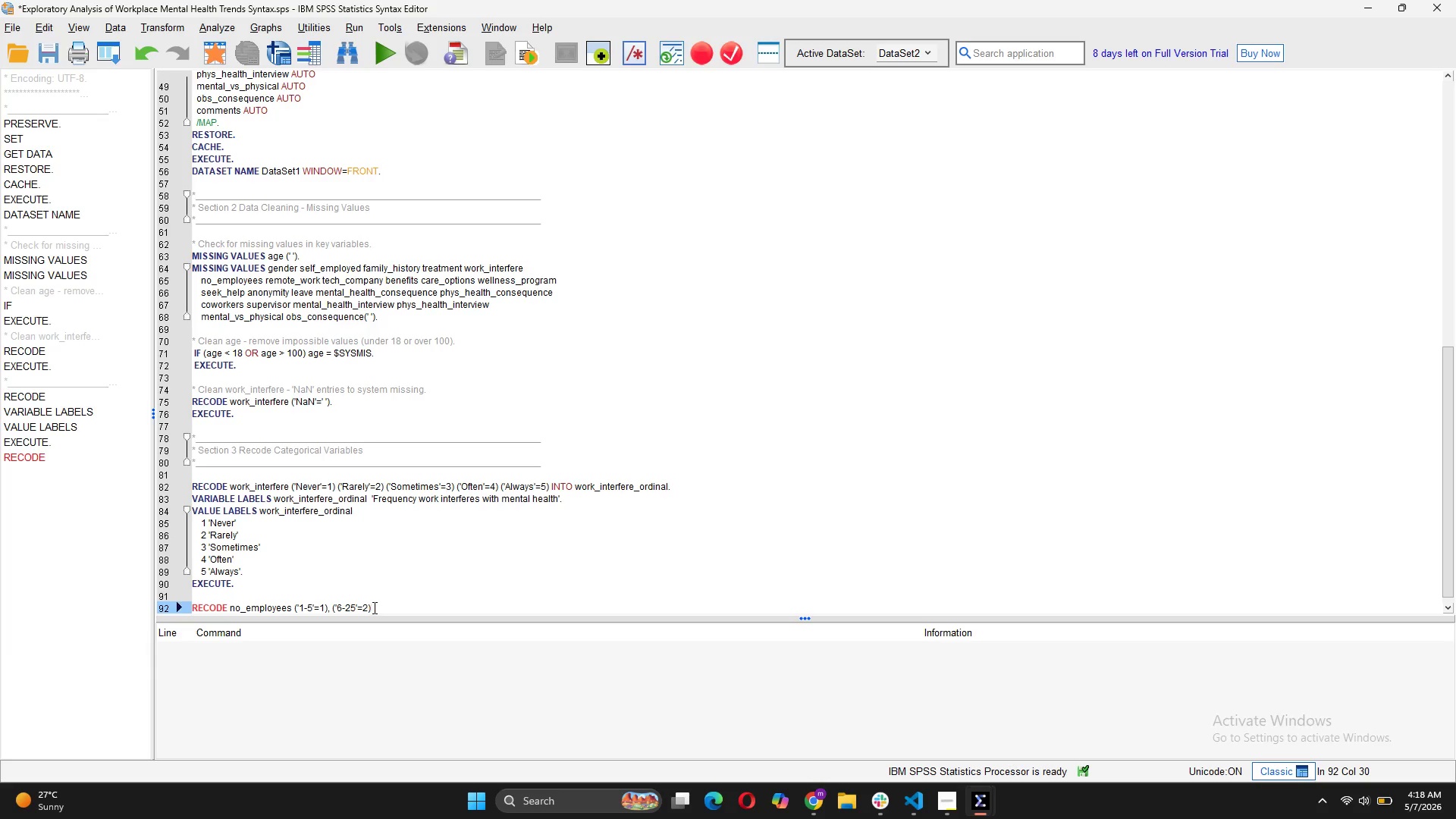 
left_click([381, 607])
 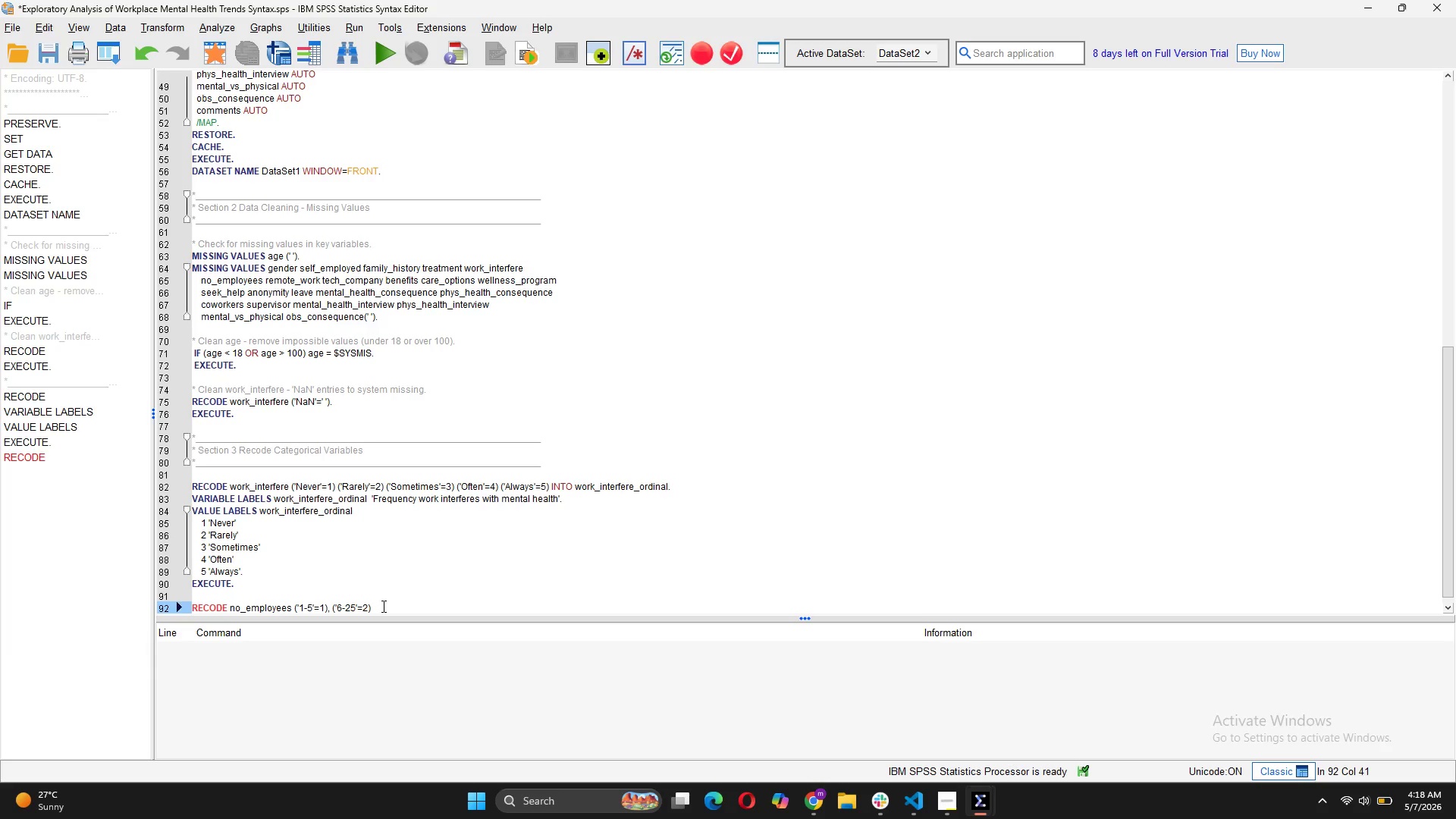 
key(Space)
 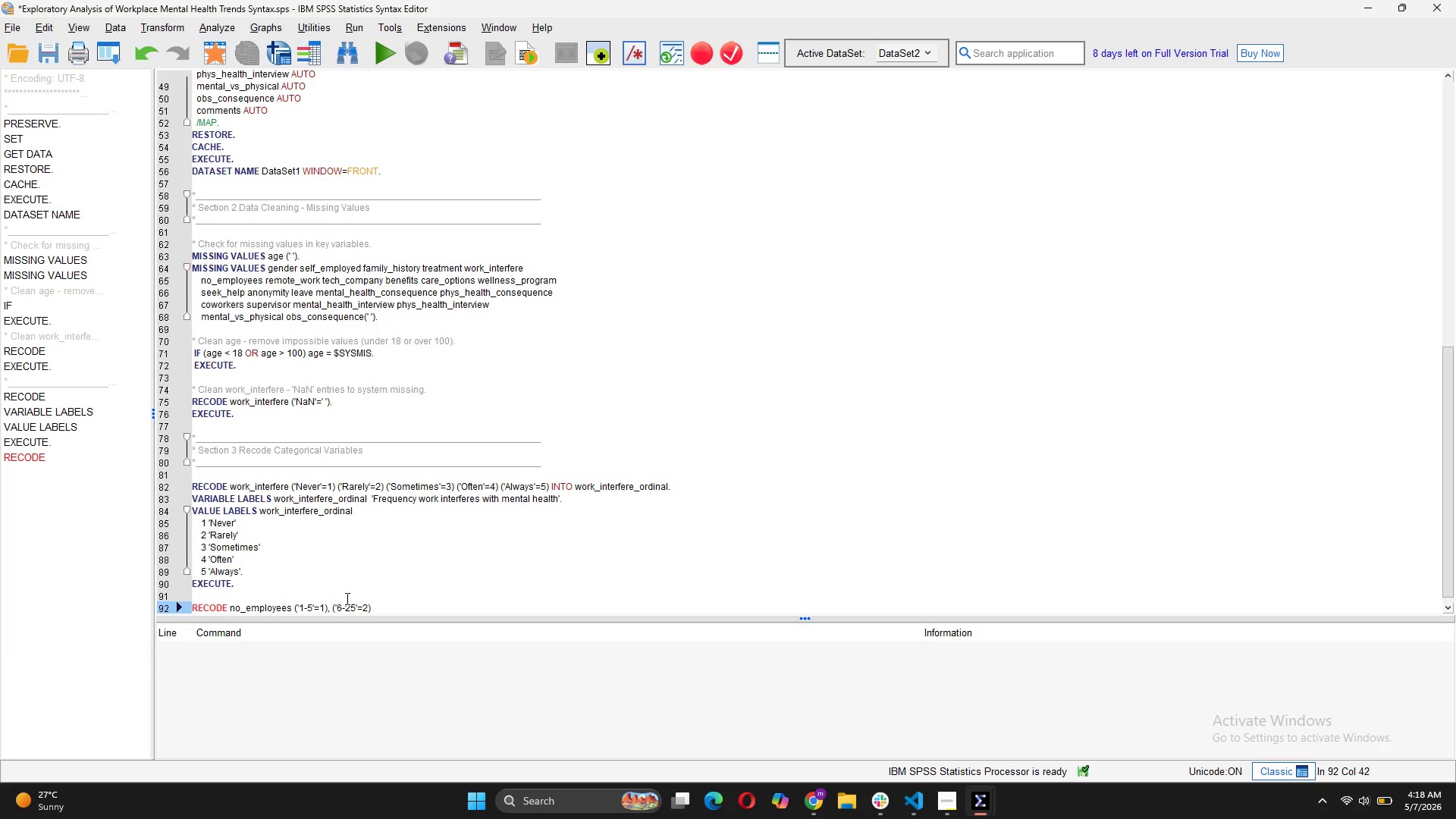 
left_click([331, 610])
 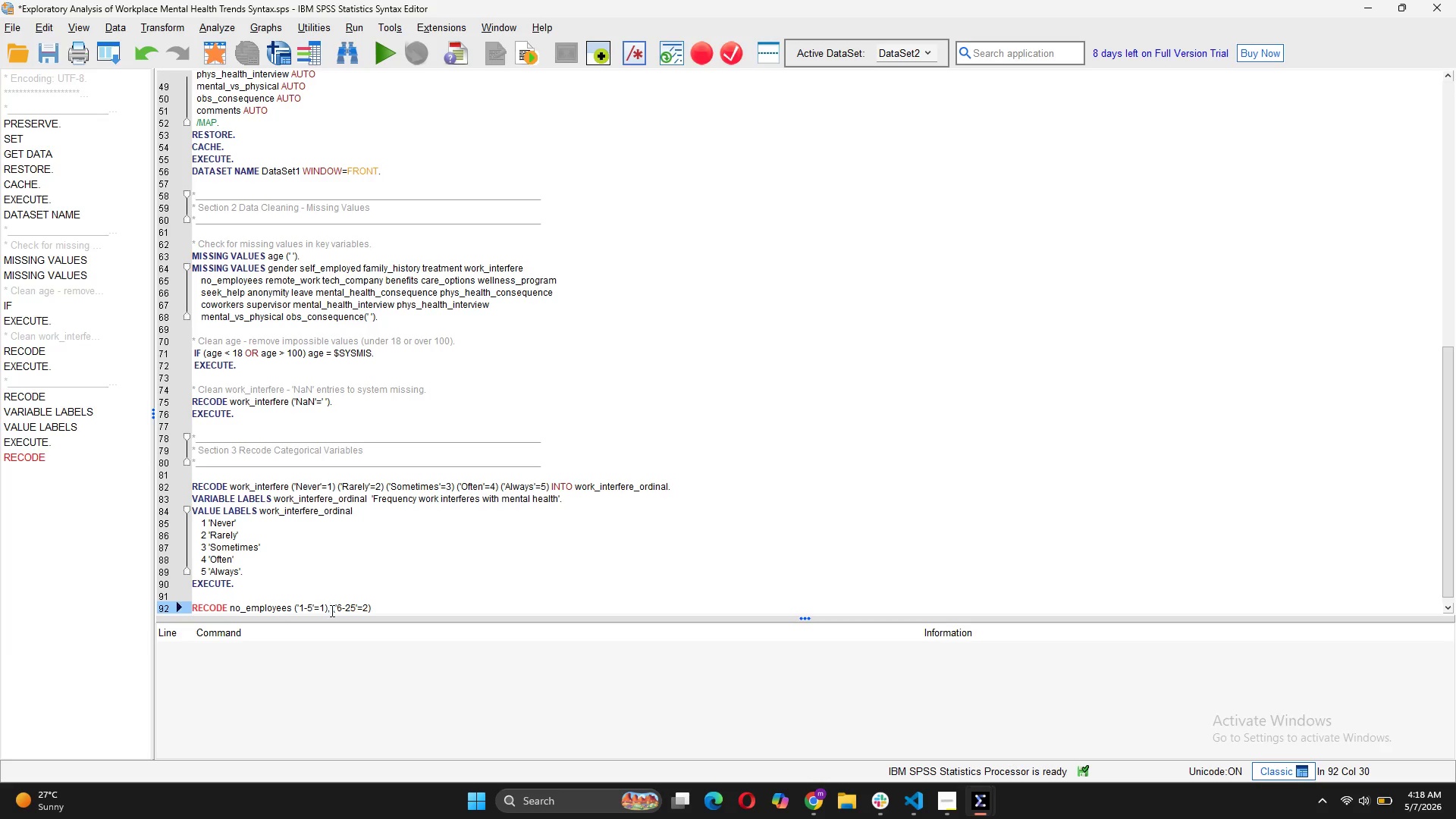 
key(Backspace)
 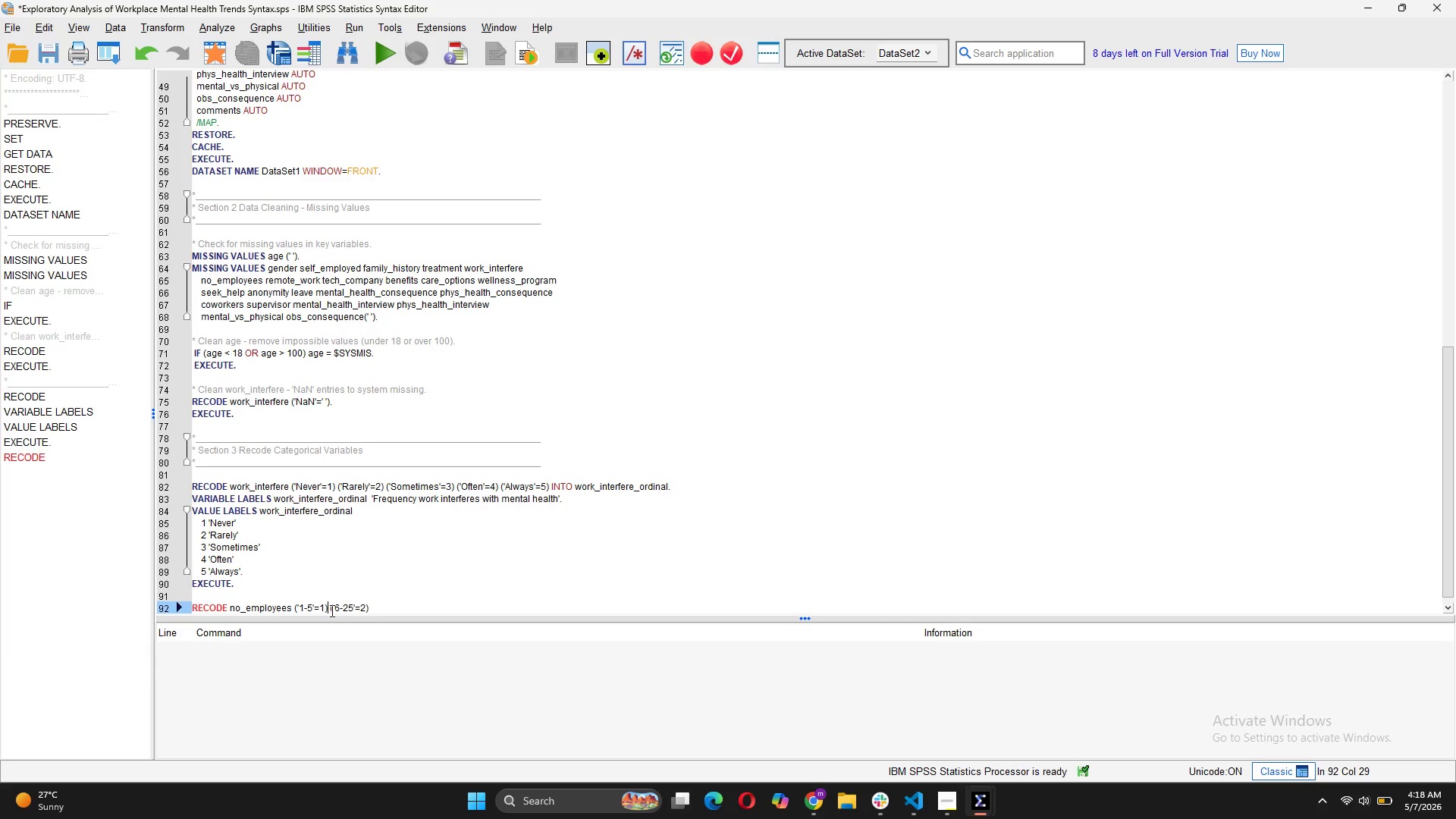 
left_click([376, 607])
 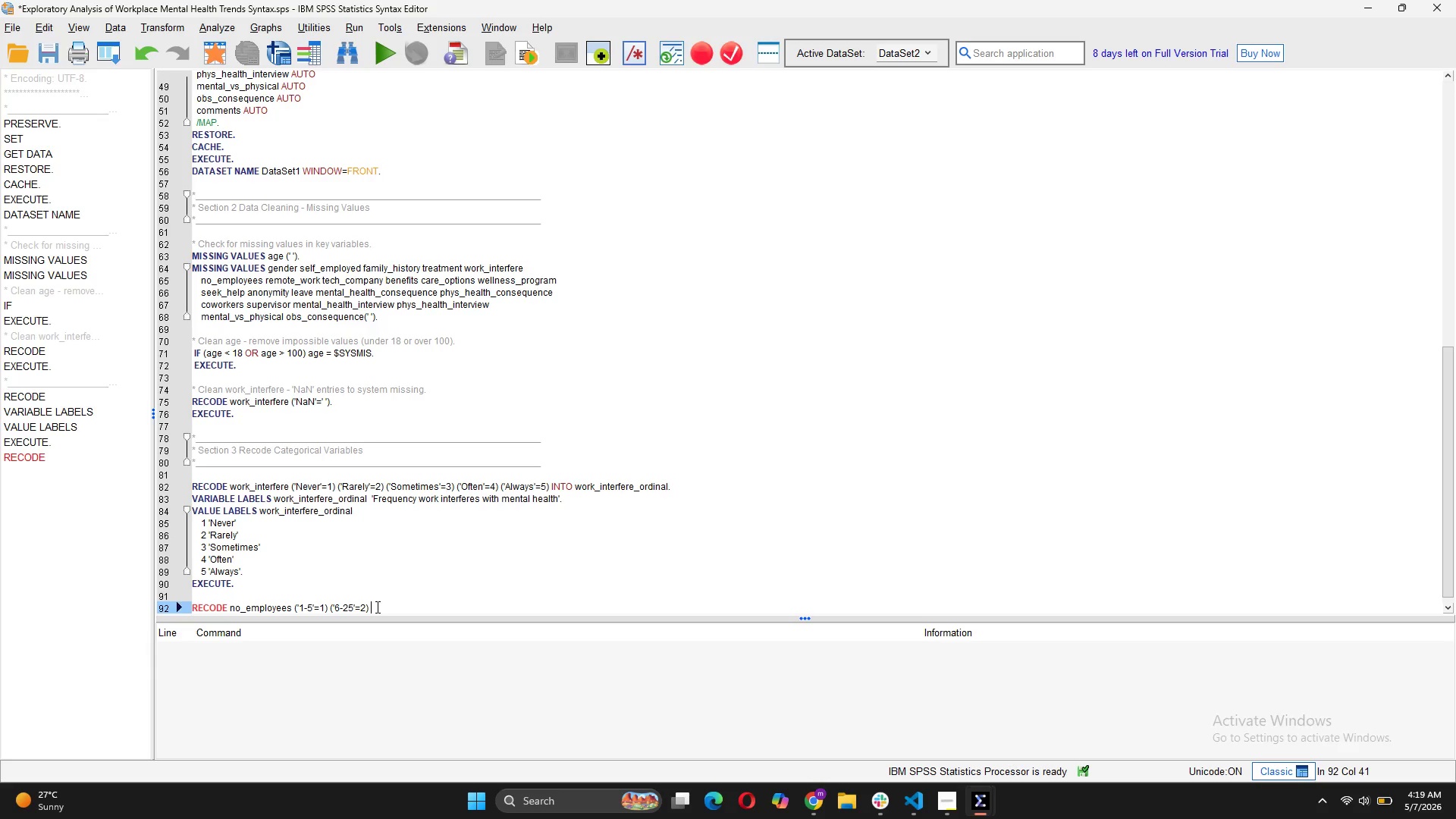 
type( )
key(Backspace)
type(('26-100'=3) ('100-500'))
 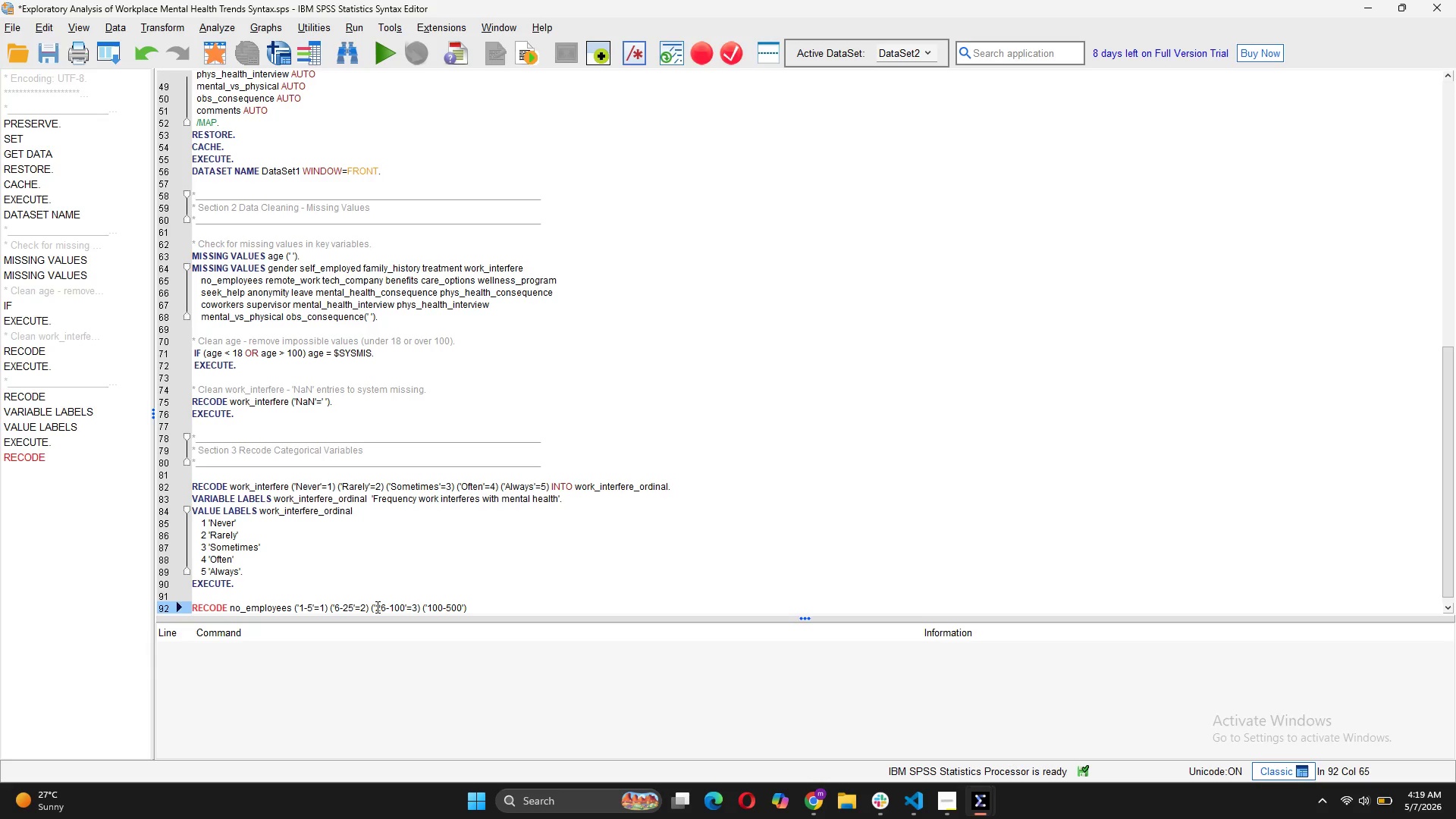 
key(ArrowLeft)
 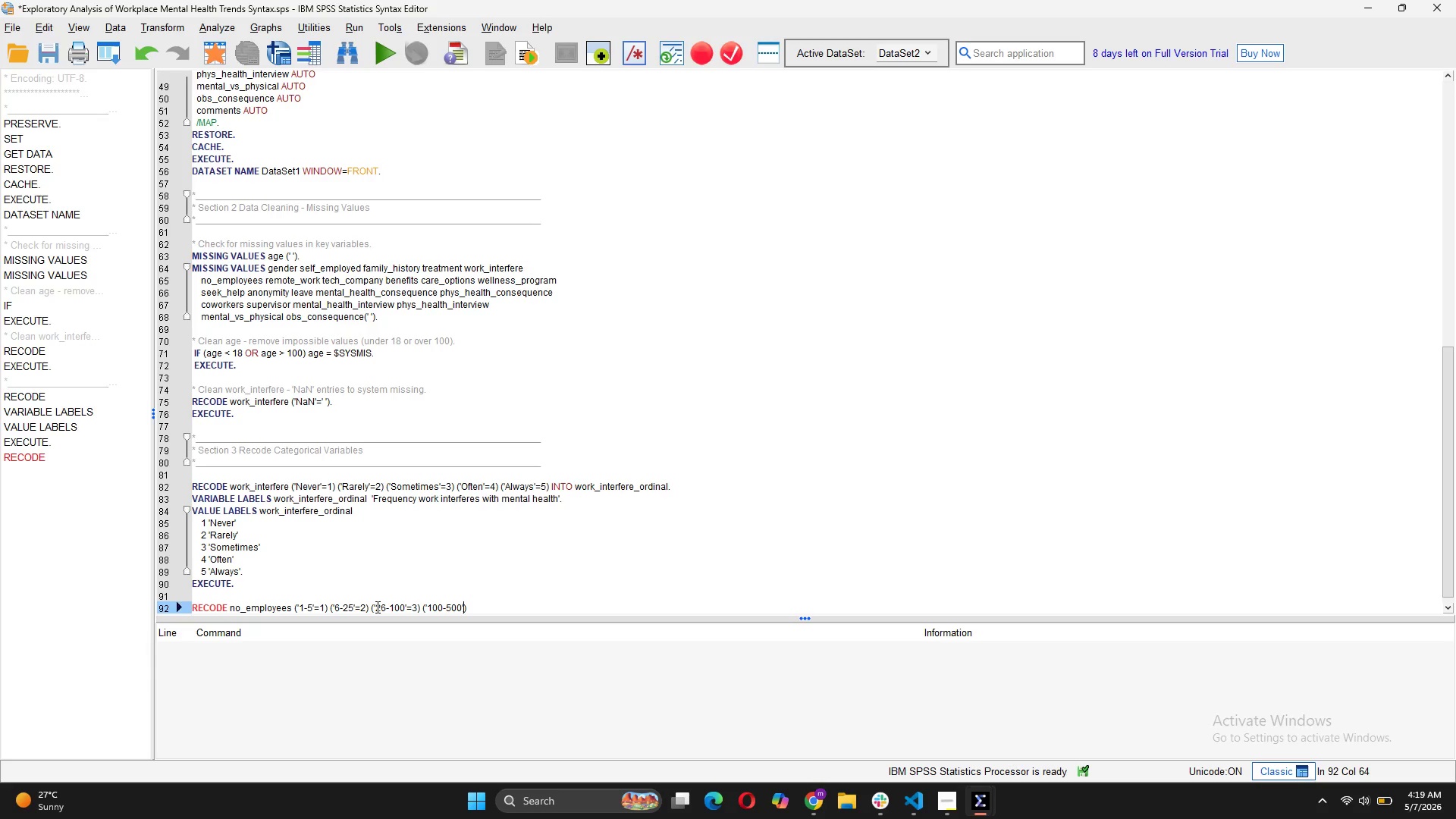 
key(Equal)
 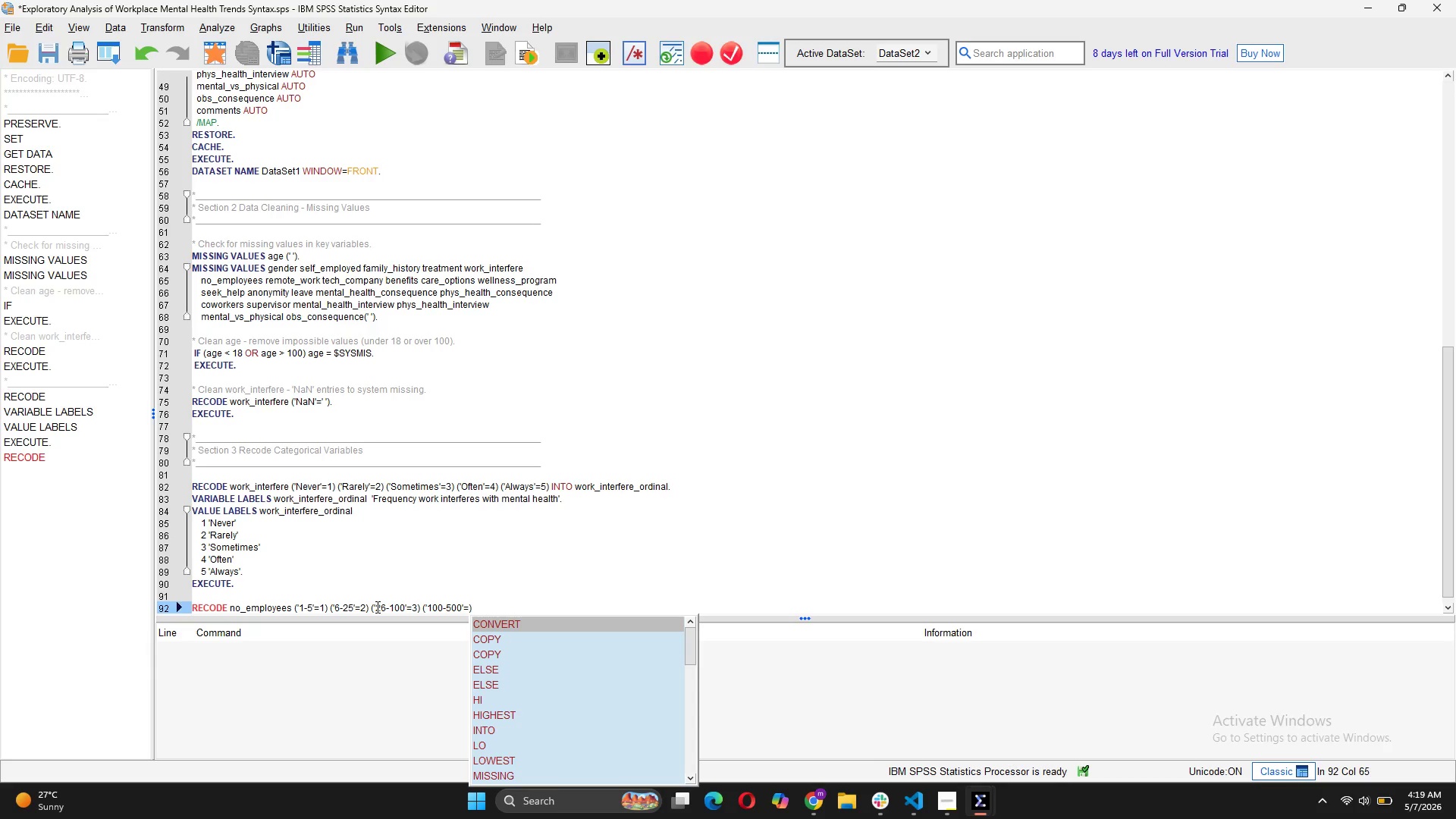 
key(4)
 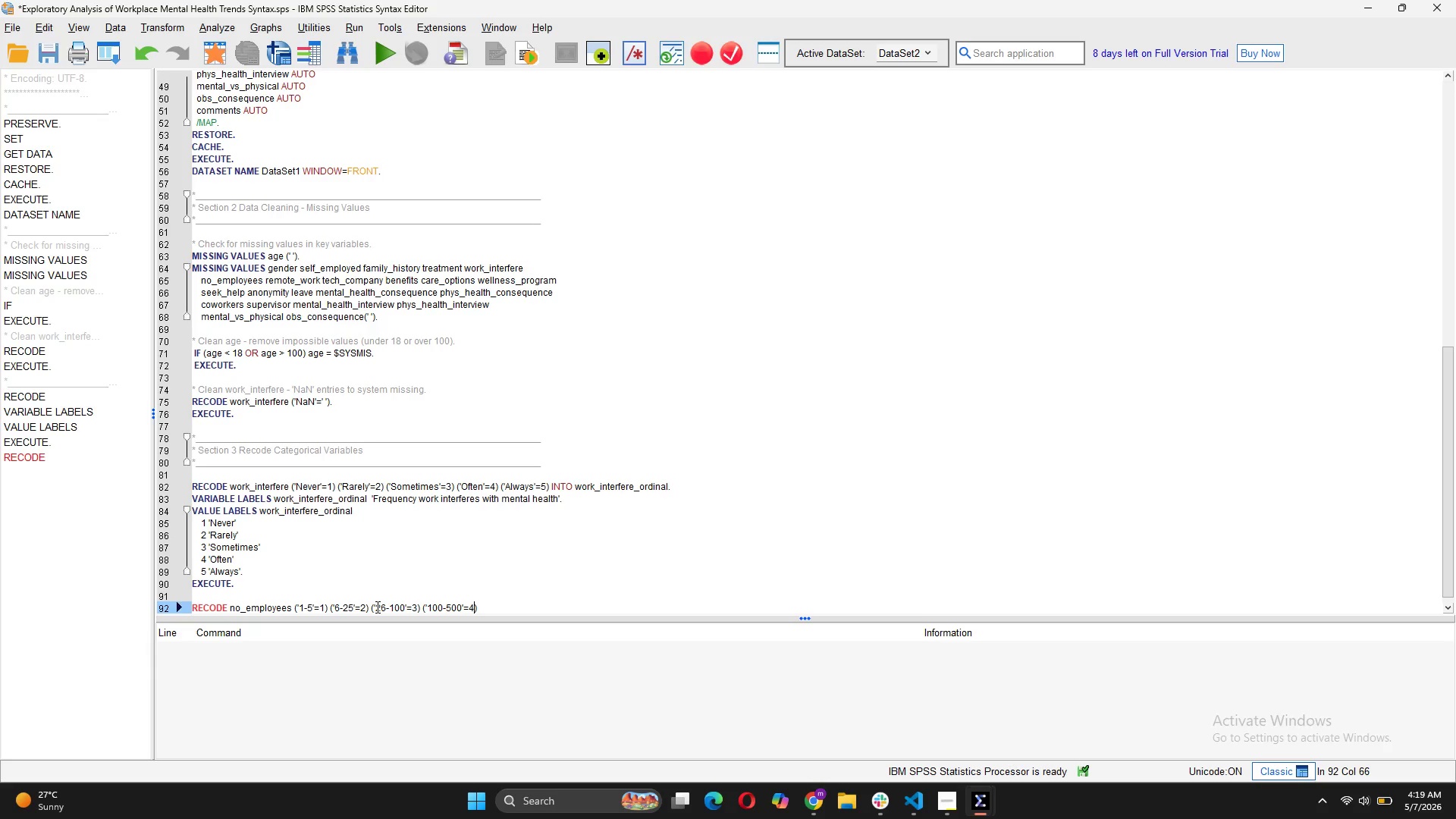 
key(ArrowRight)
 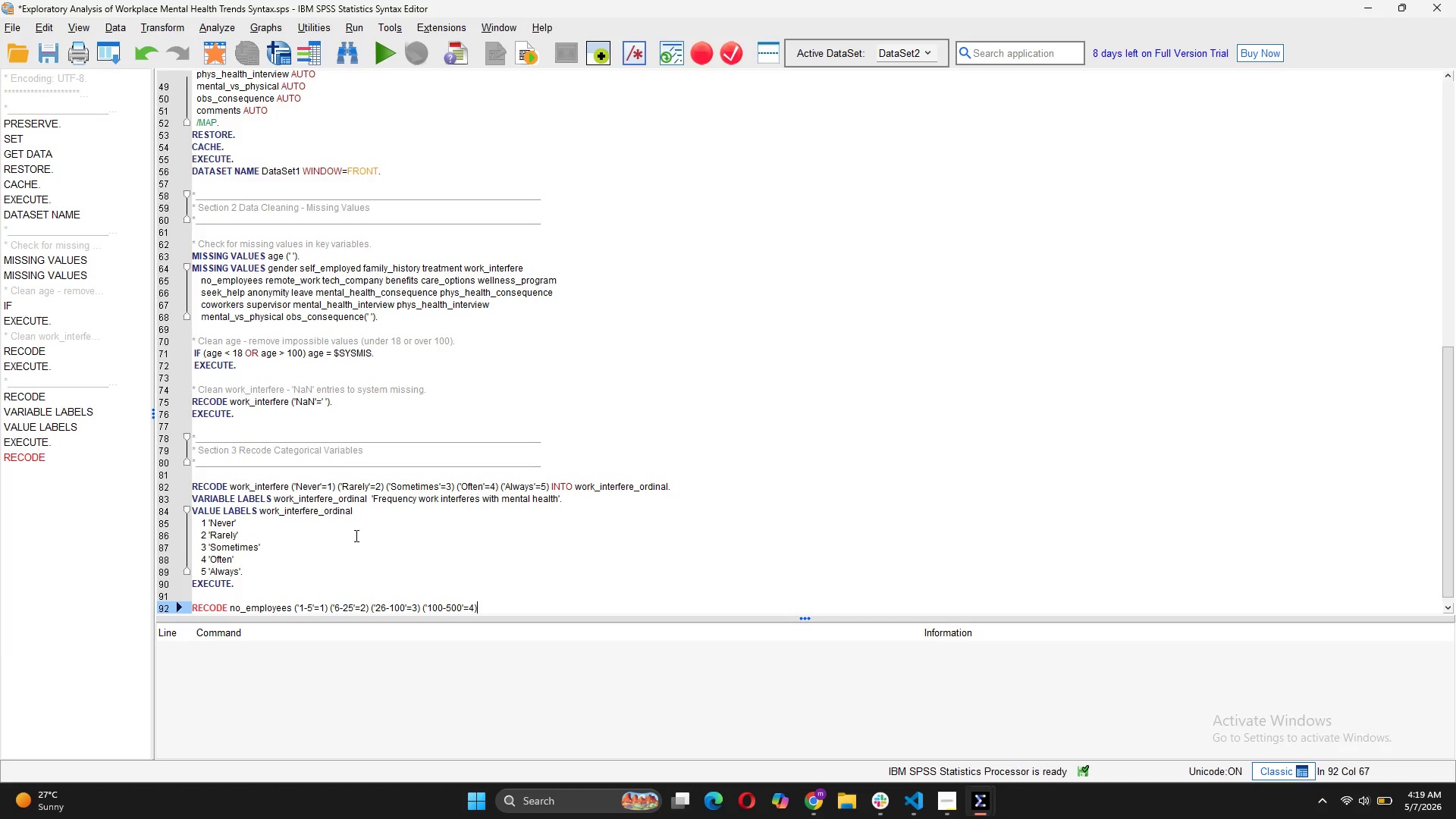 
key(Period)
 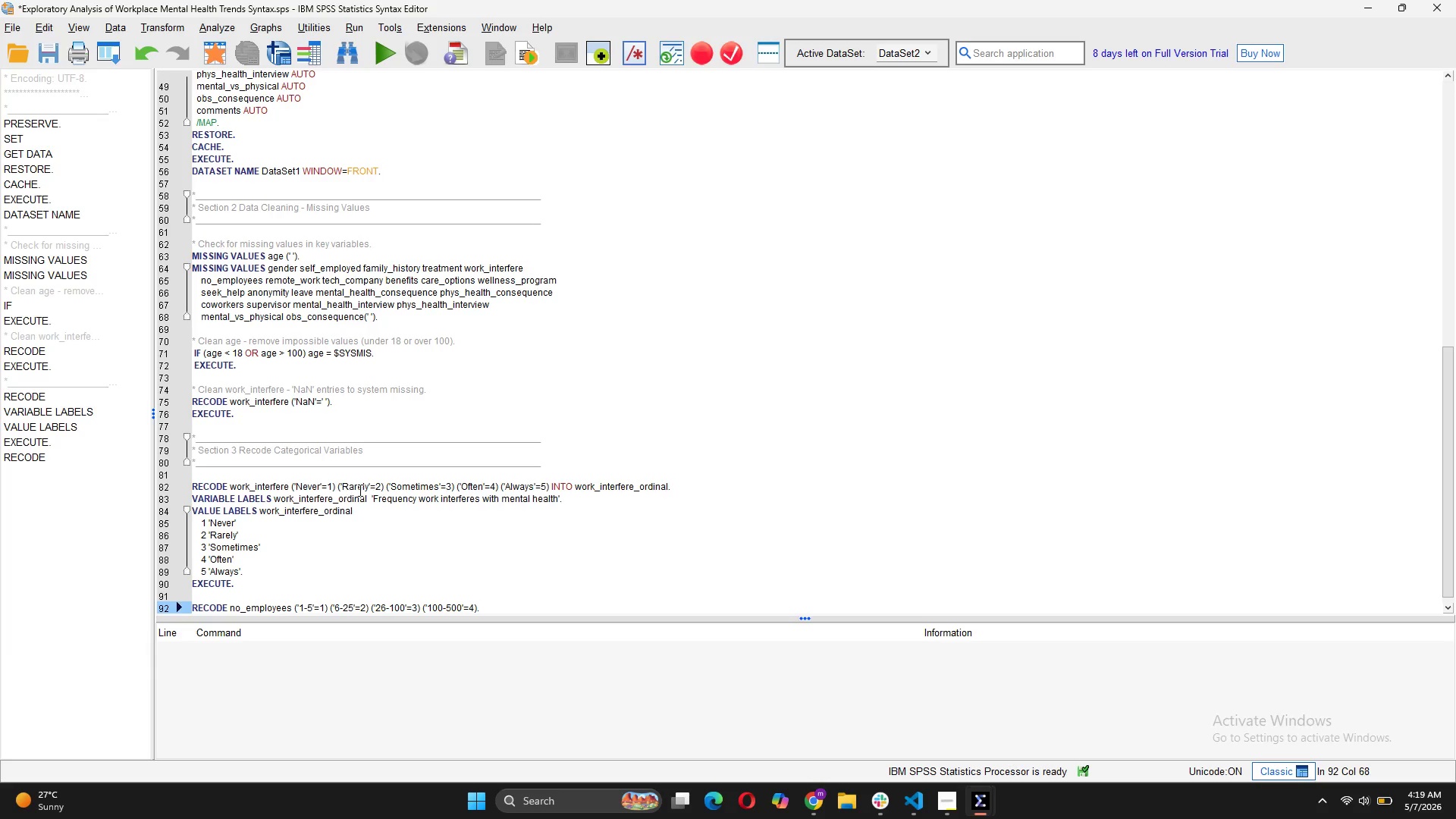 
scroll: coordinate [372, 489], scroll_direction: down, amount: 2.0
 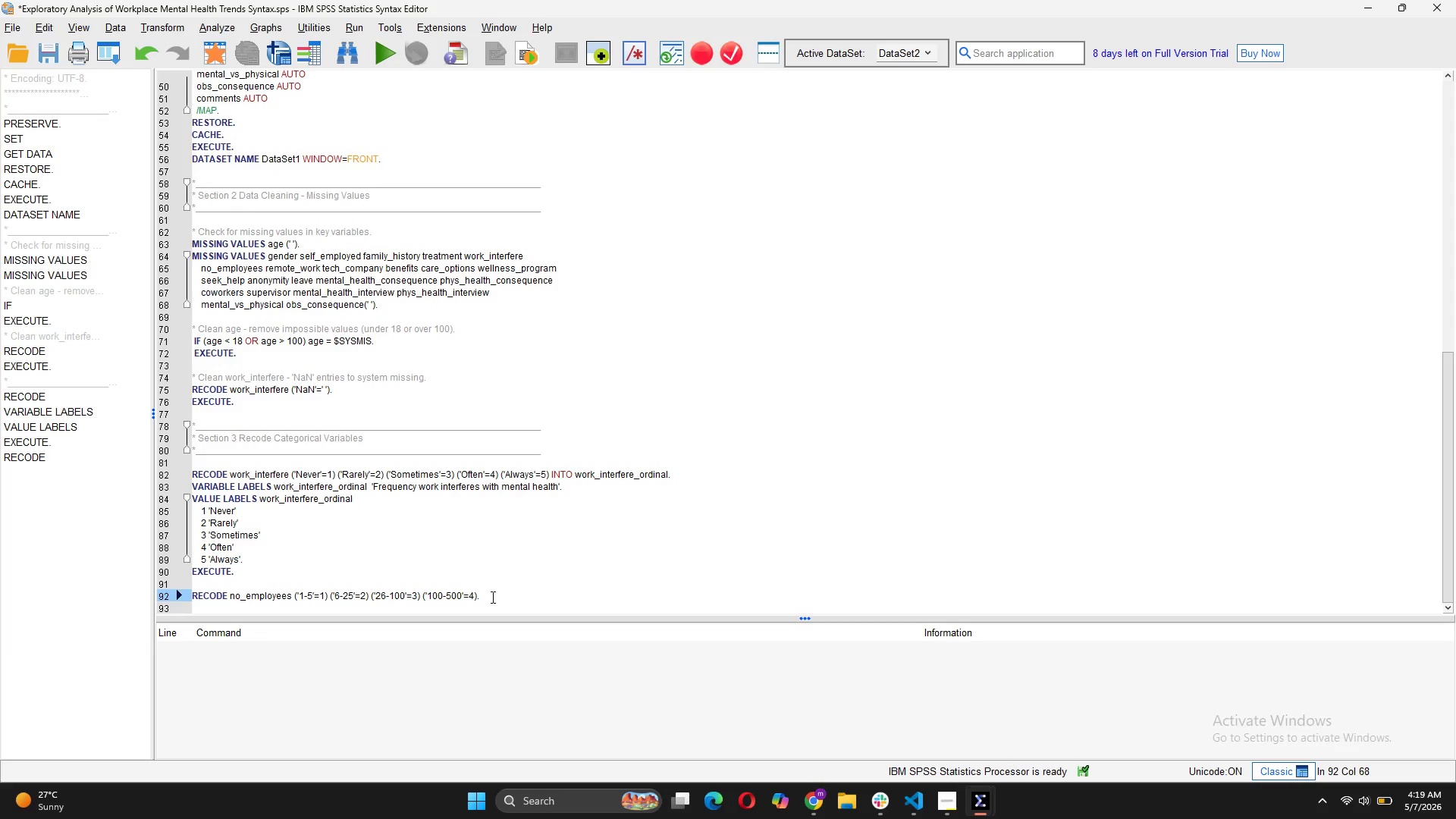 
left_click_drag(start_coordinate=[490, 598], to_coordinate=[193, 595])
 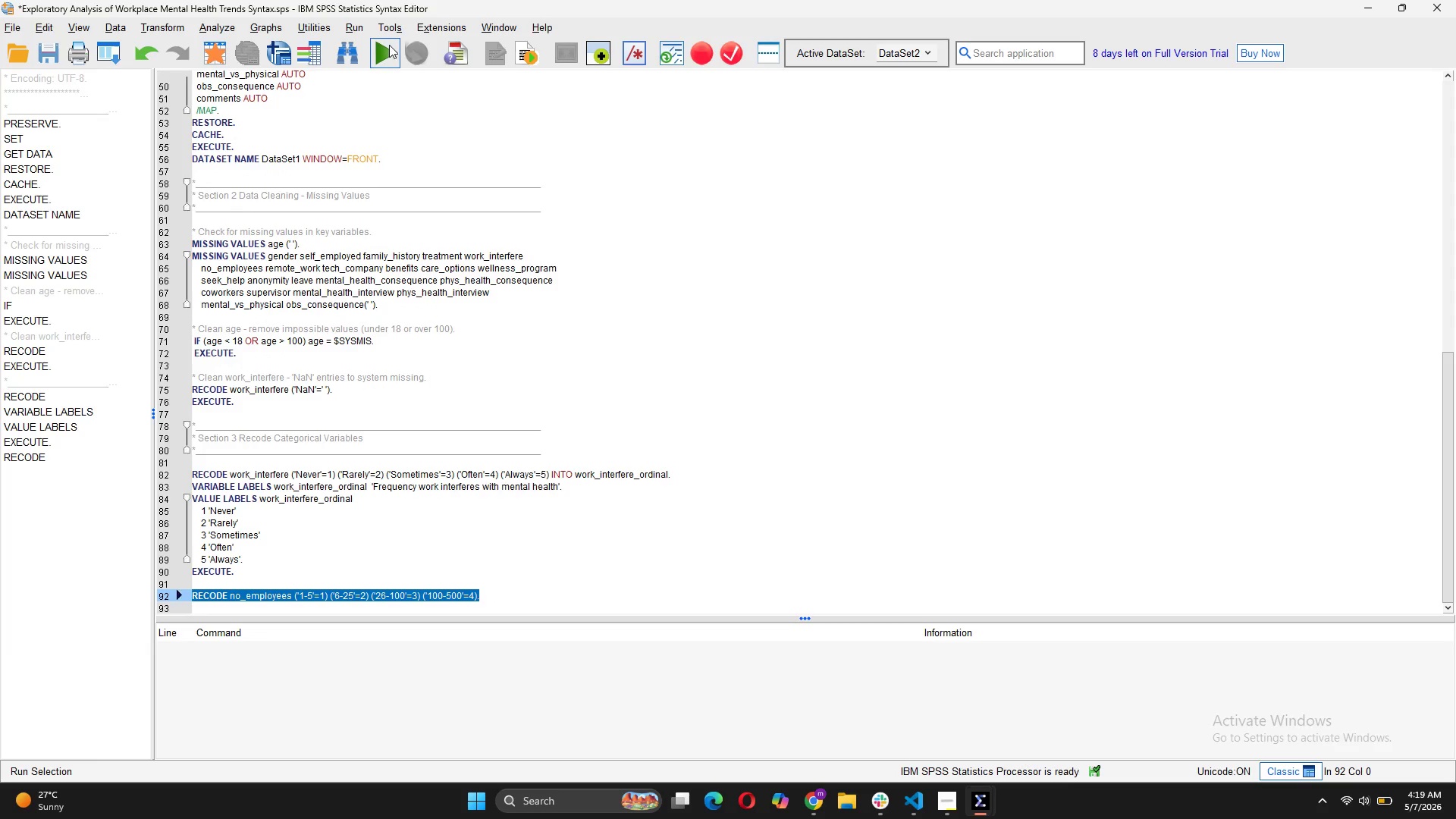 
left_click([385, 49])
 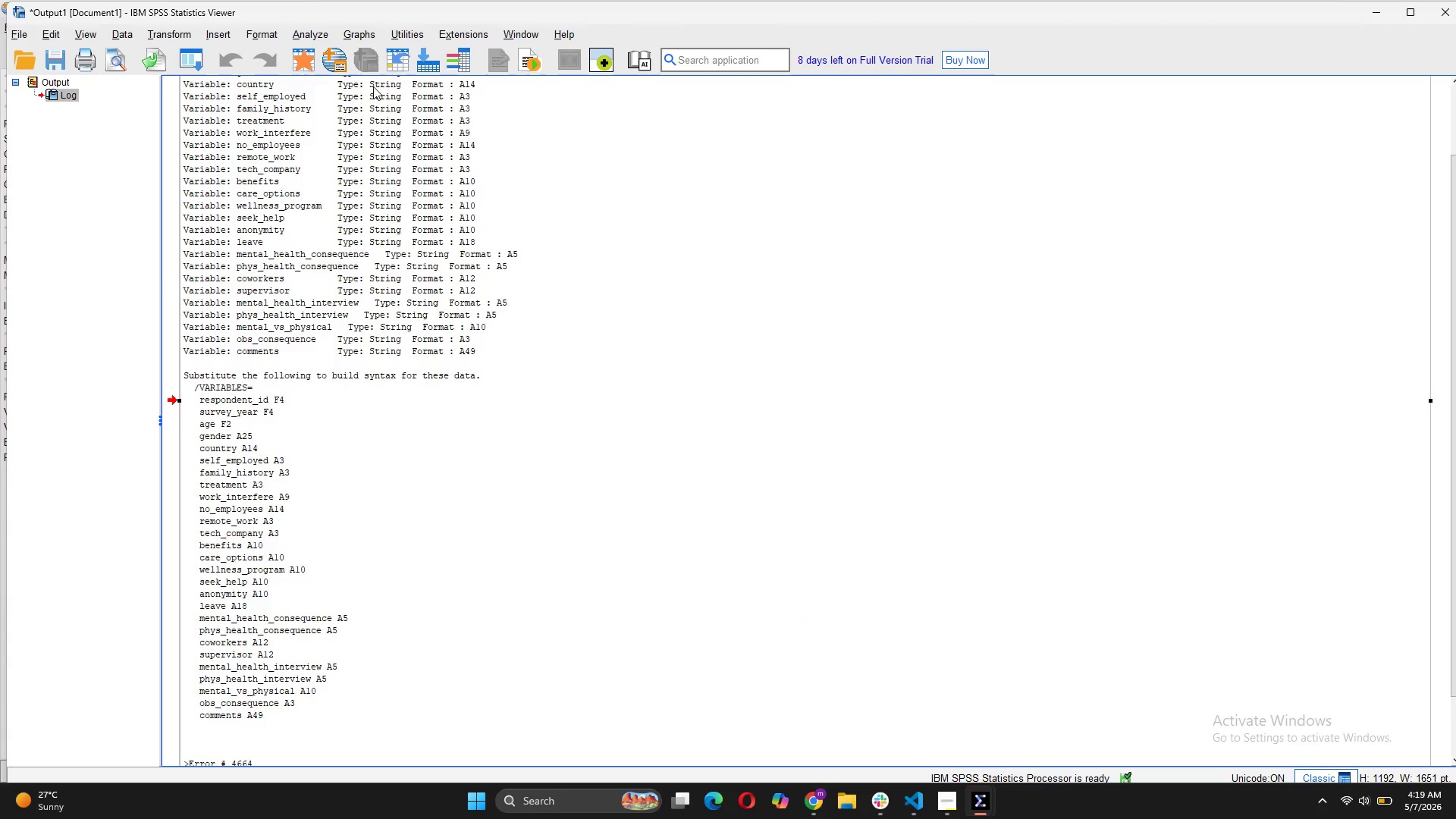 
scroll: coordinate [625, 474], scroll_direction: down, amount: 6.0
 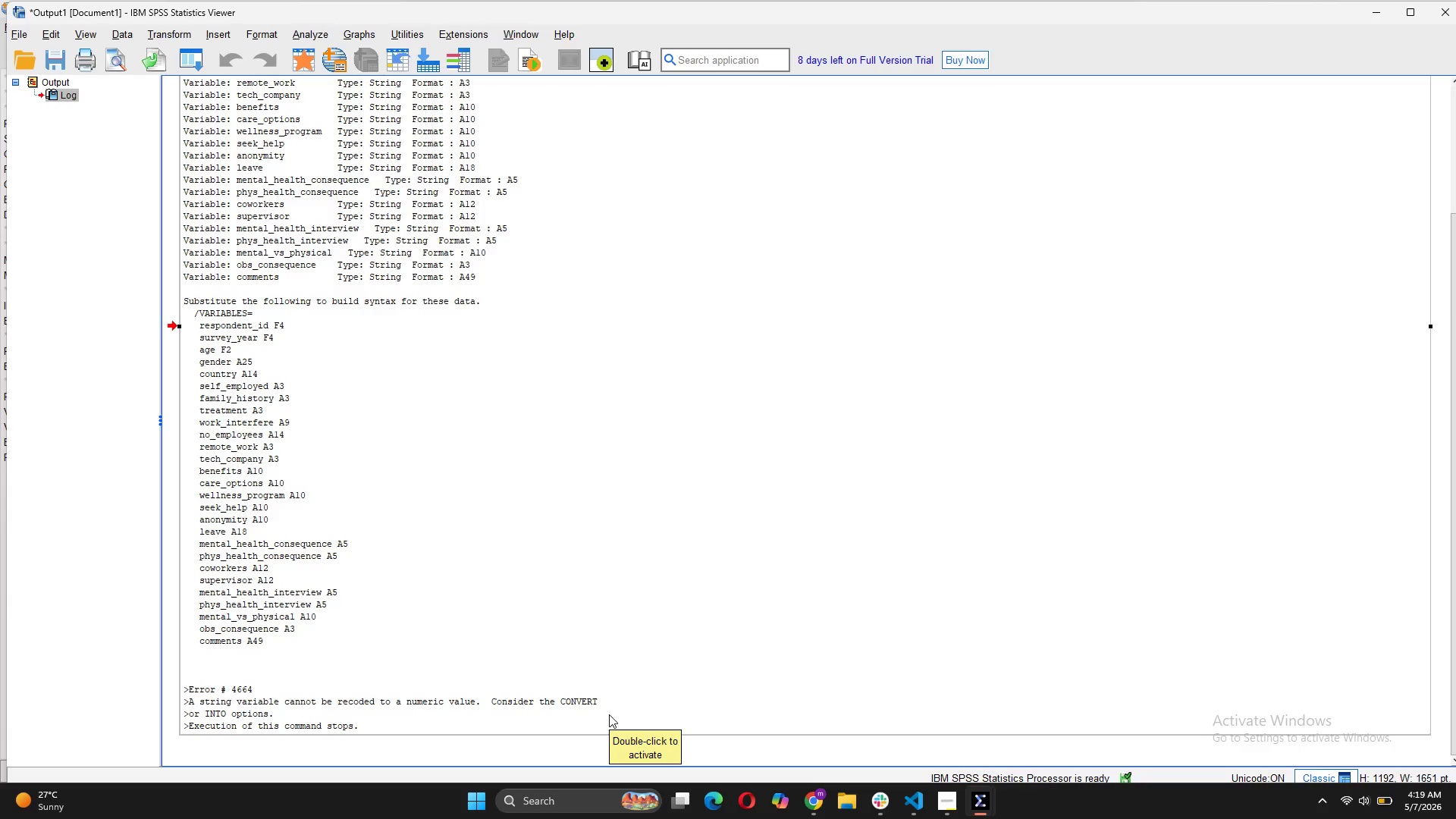 
wait(14.23)
 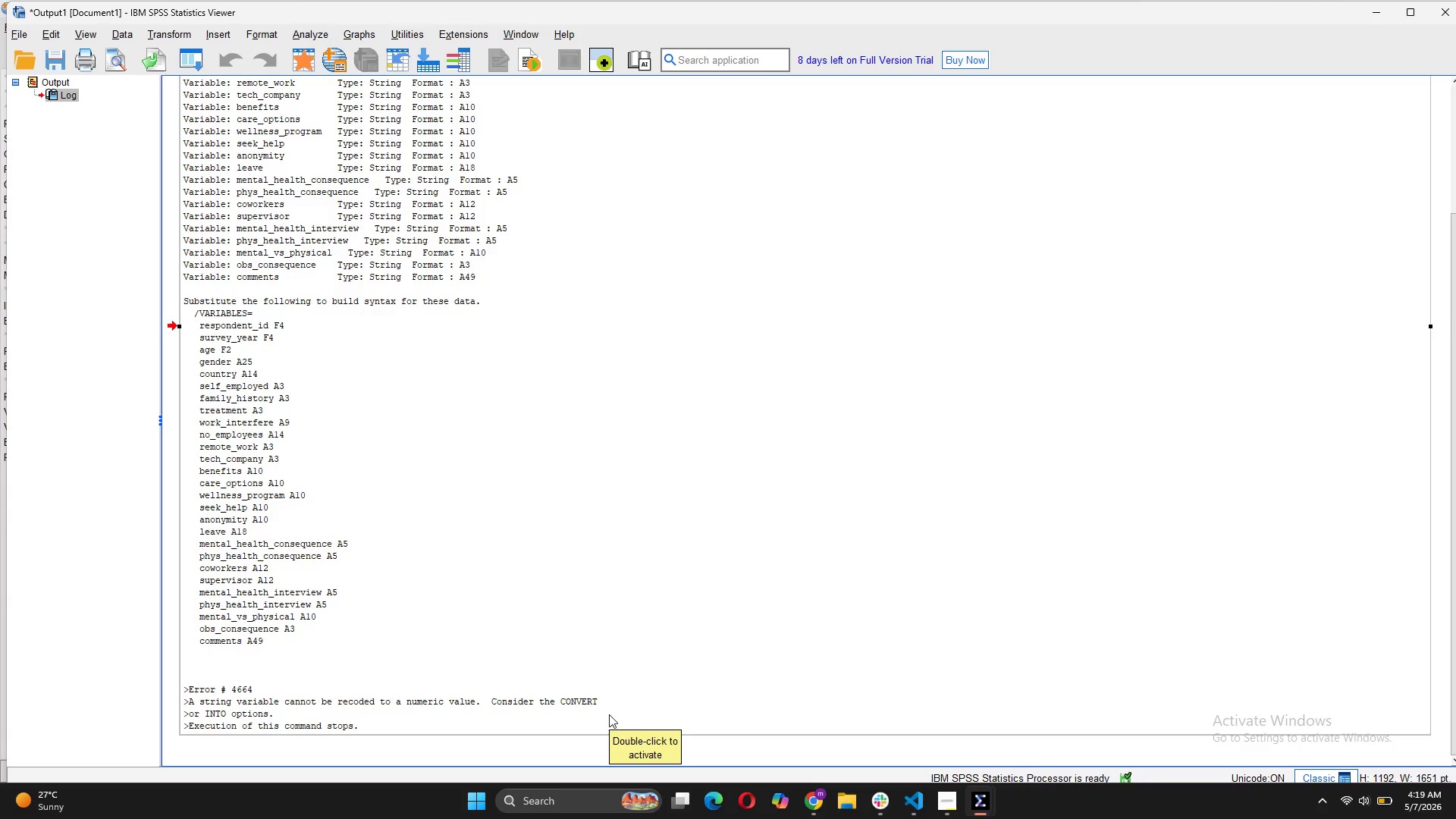 
mouse_move([596, 707])
 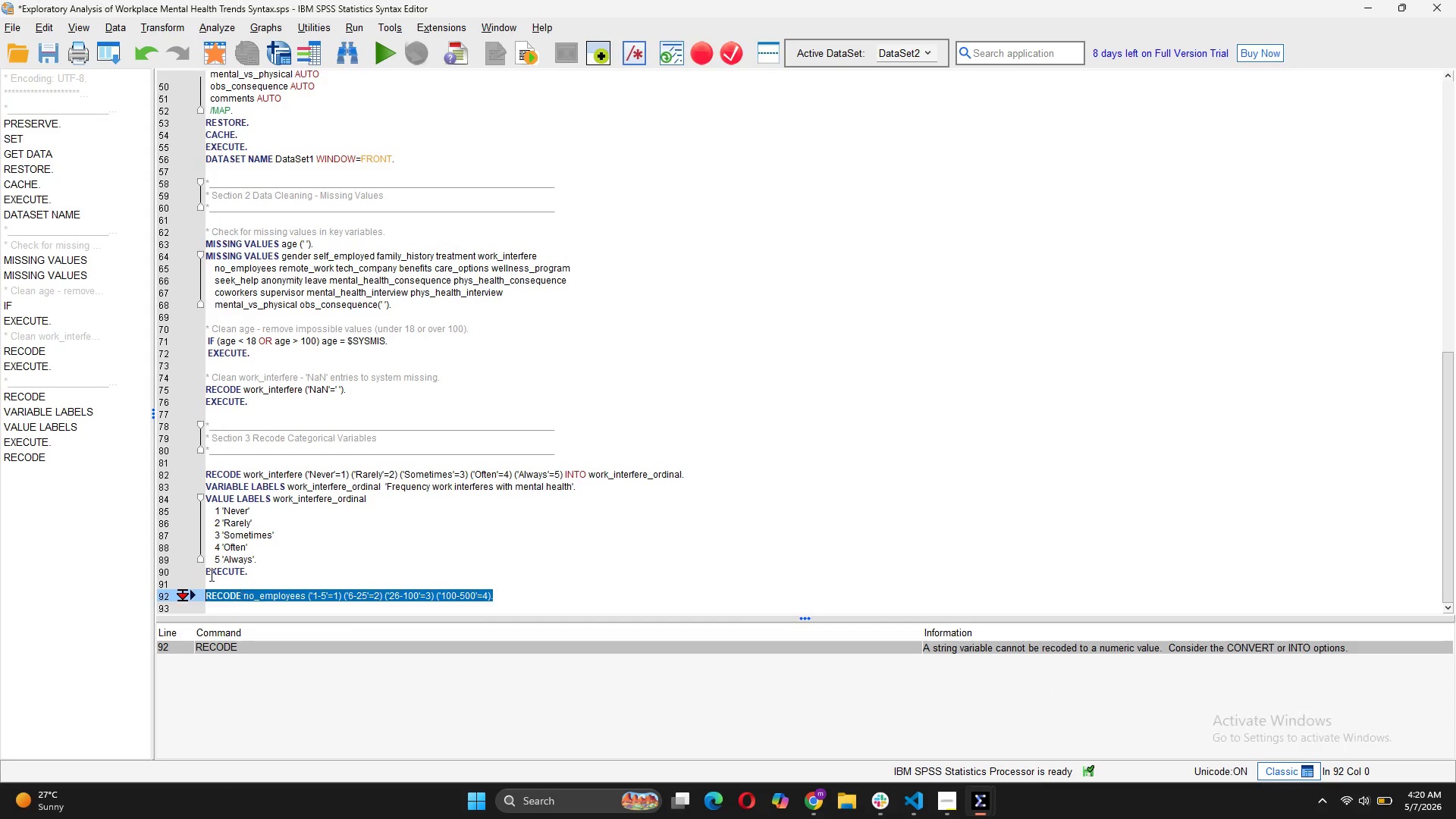 
left_click([542, 563])
 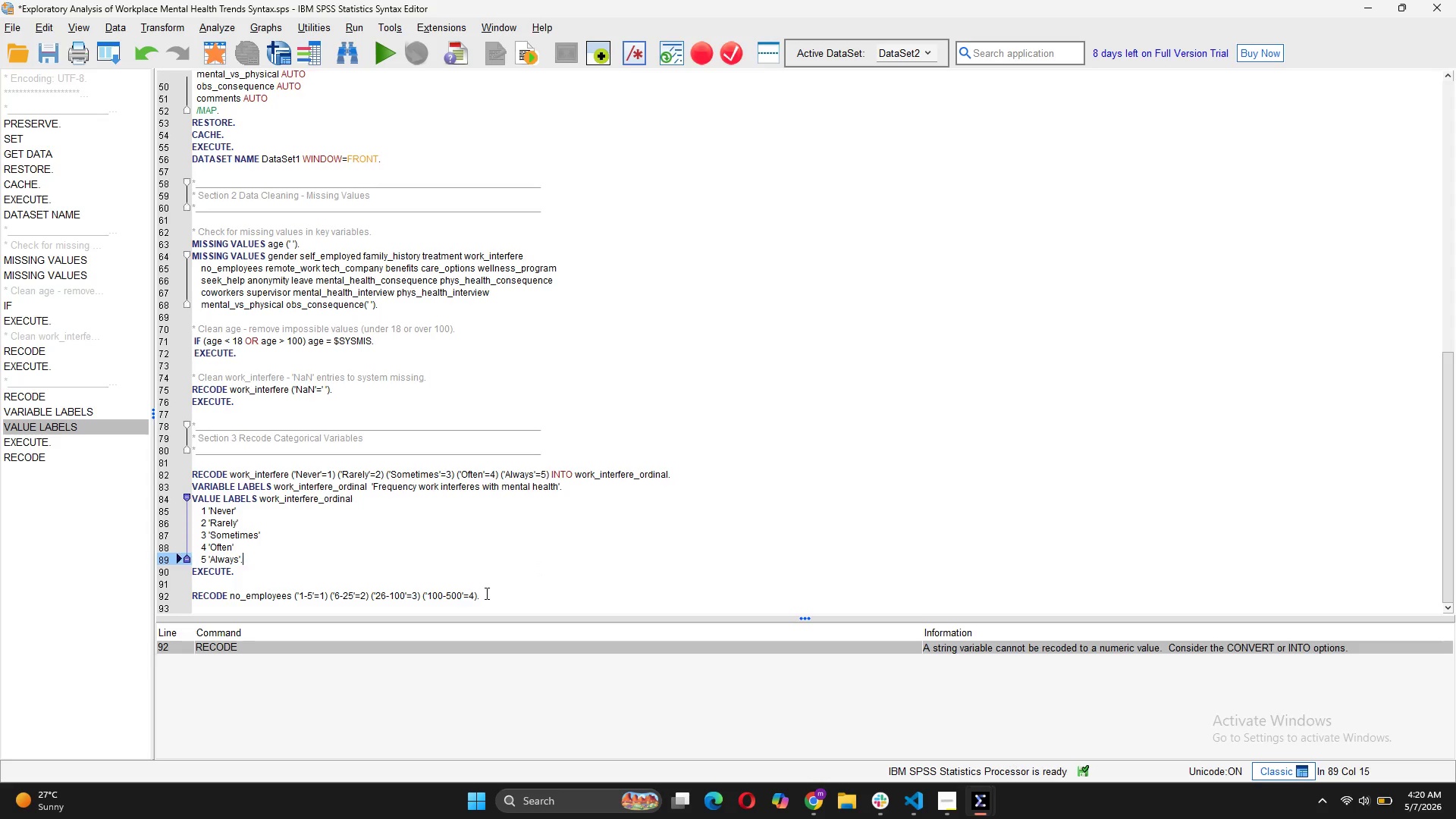 
left_click([488, 592])
 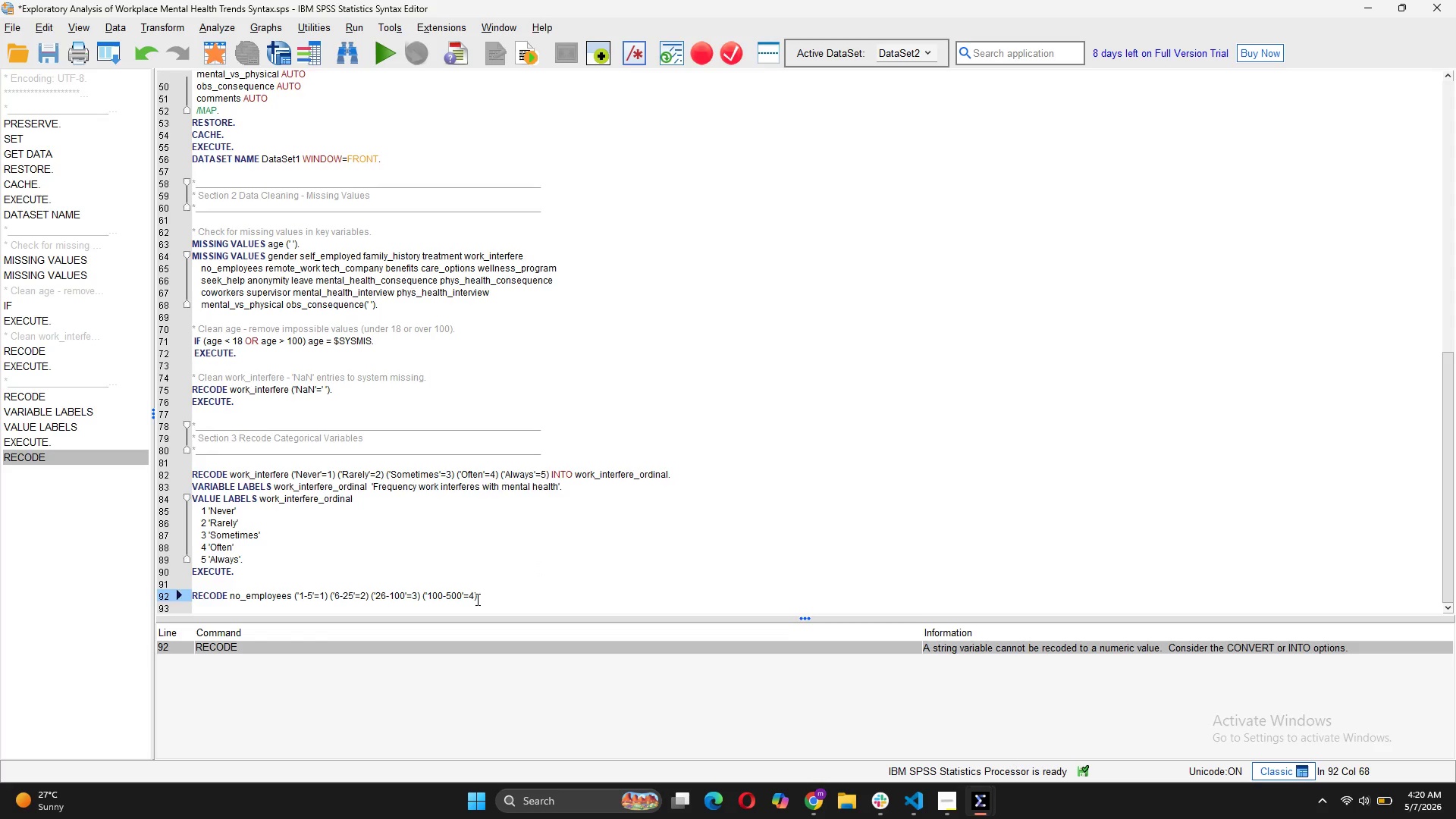 
left_click([476, 599])
 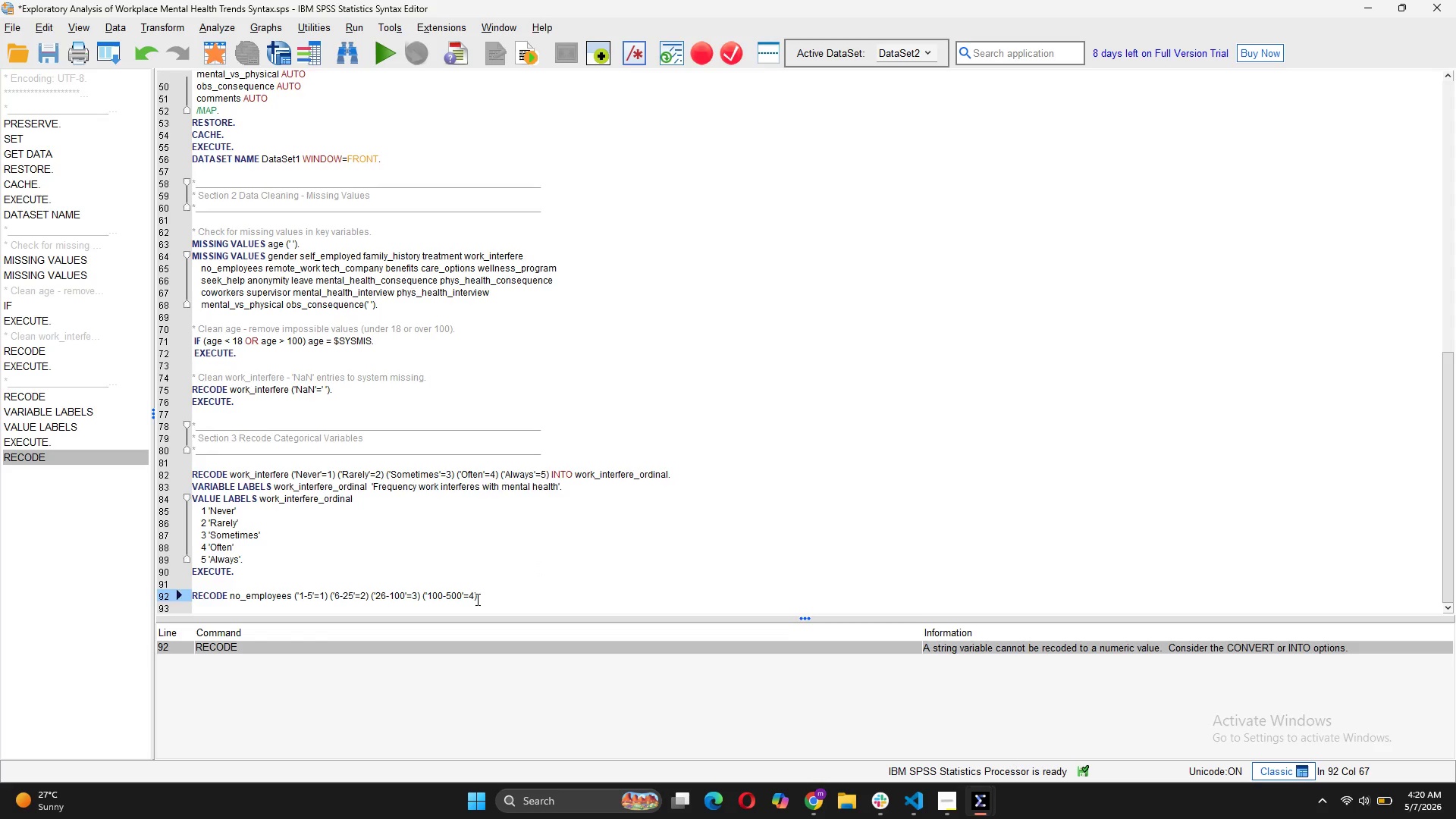 
type( (500)
key(Backspace)
key(Backspace)
key(Backspace)
type('4)
key(Backspace)
type(500-1000'=5) ('more)
 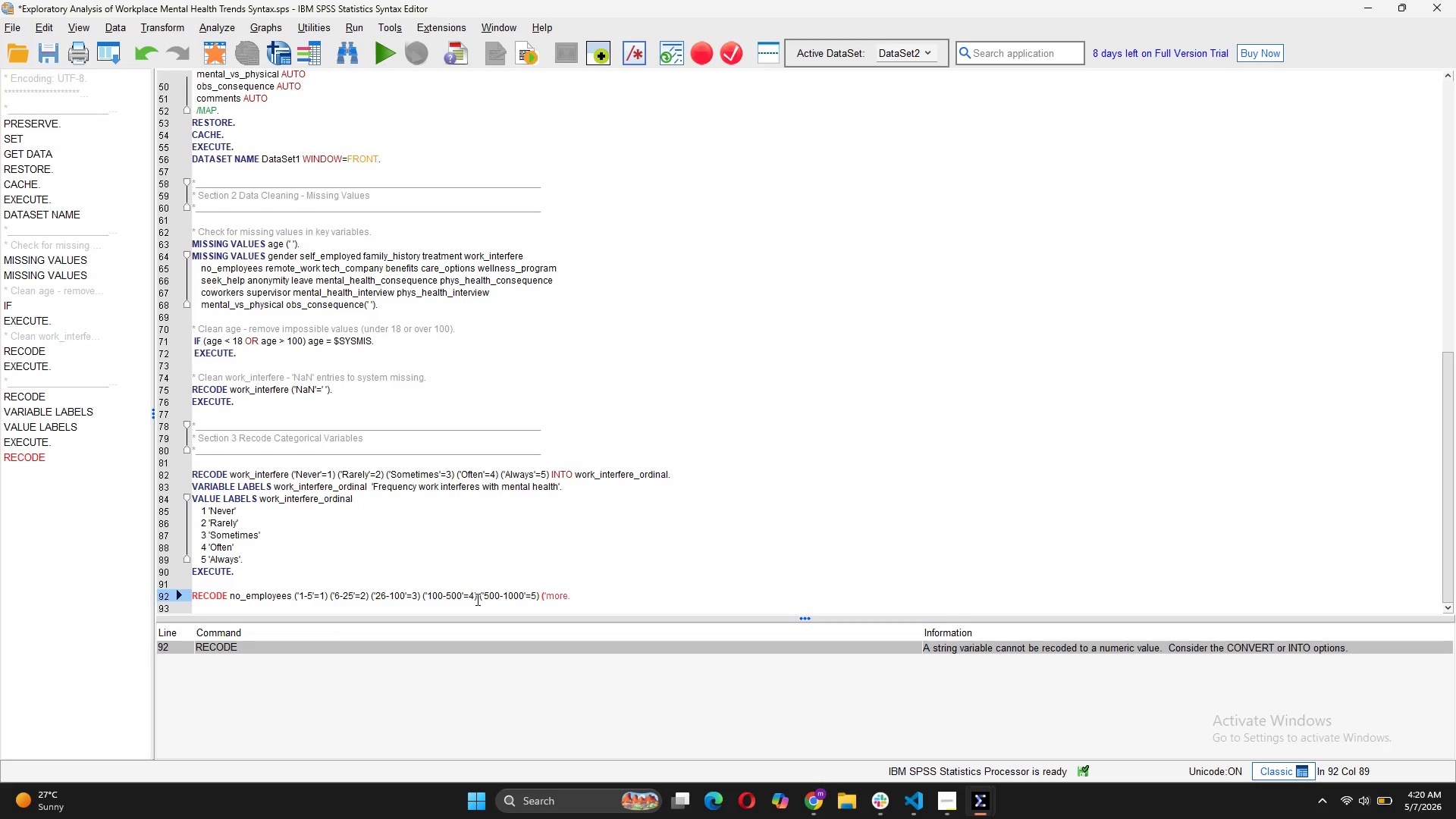 
key(ArrowLeft)
 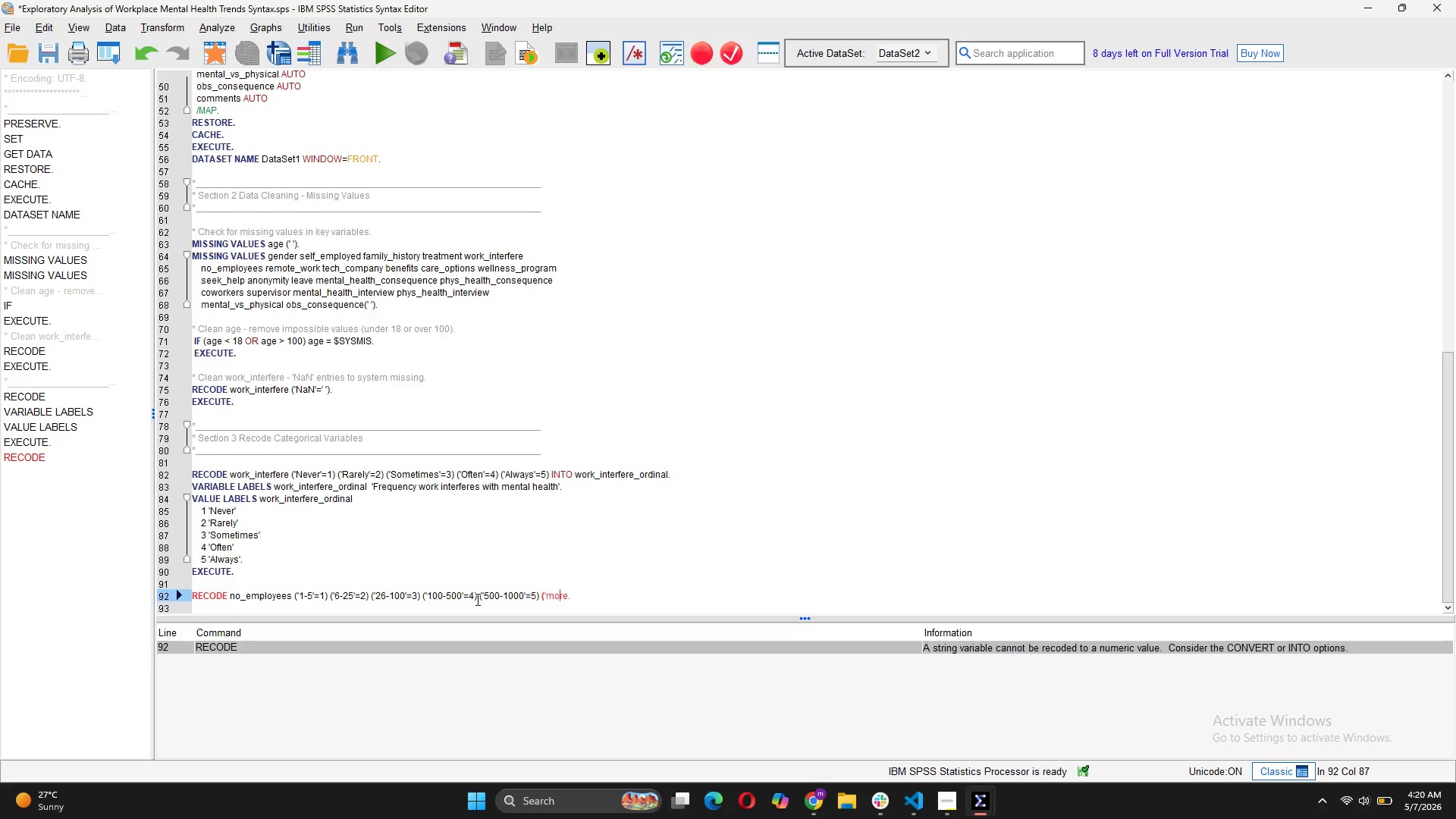 
key(ArrowLeft)
 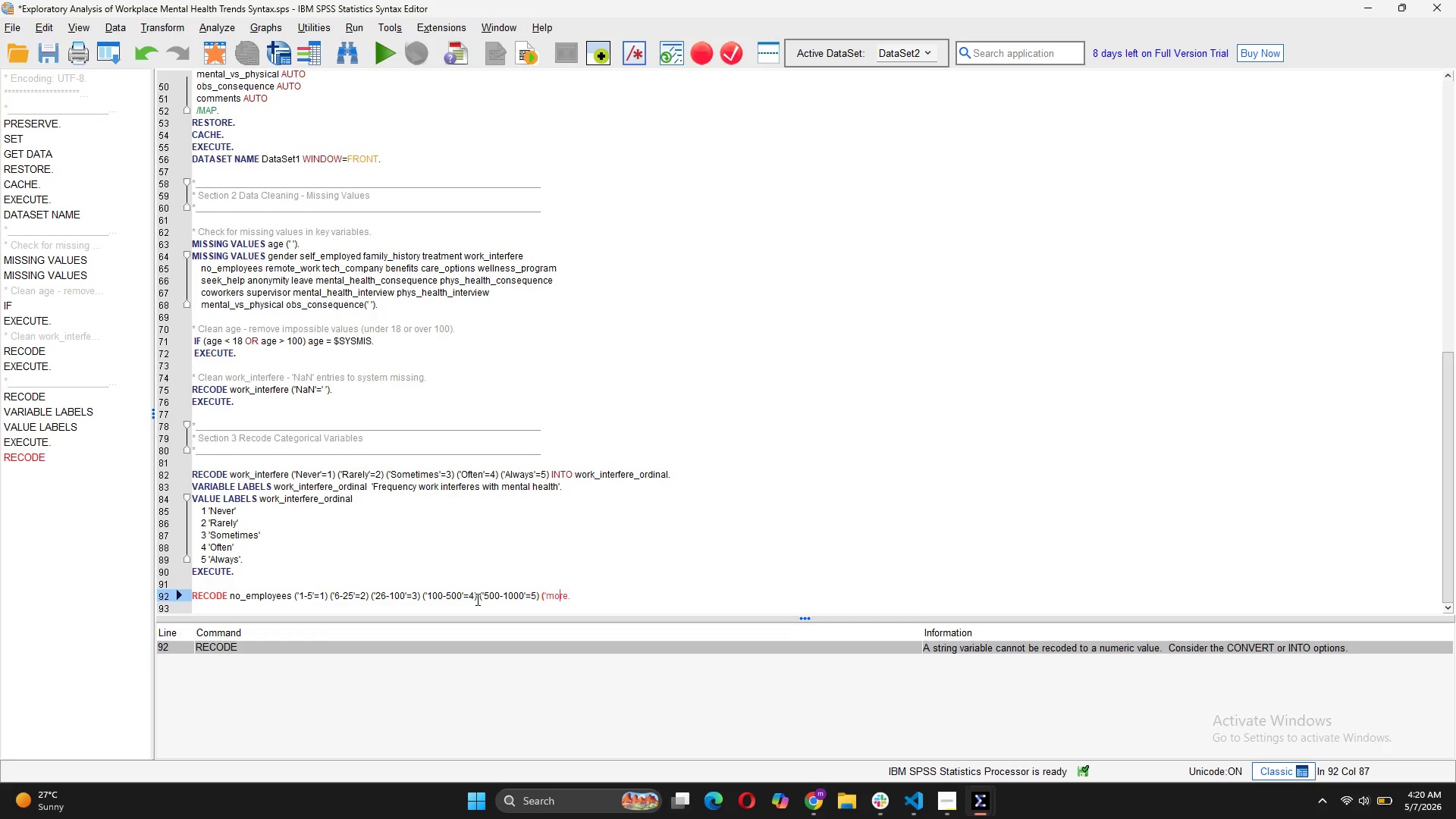 
key(ArrowLeft)
 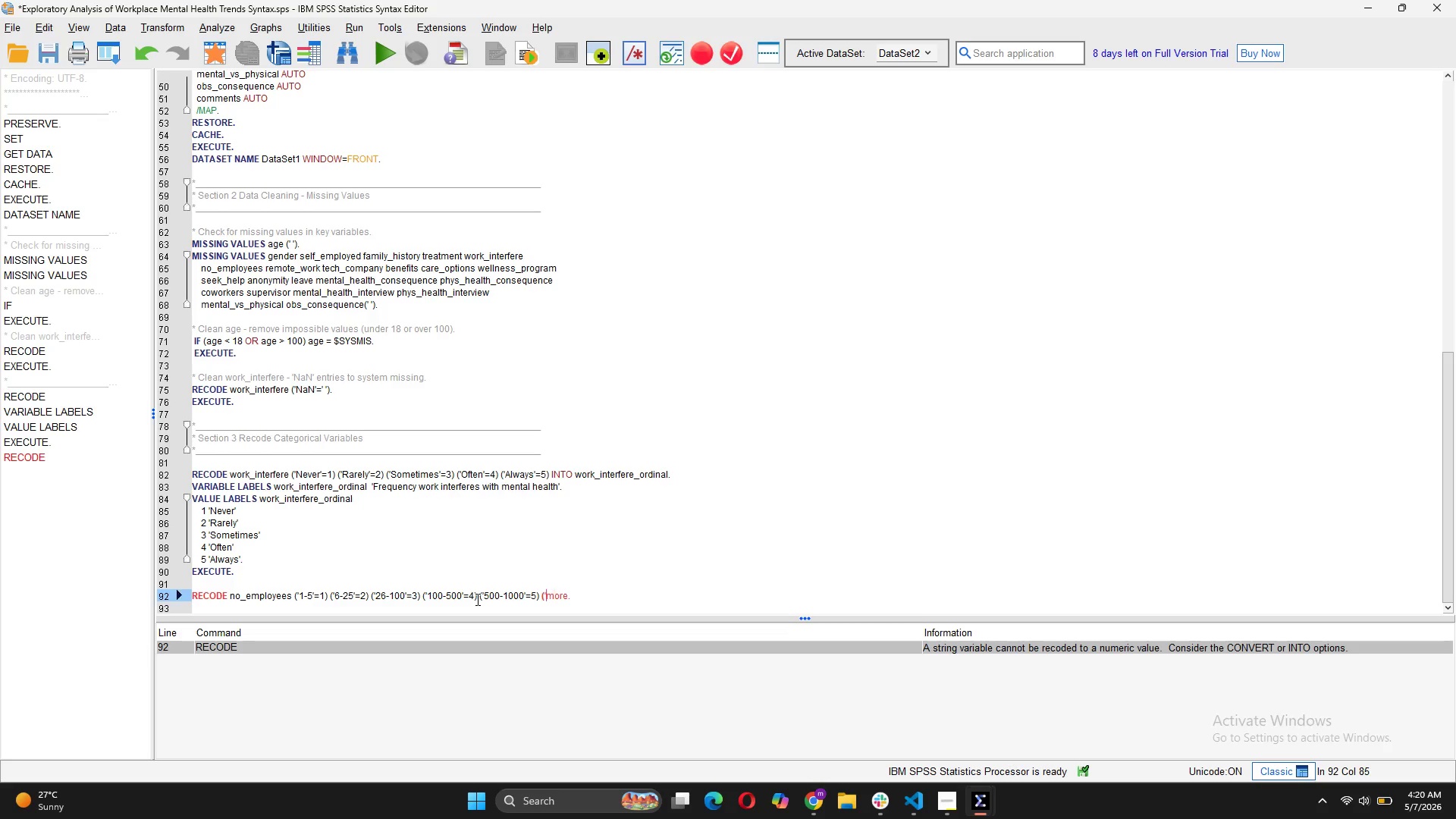 
key(ArrowLeft)
 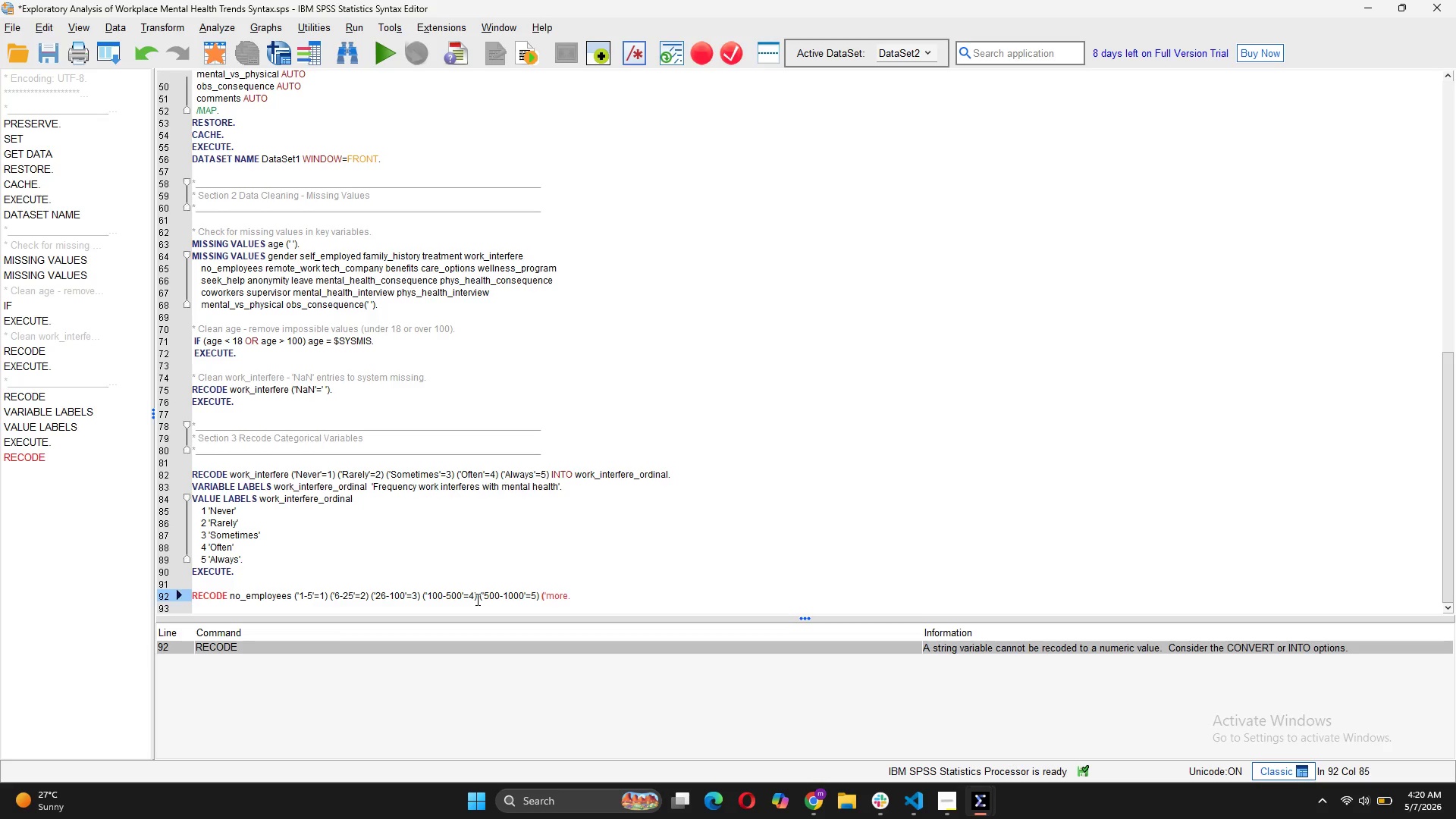 
key(ArrowRight)
 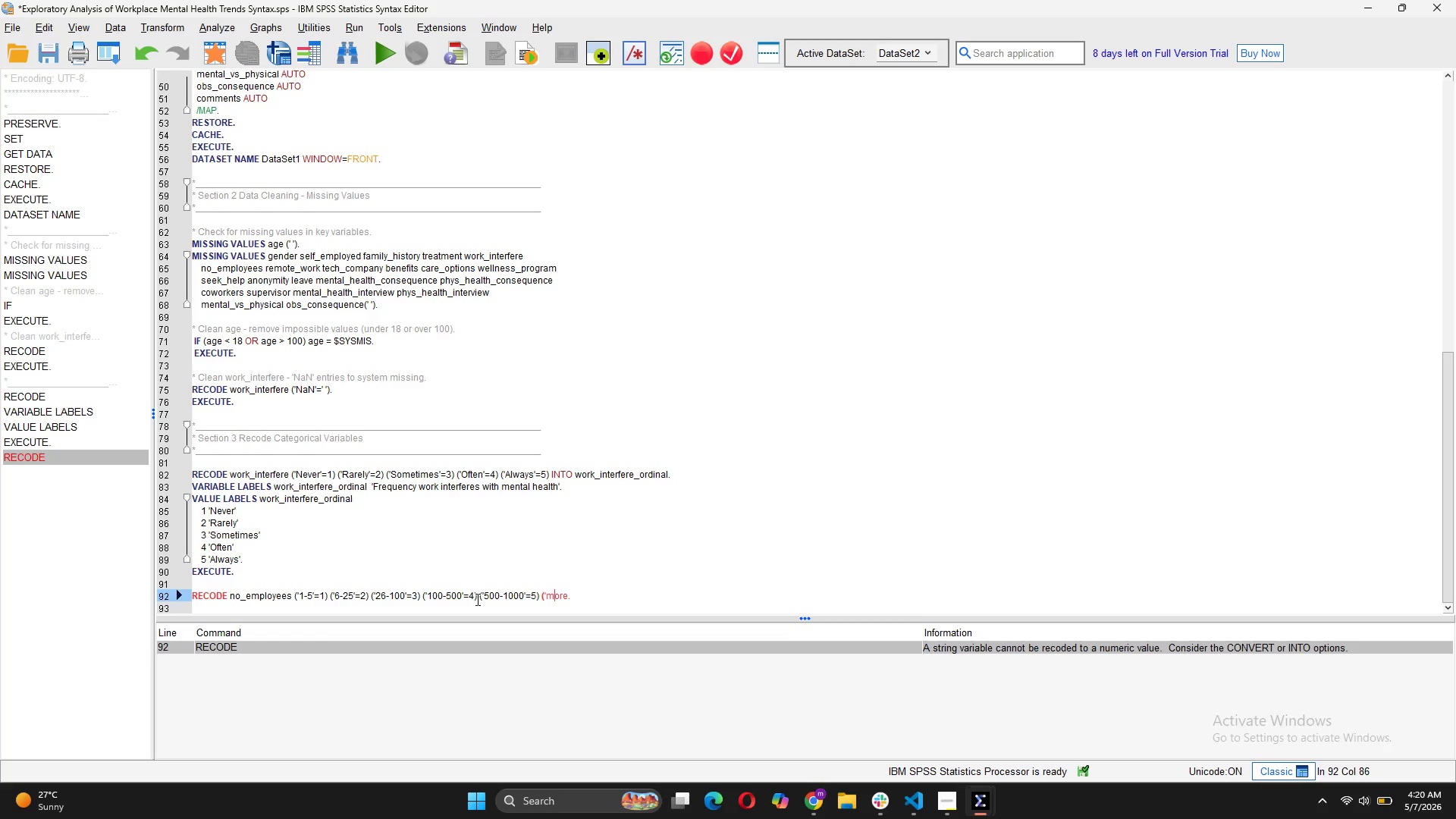 
key(Backspace)
 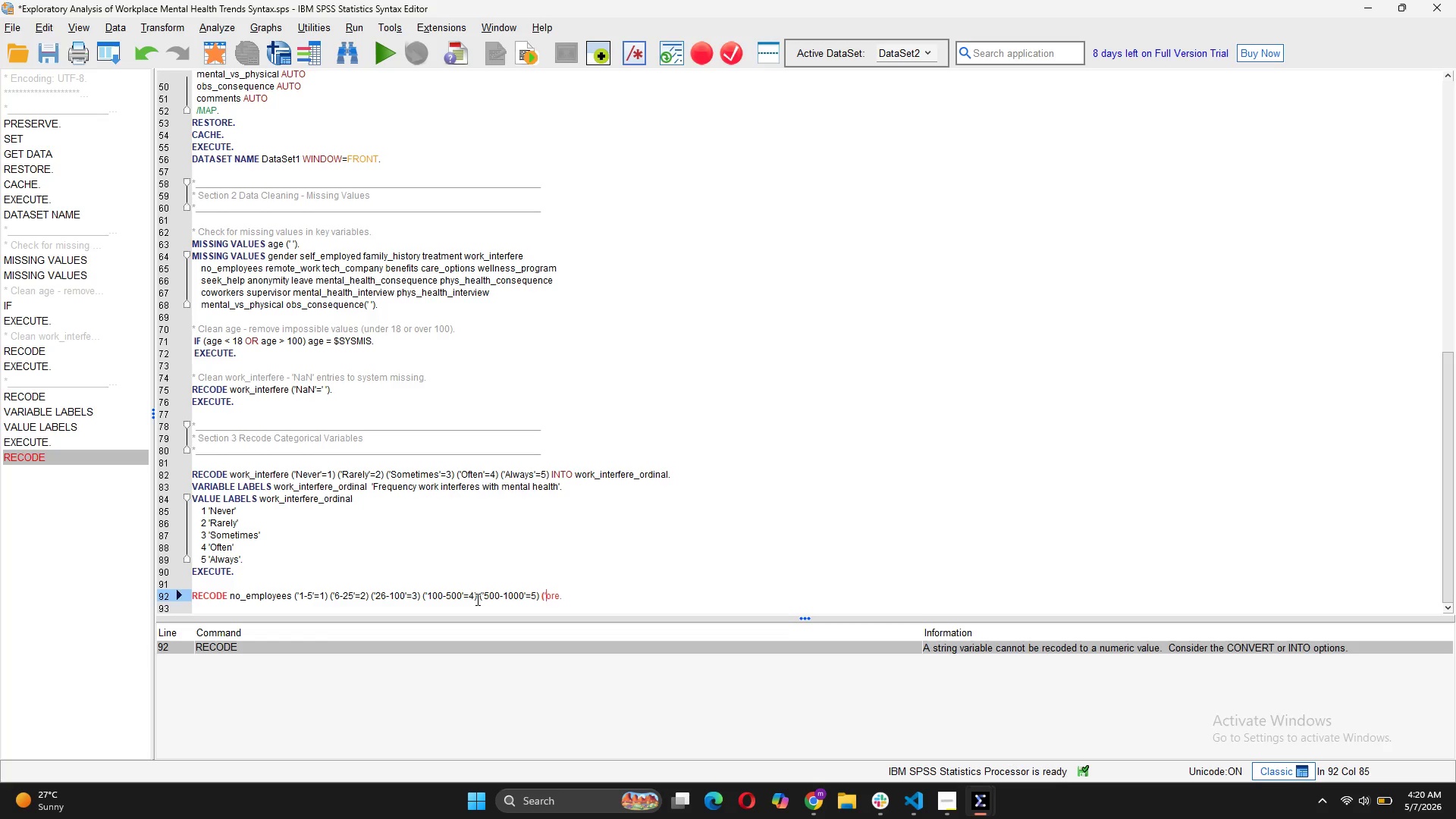 
key(CapsLock)
 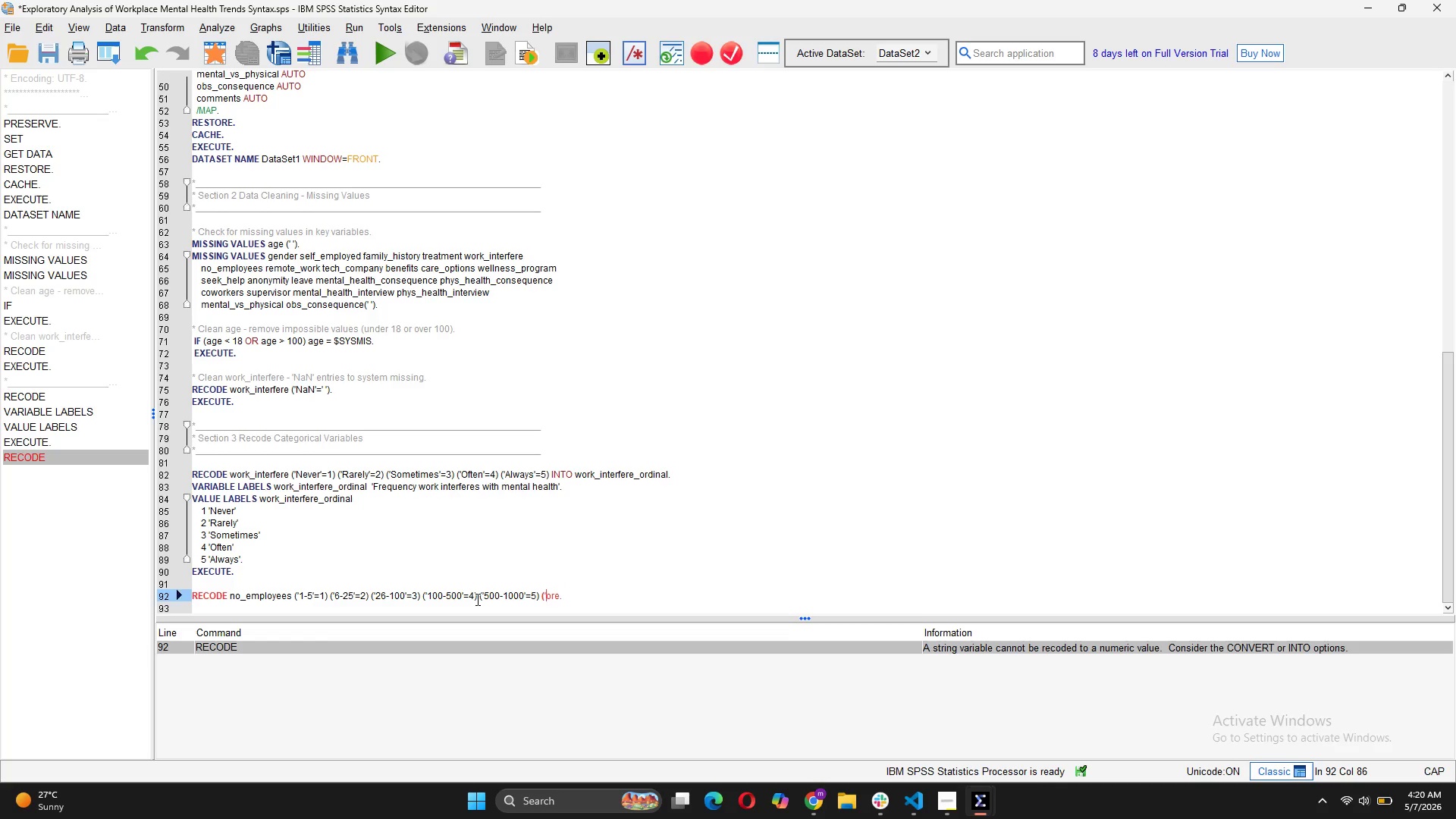 
key(M)
 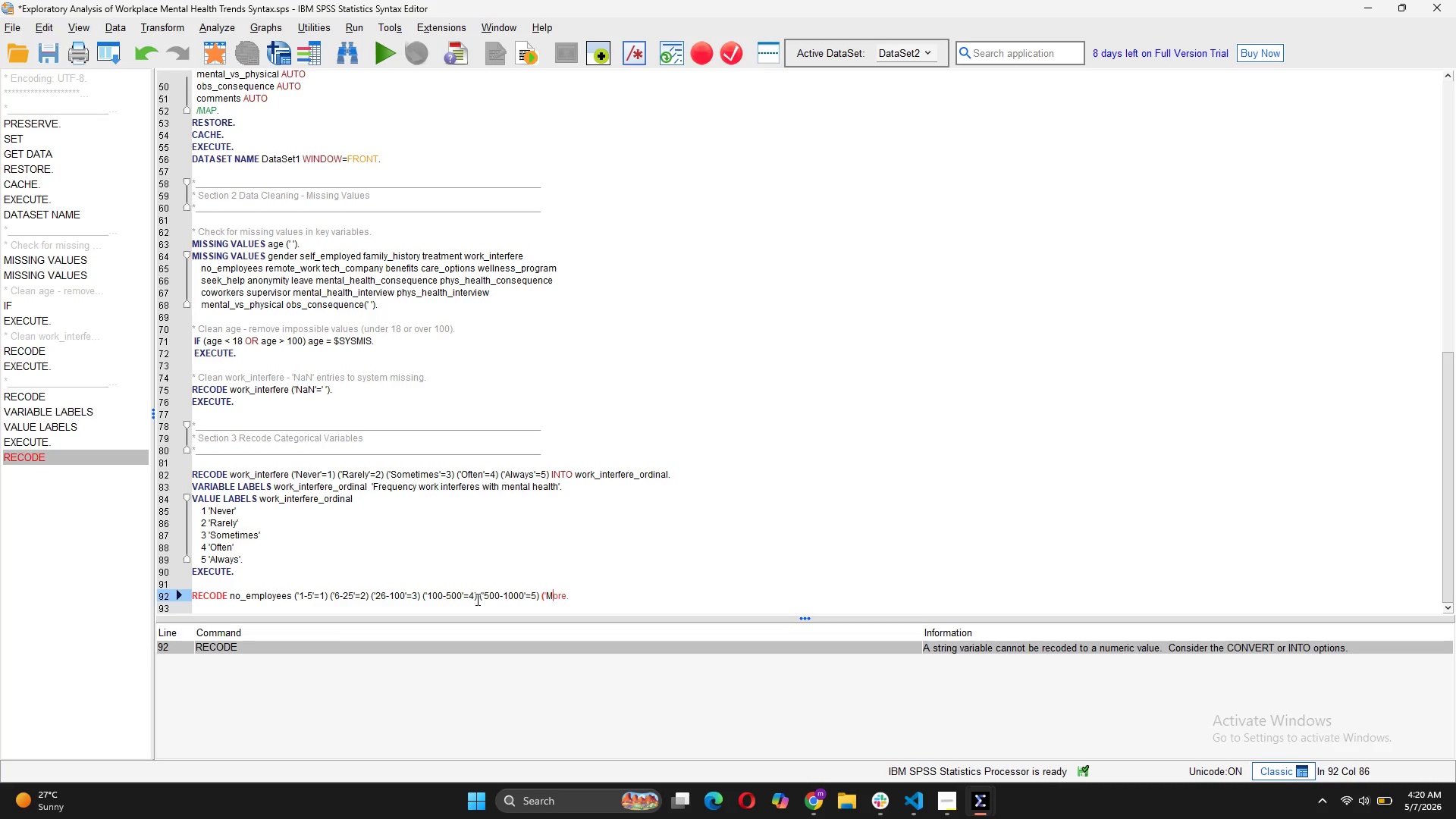 
key(CapsLock)
 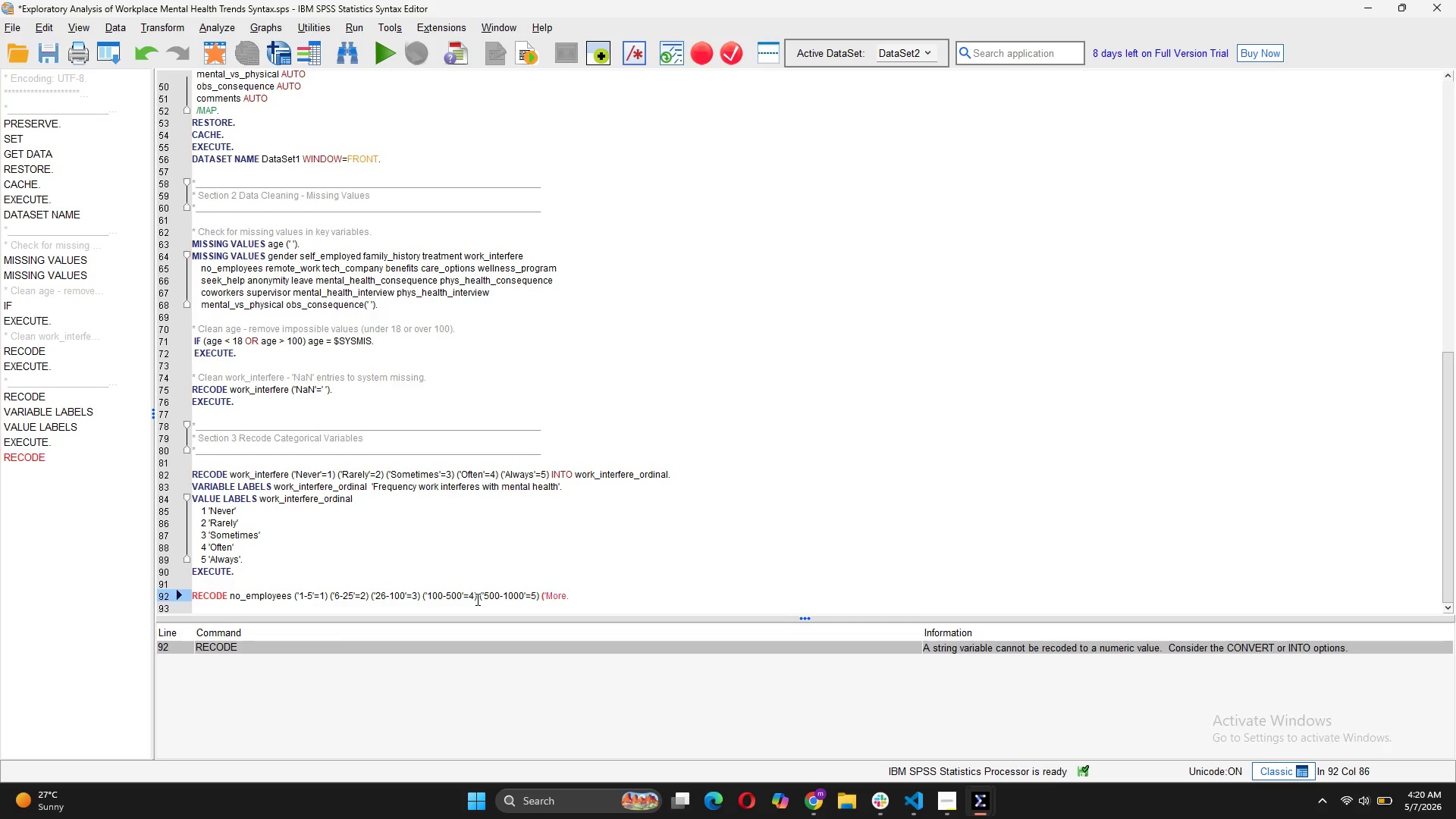 
key(ArrowRight)
 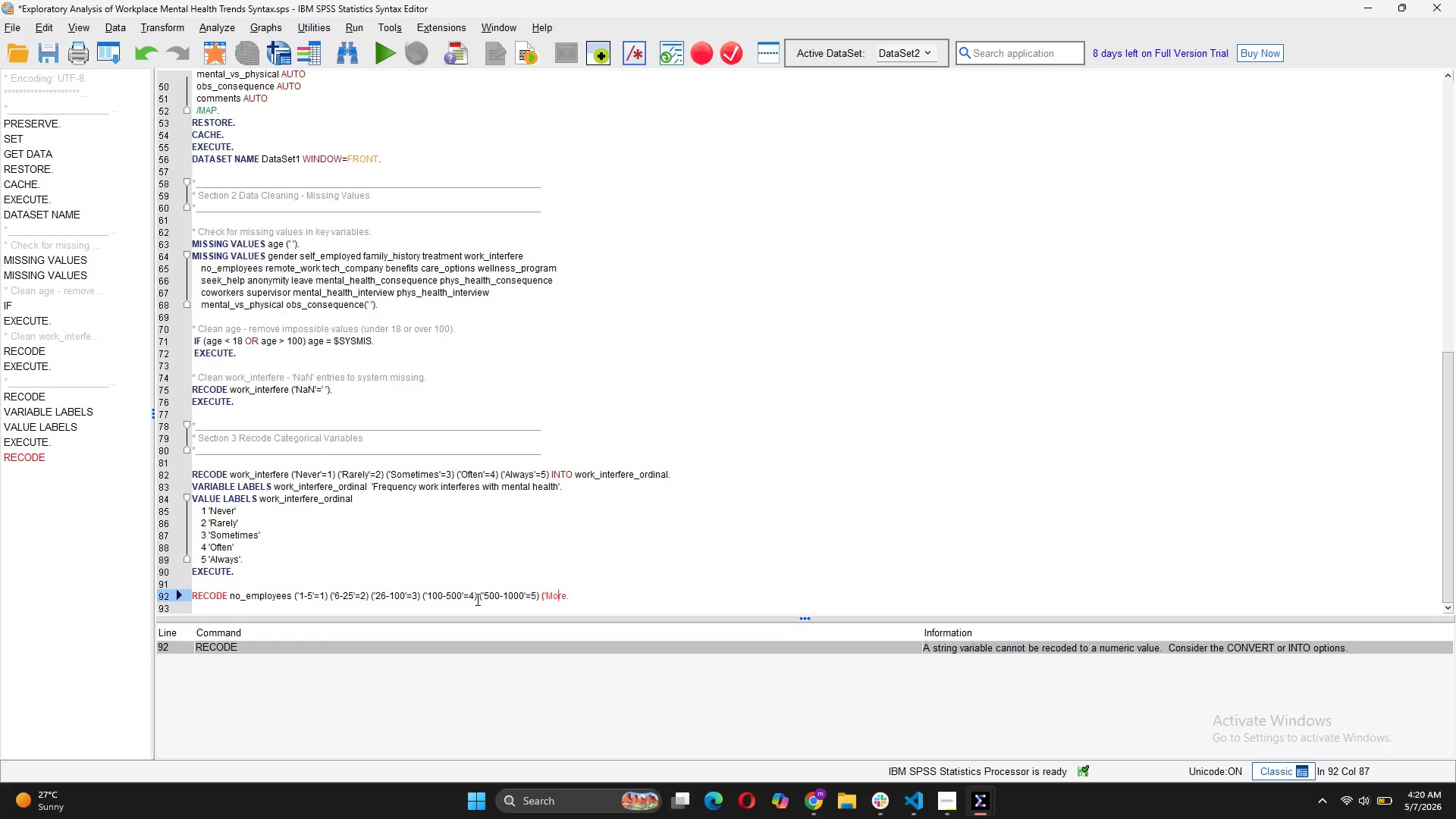 
key(ArrowRight)
 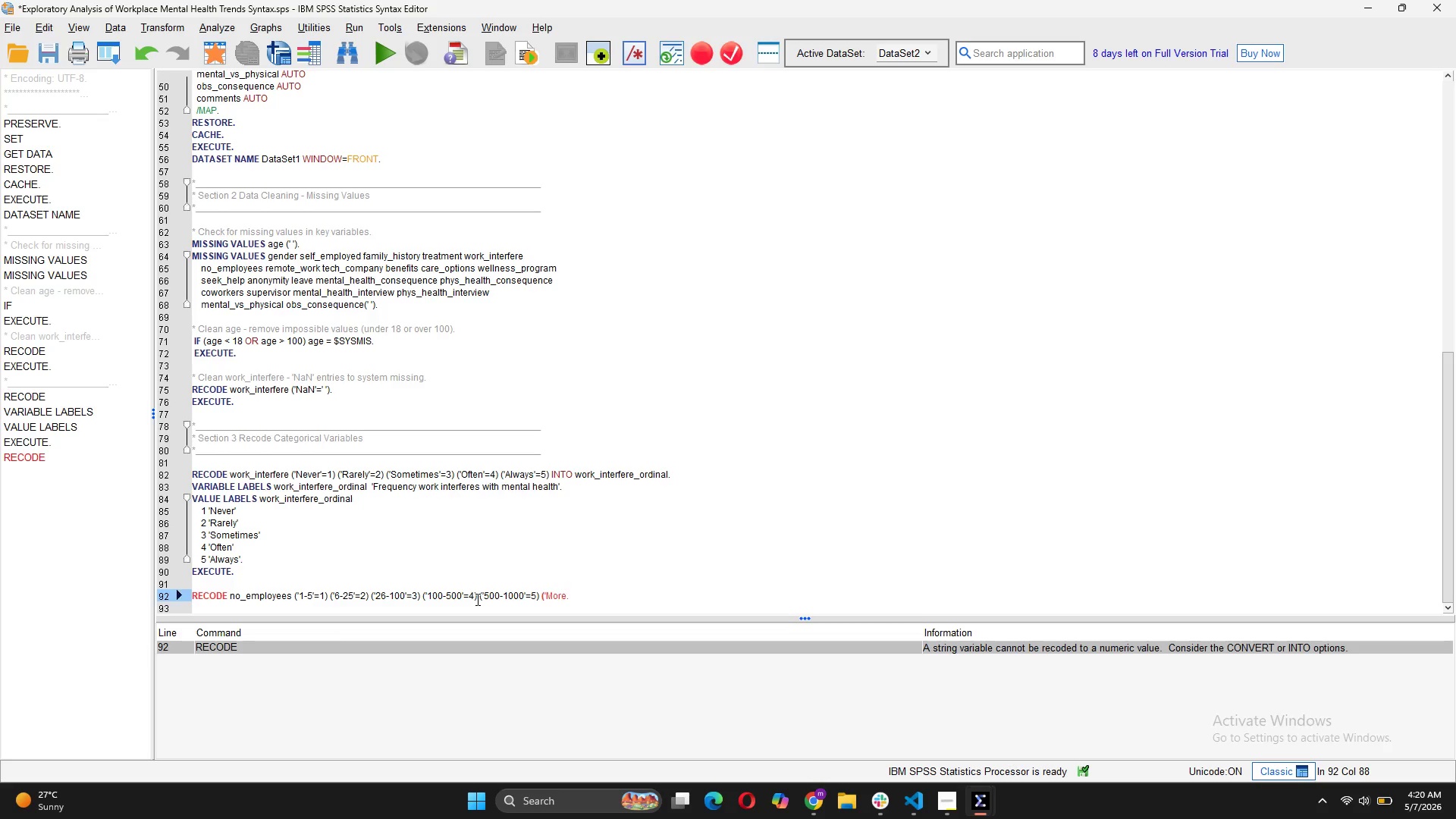 
key(ArrowRight)
 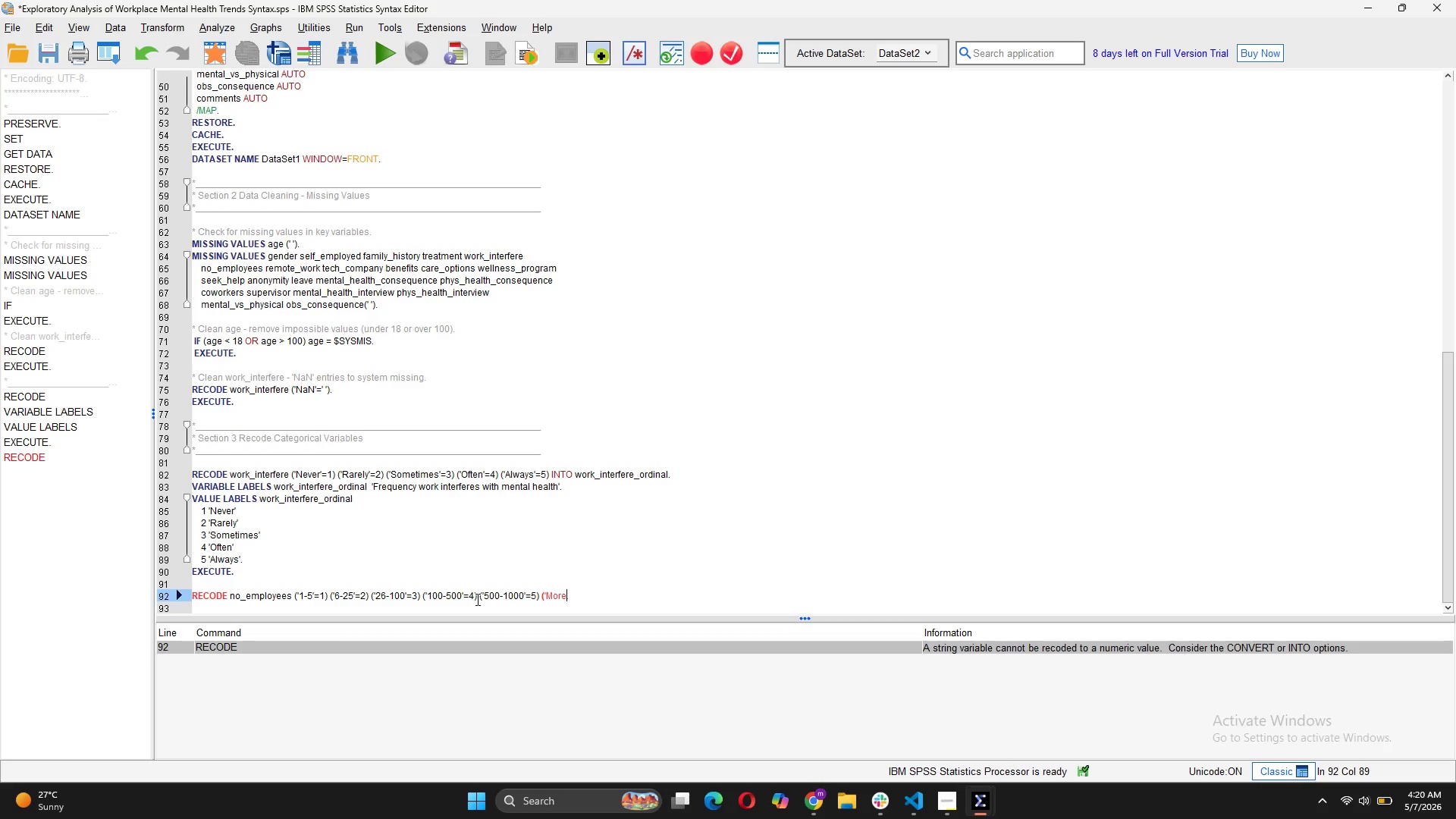 
type( than 1000'=6) INTO company_size_ordinal)
 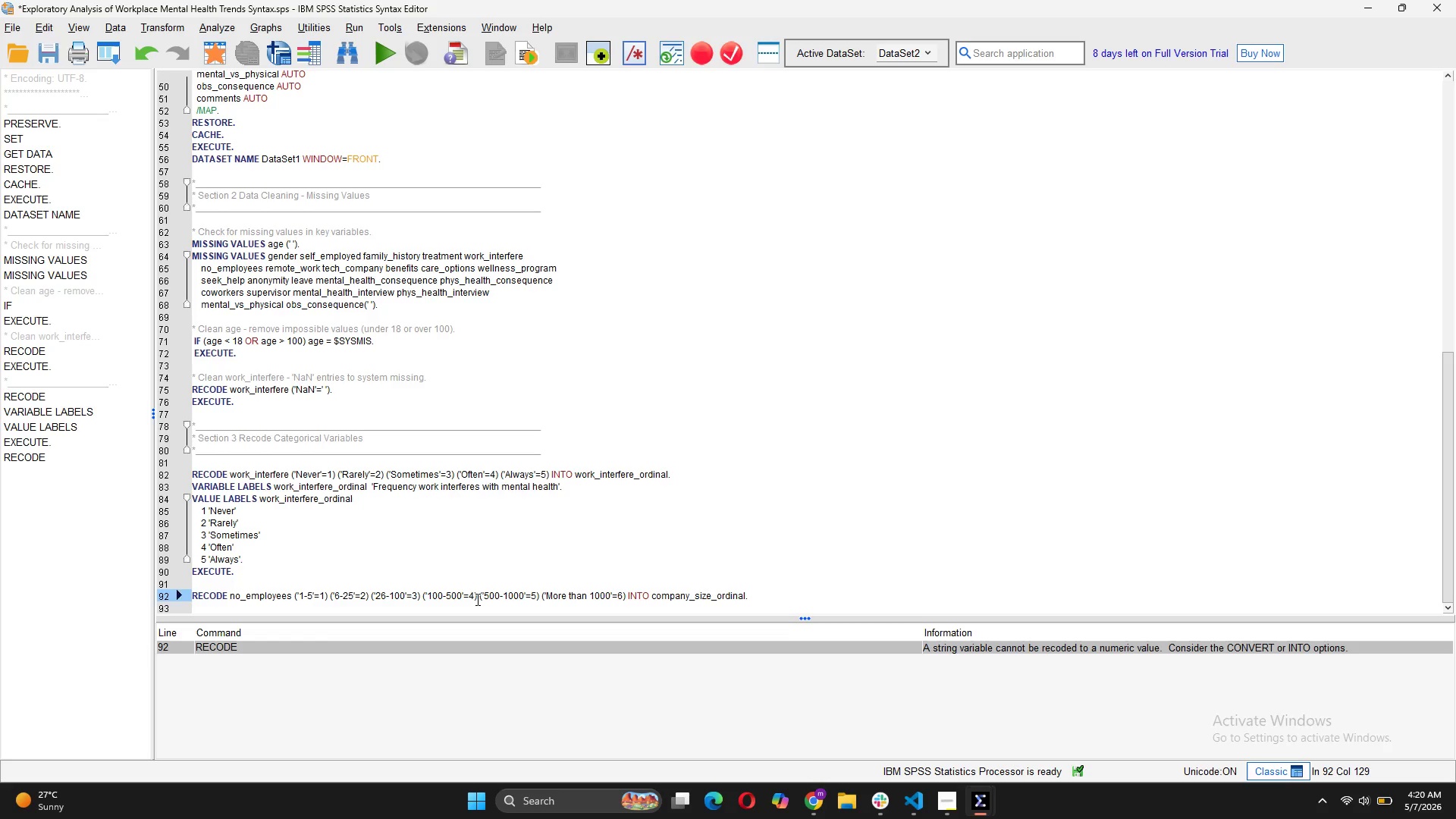 
left_click_drag(start_coordinate=[774, 598], to_coordinate=[191, 600])
 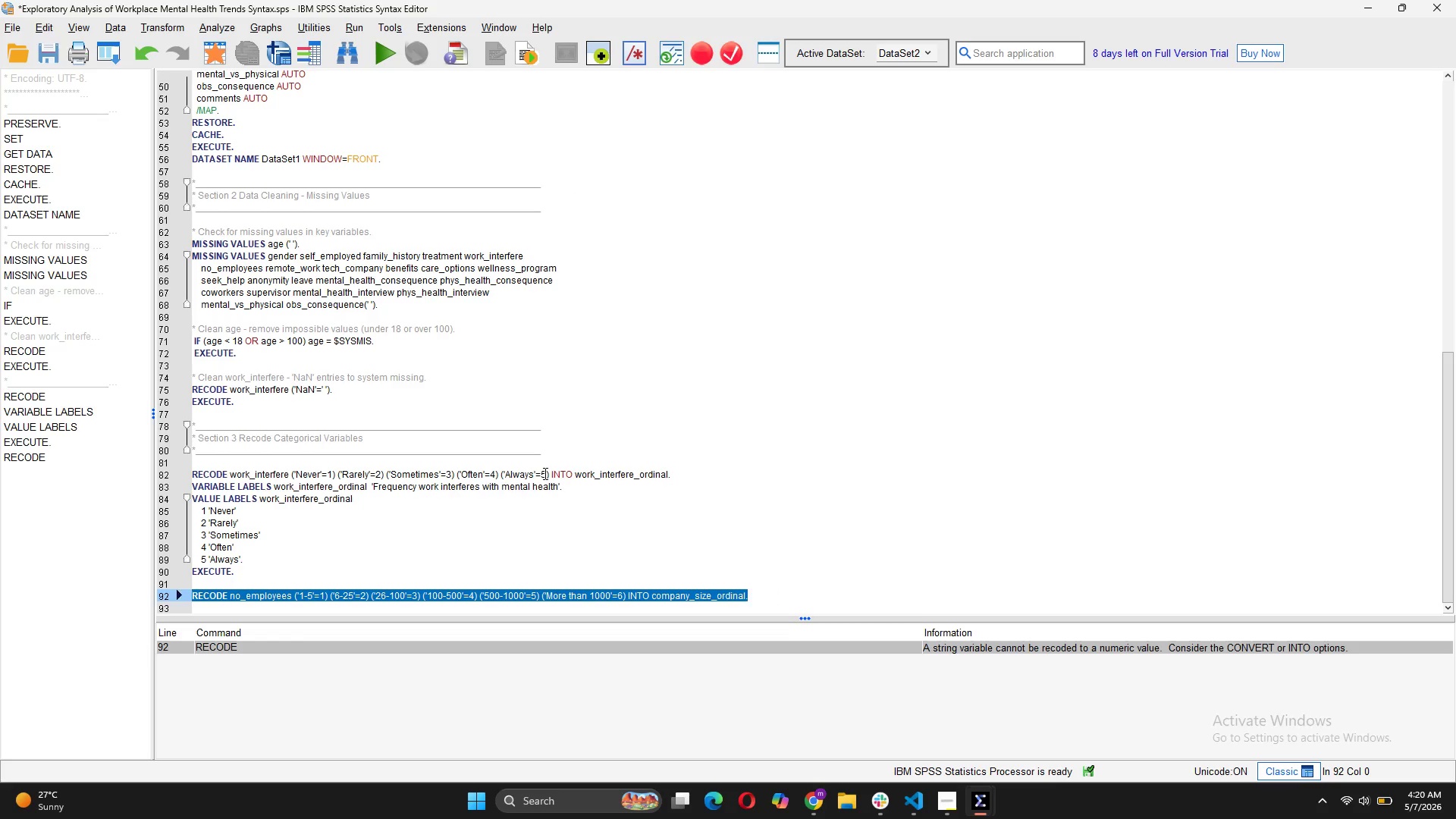 
left_click([551, 474])
 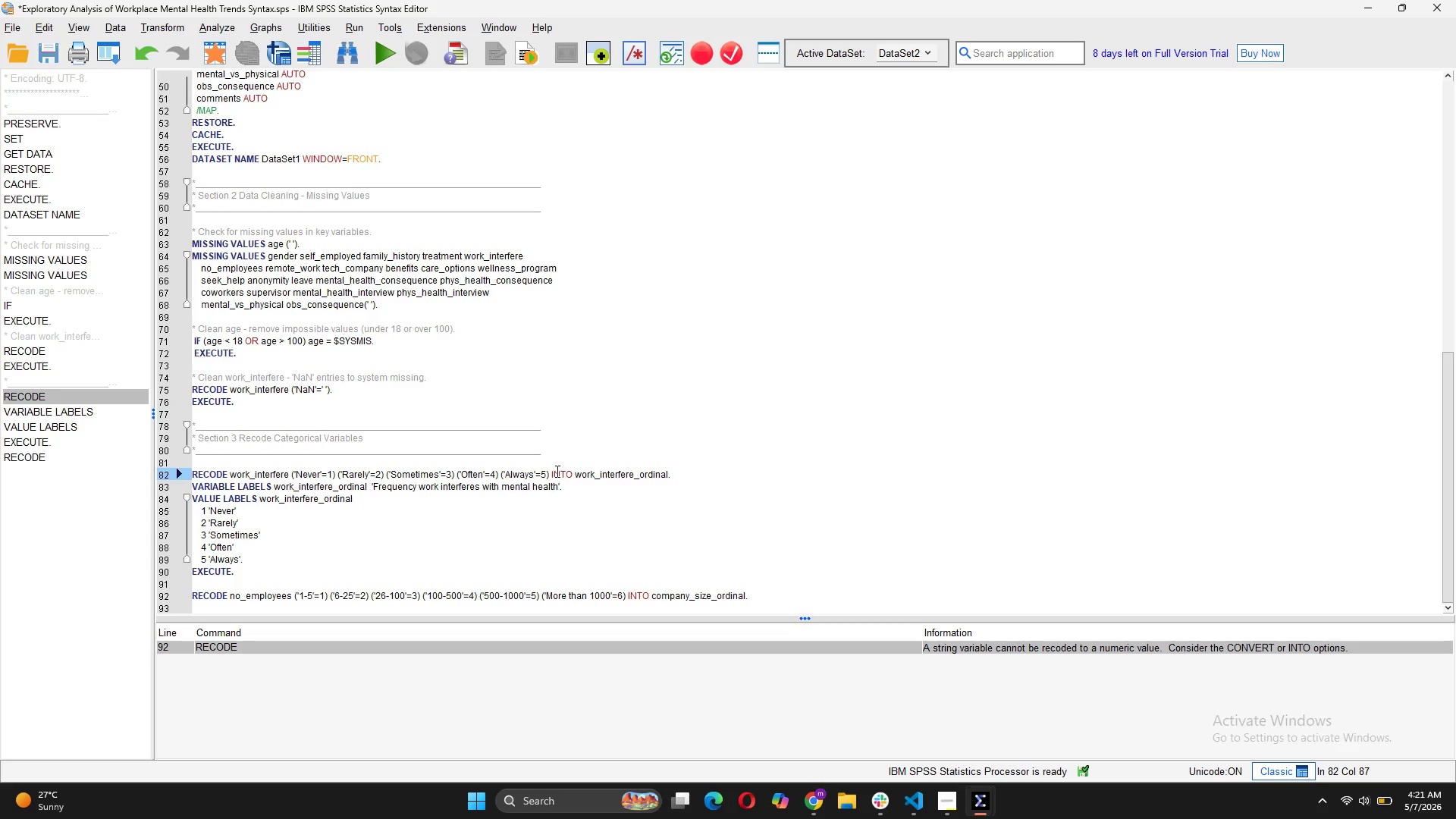 
left_click([556, 471])
 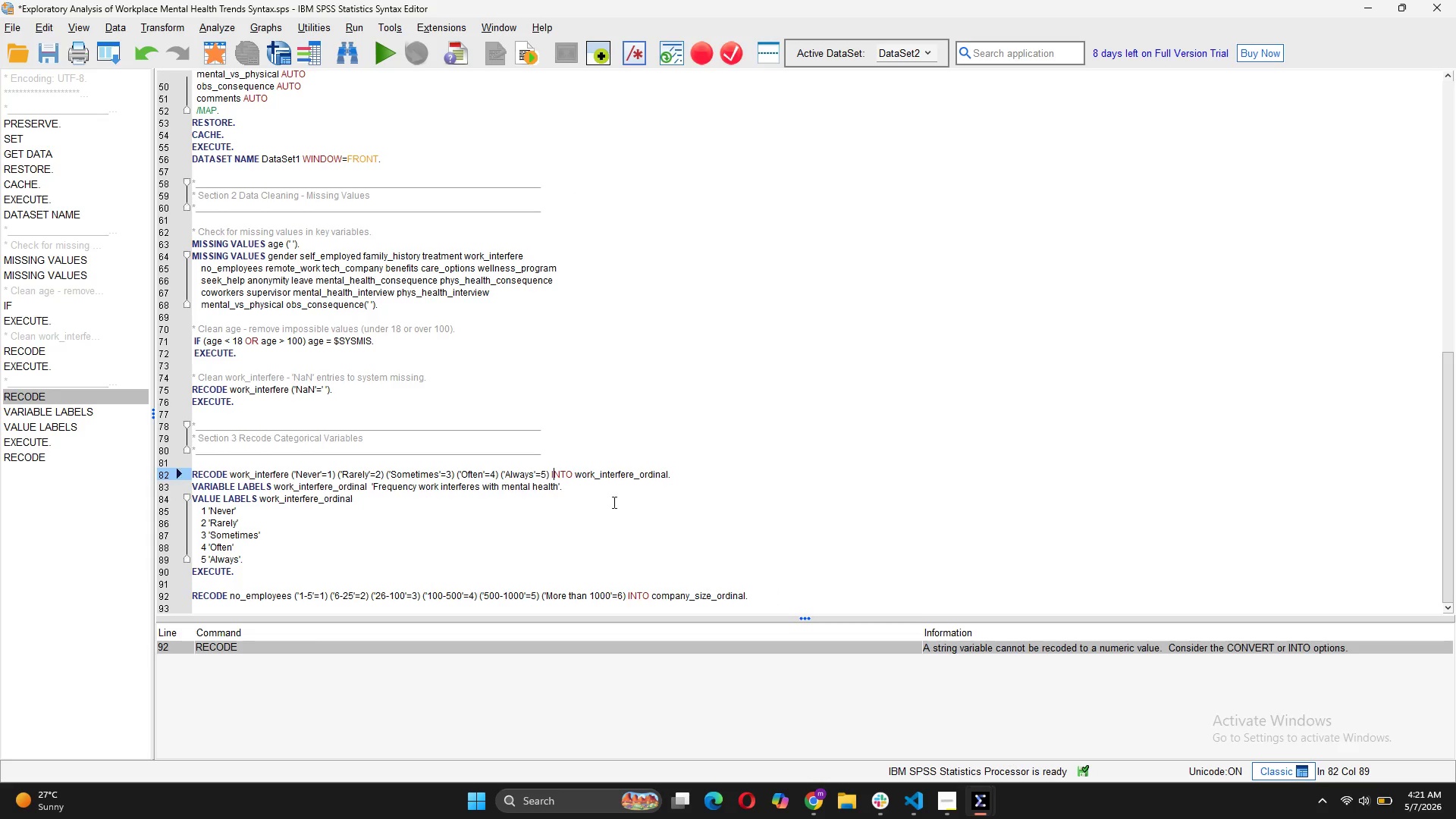 
left_click_drag(start_coordinate=[758, 590], to_coordinate=[189, 595])
 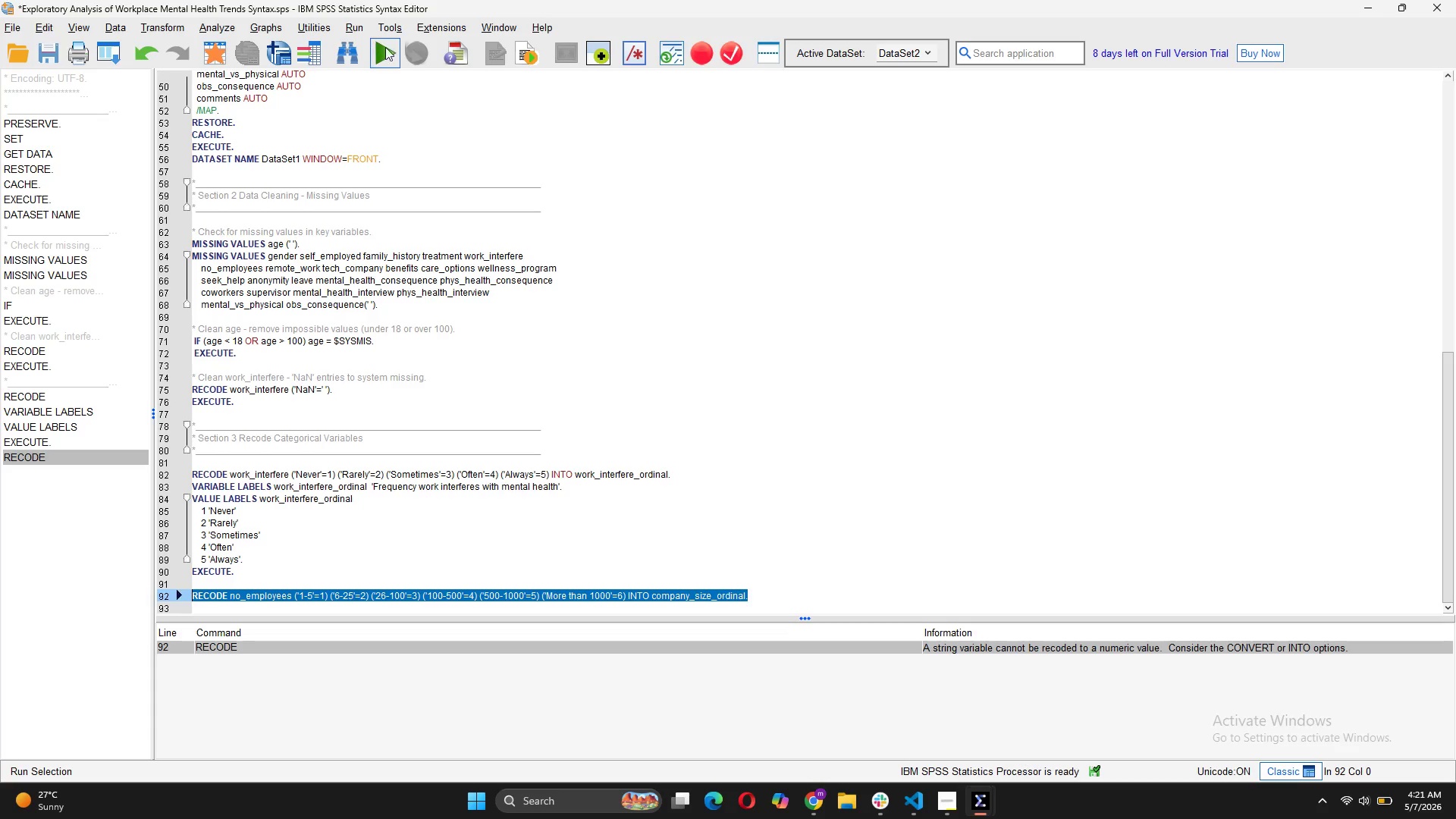 
left_click([391, 47])
 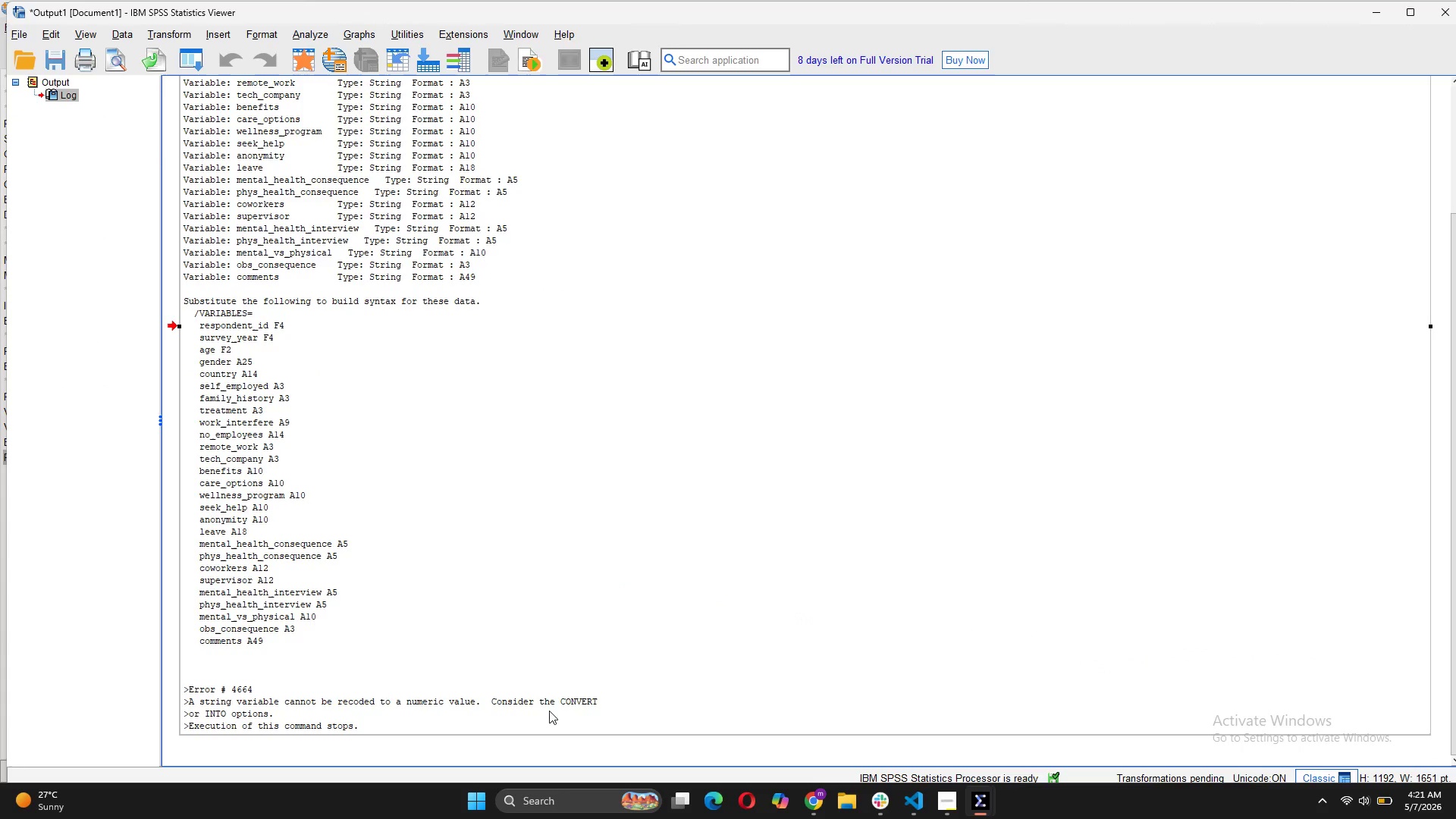 
double_click([422, 708])
 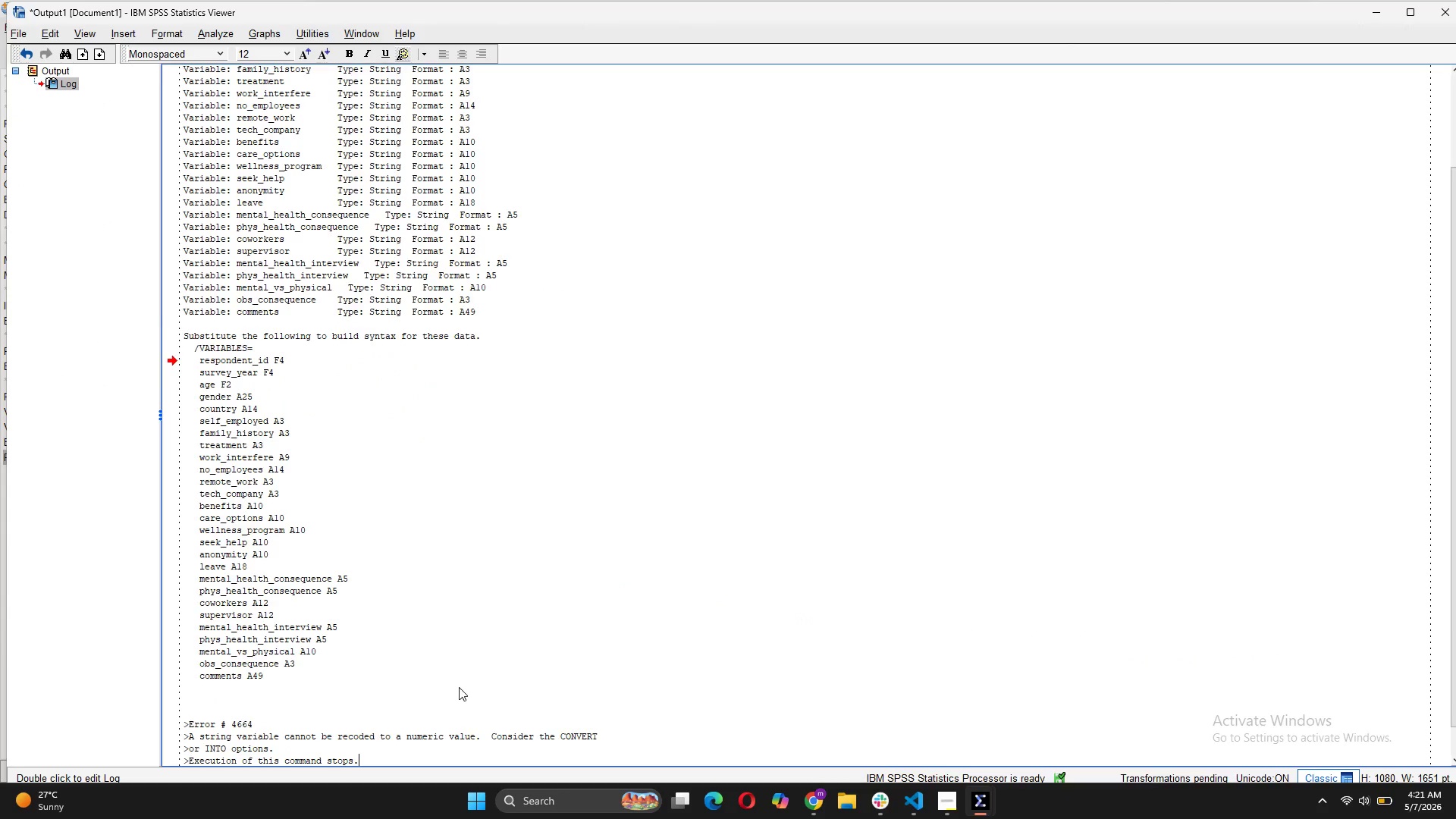 
scroll: coordinate [460, 686], scroll_direction: down, amount: 8.0
 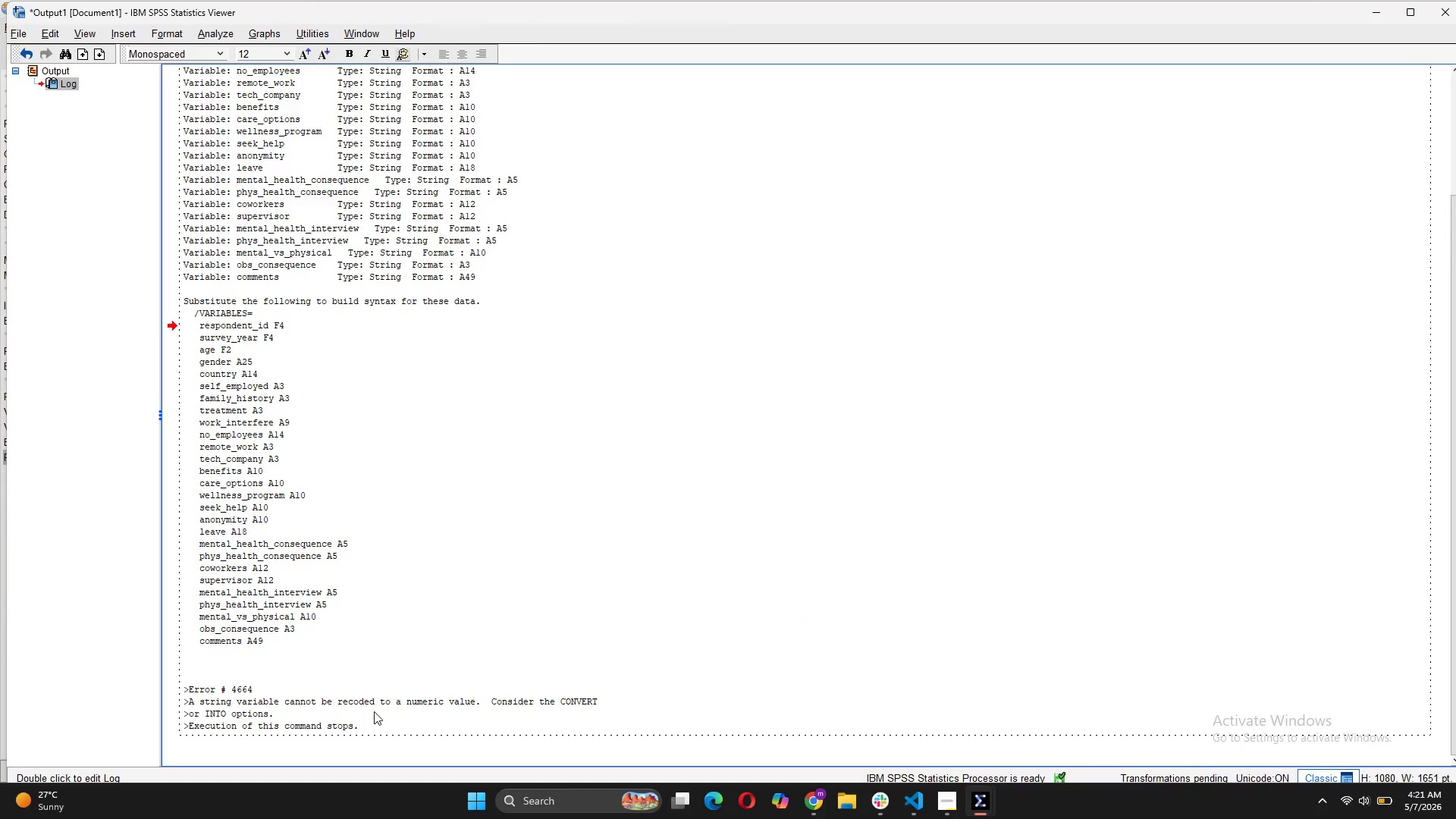 
left_click_drag(start_coordinate=[375, 711], to_coordinate=[188, 676])
 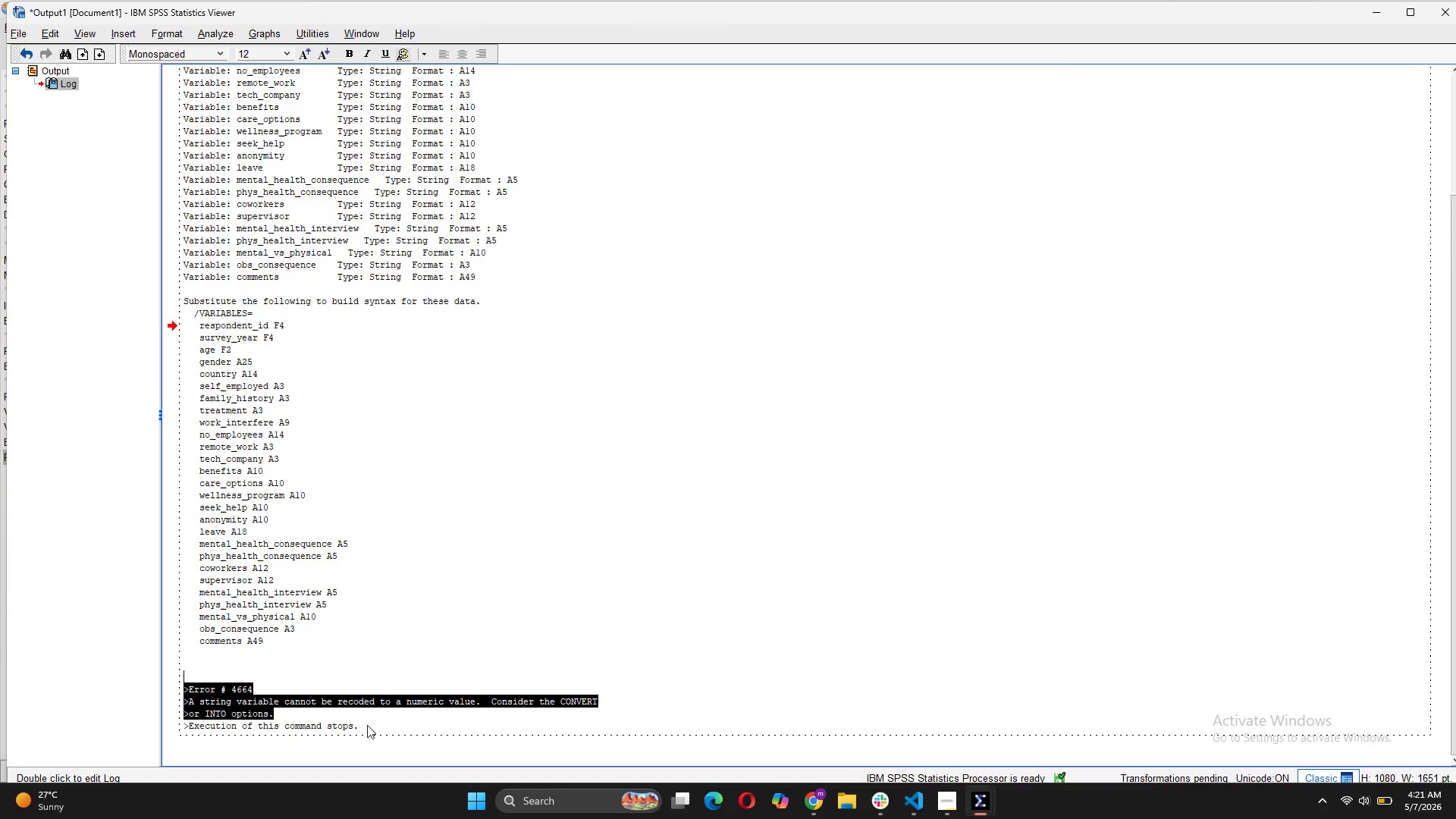 
left_click_drag(start_coordinate=[372, 723], to_coordinate=[197, 669])
 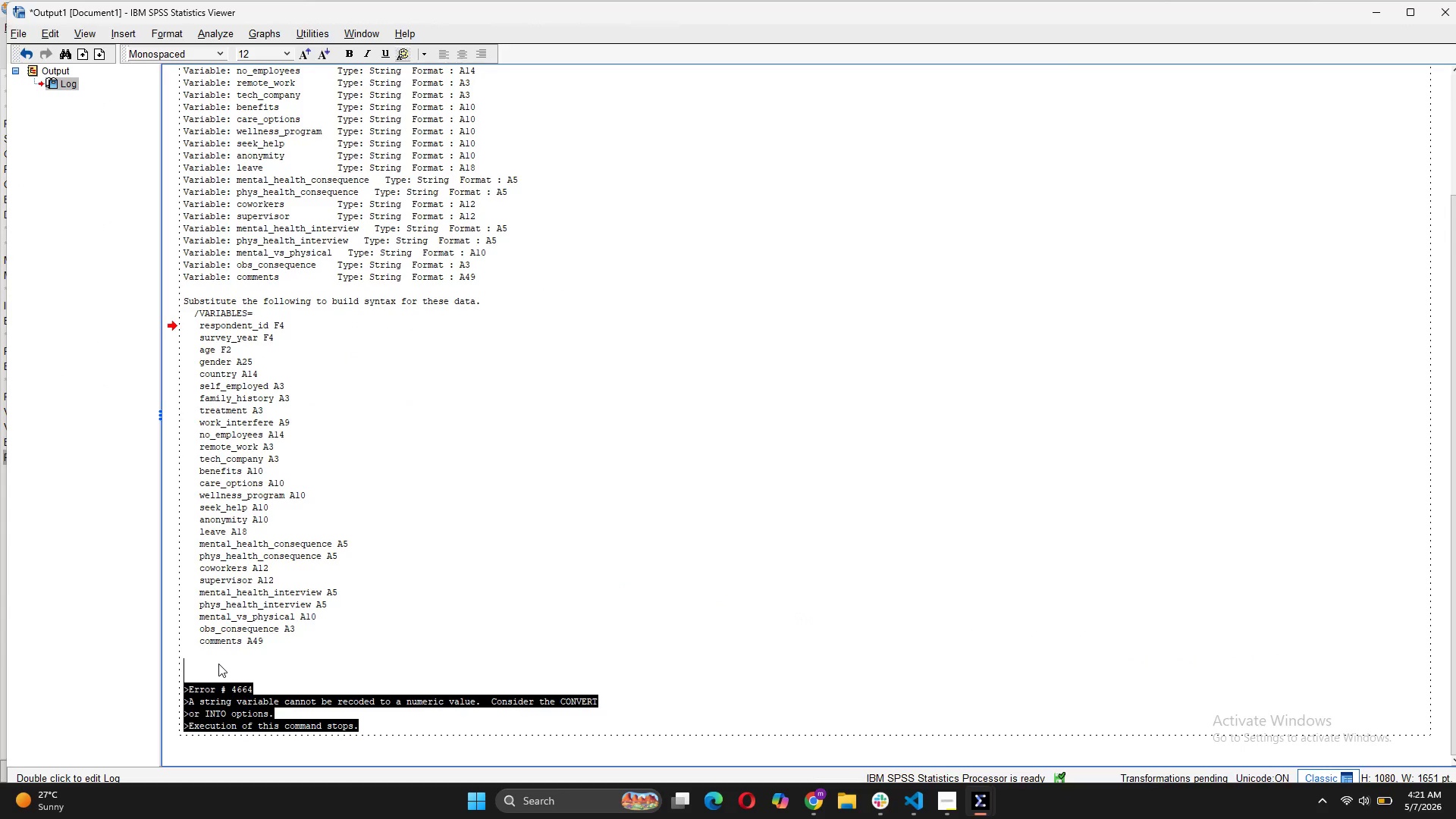 
key(Backspace)
 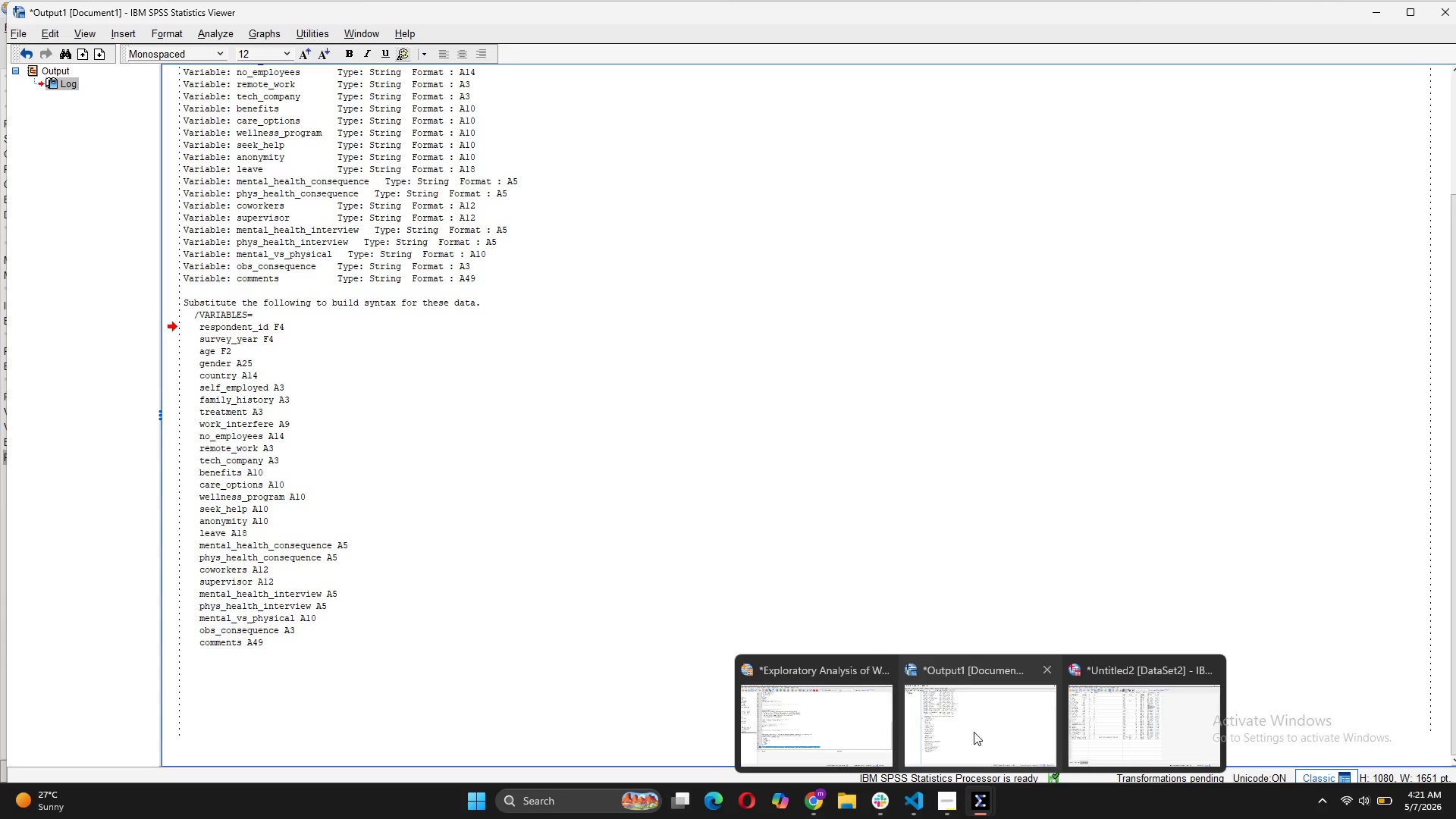 
left_click([822, 731])
 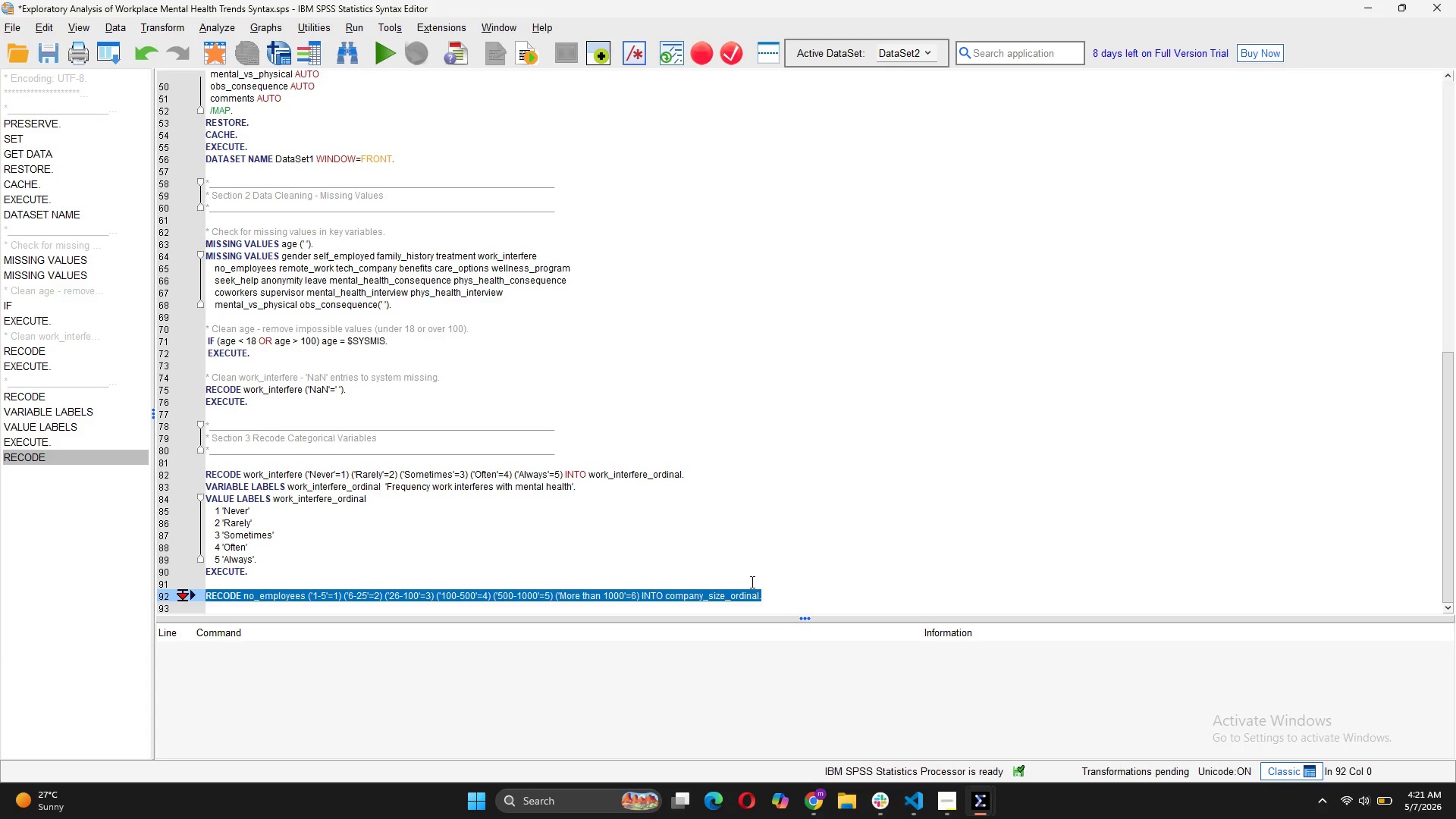 
left_click([758, 588])
 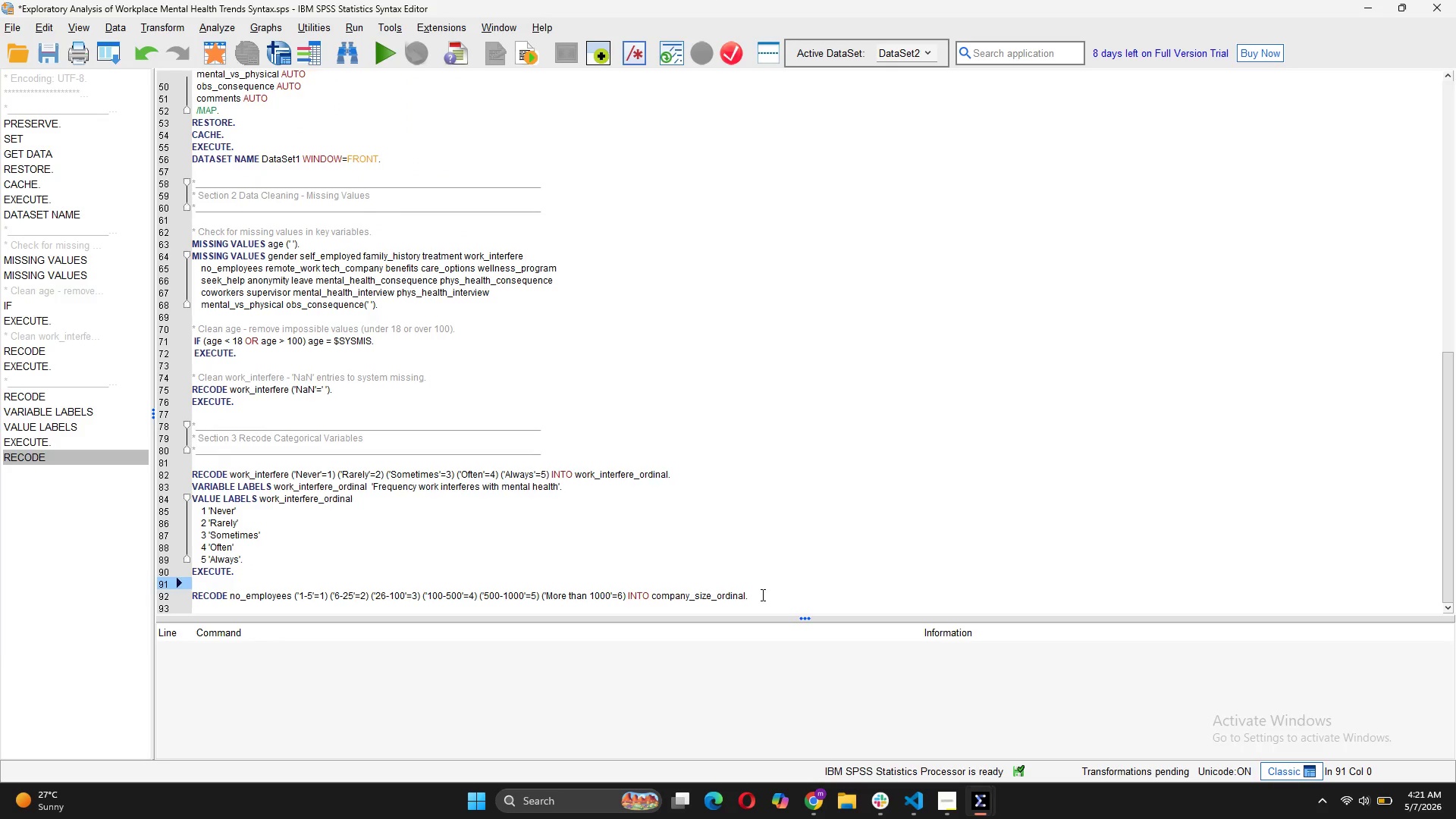 
left_click([761, 595])
 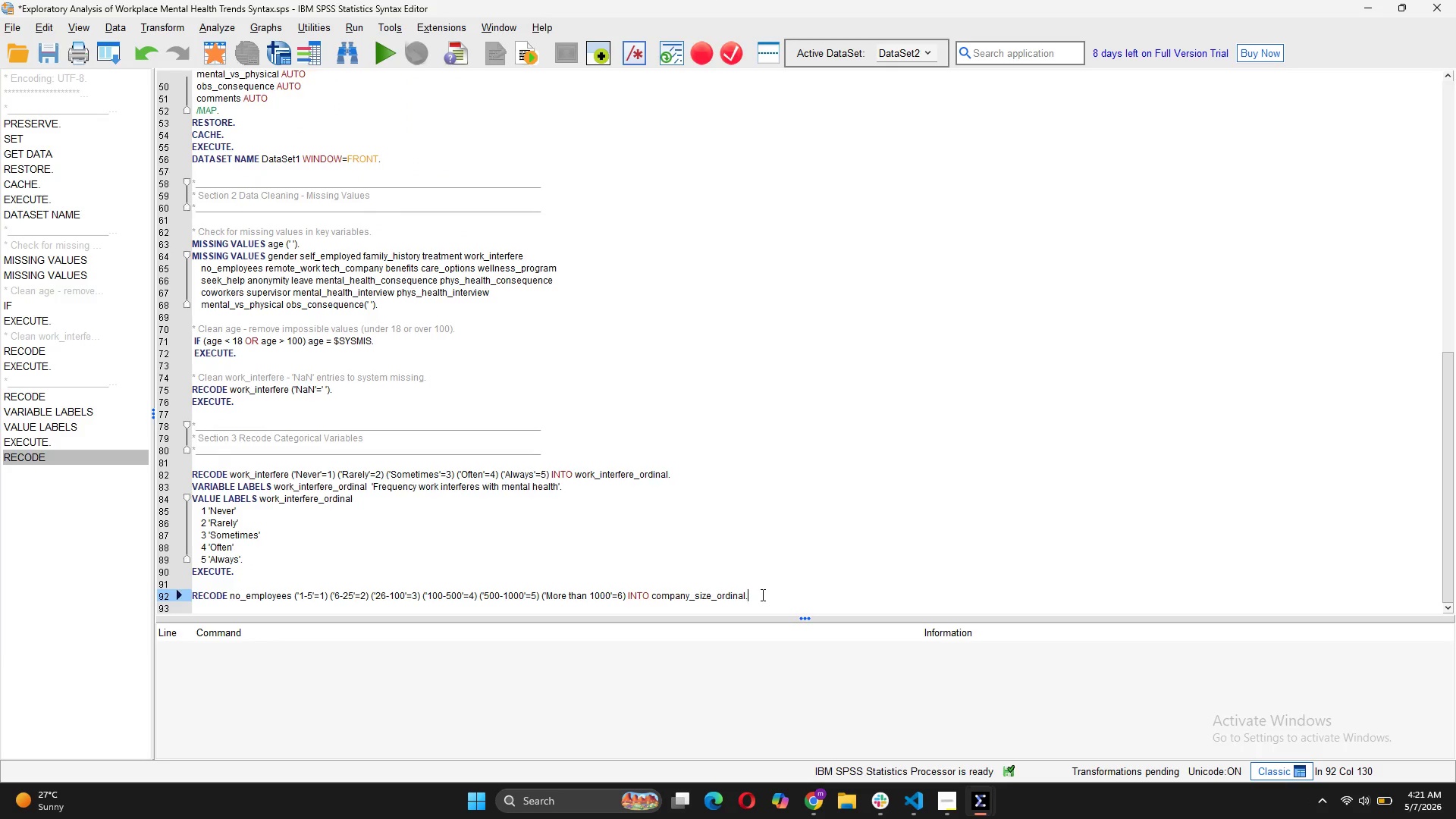 
key(Enter)
 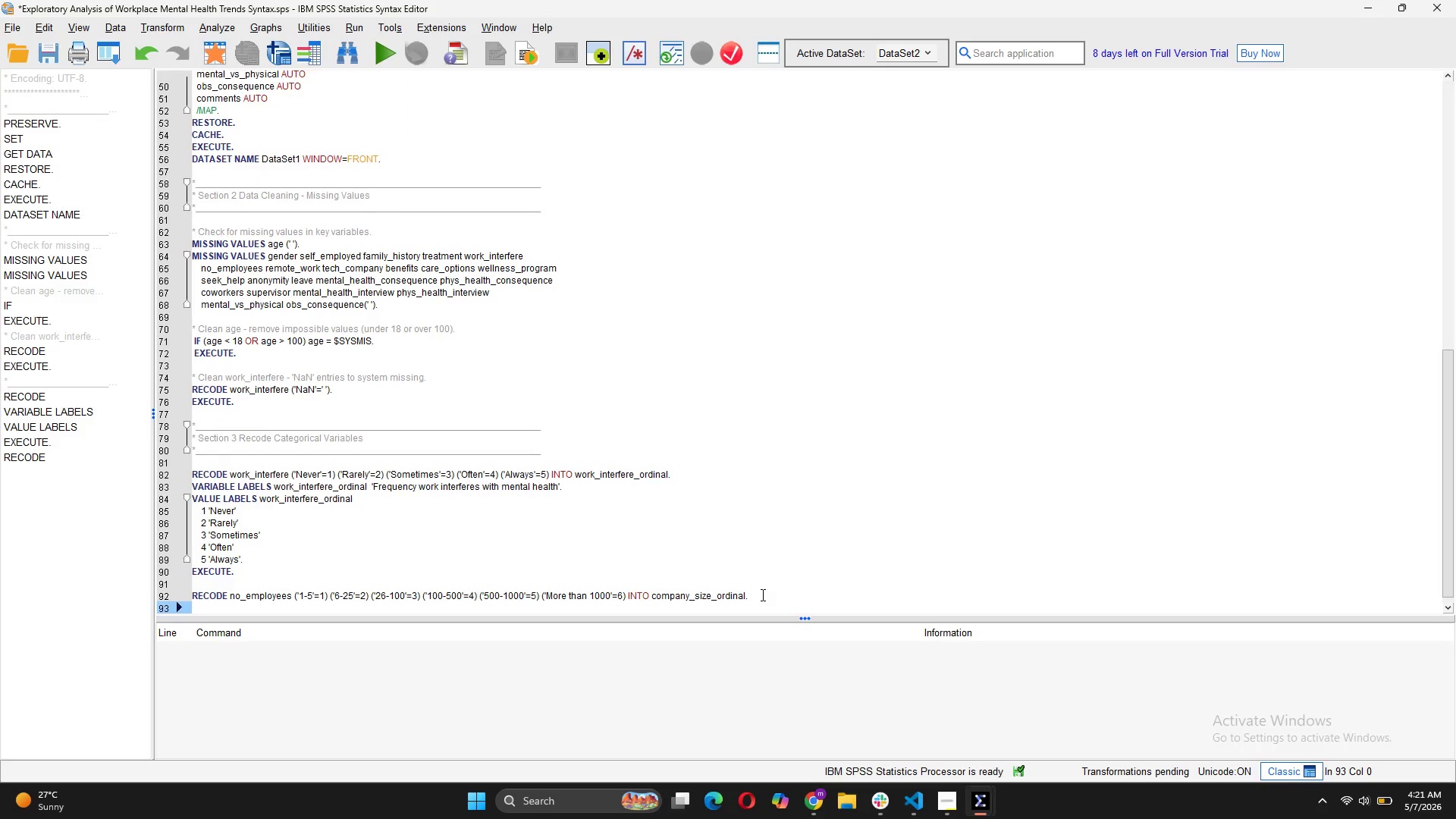 
type(VARIABLE LABELS)
 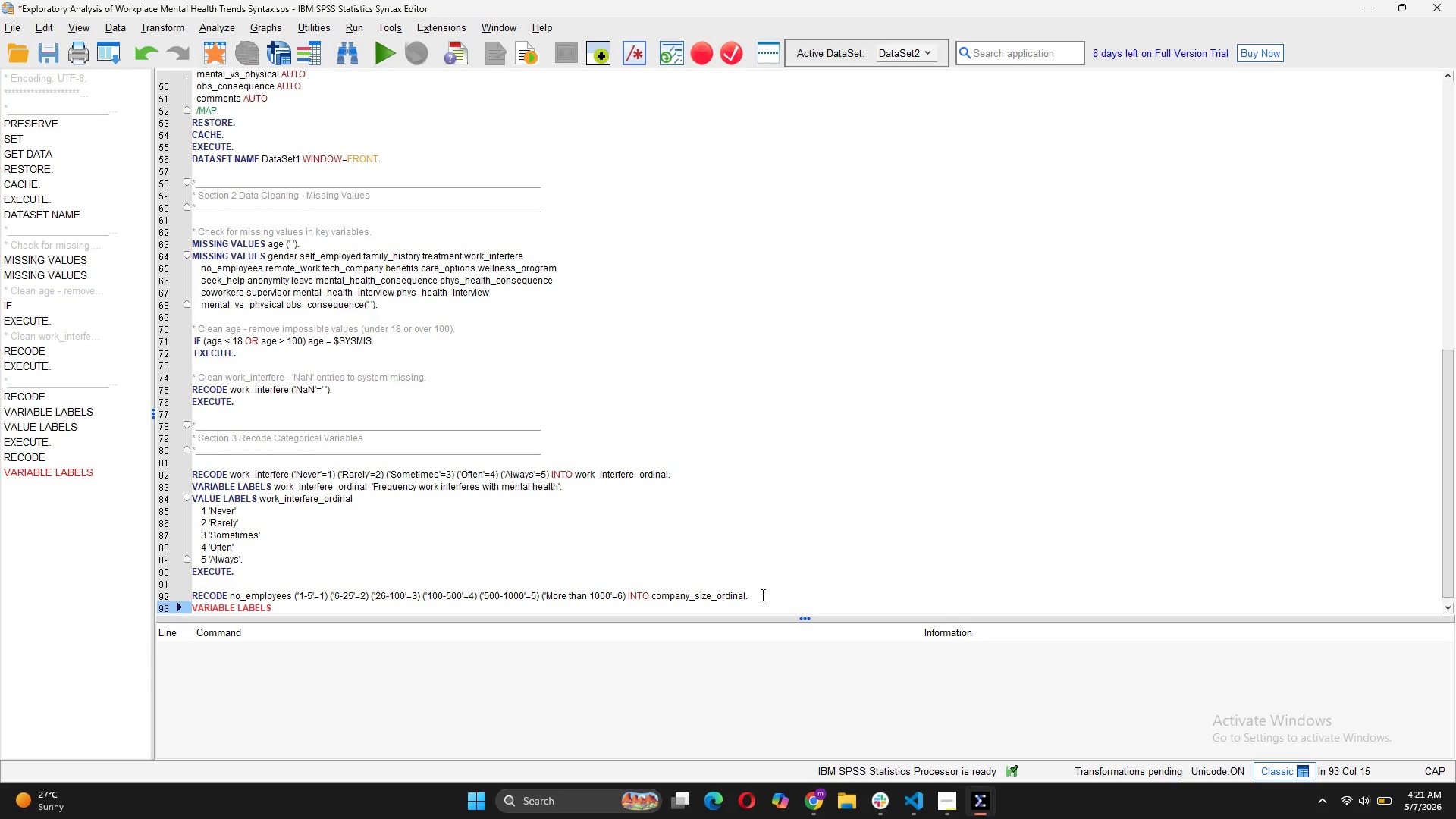 
wait(6.53)
 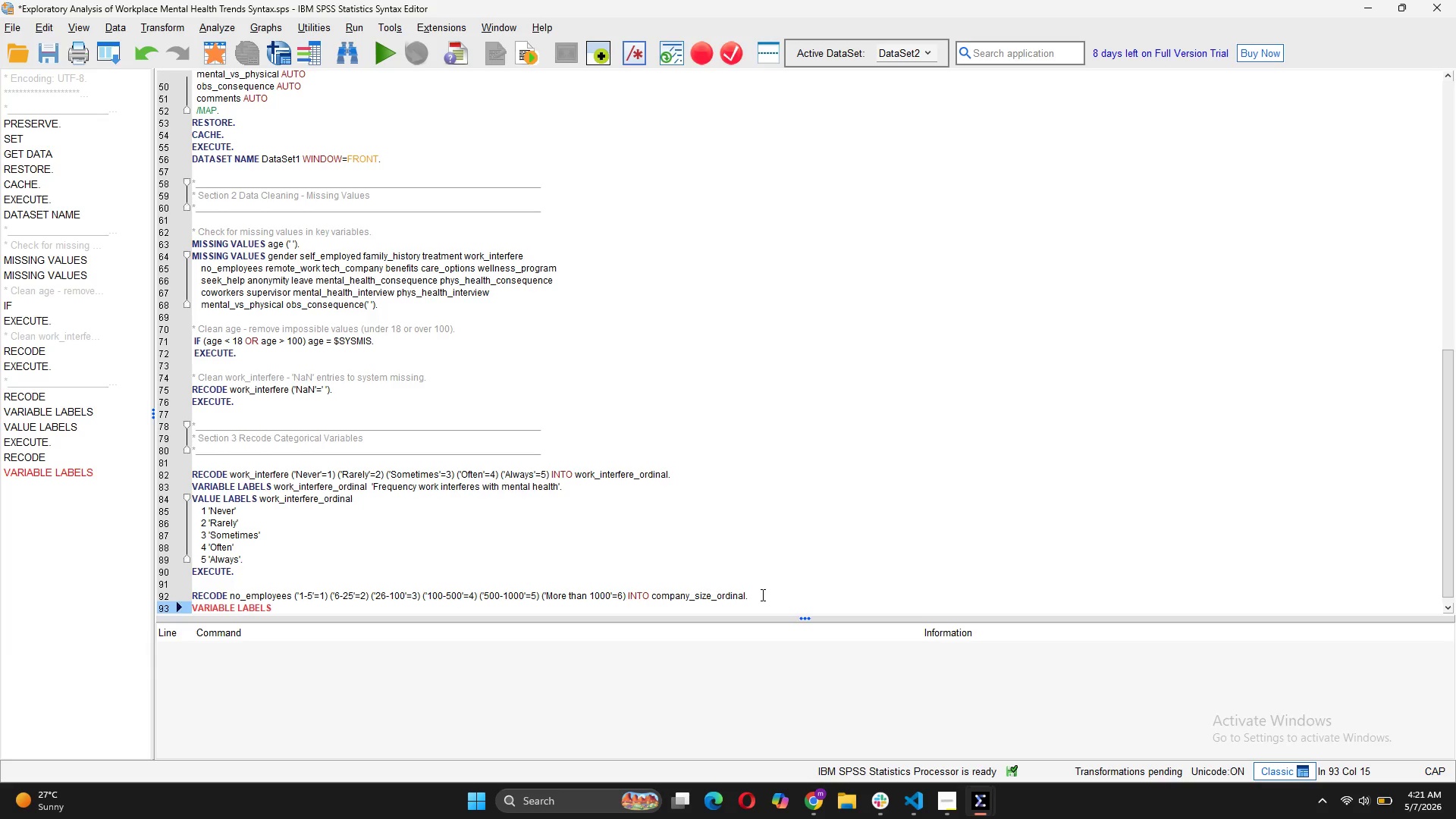 
type( company)
 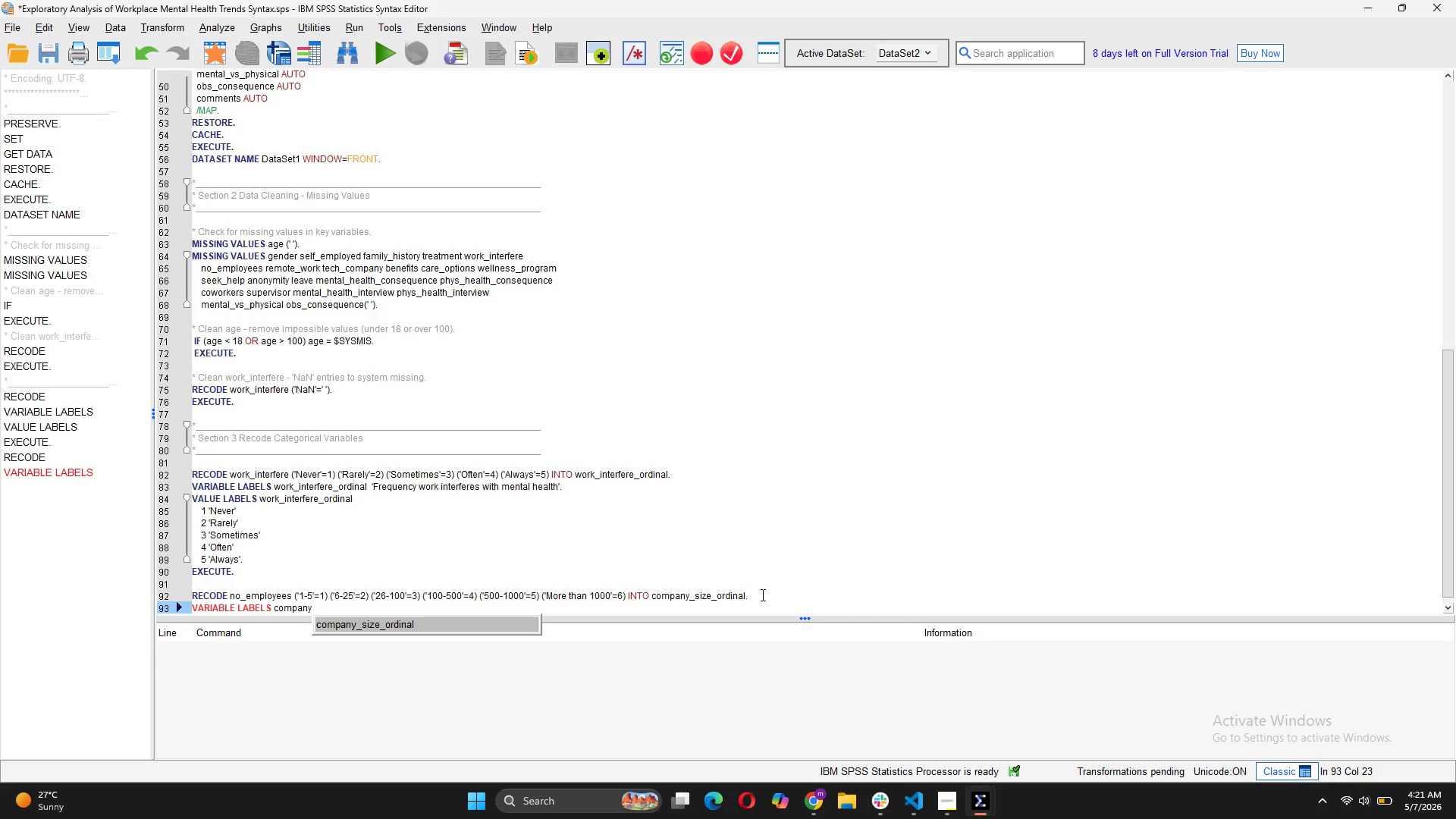 
key(Tab)
type('Company size (number of employees)'.)
 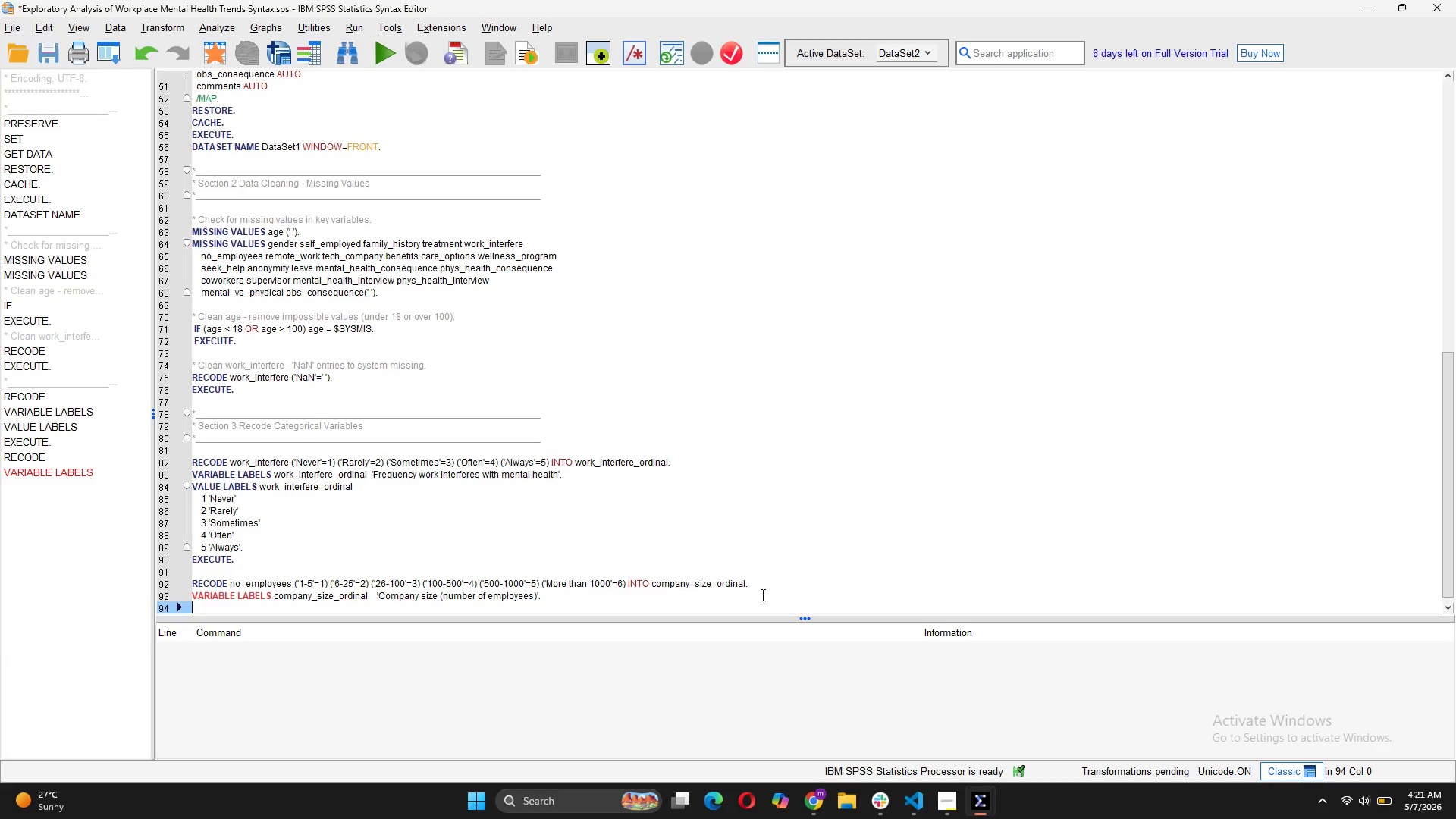 
 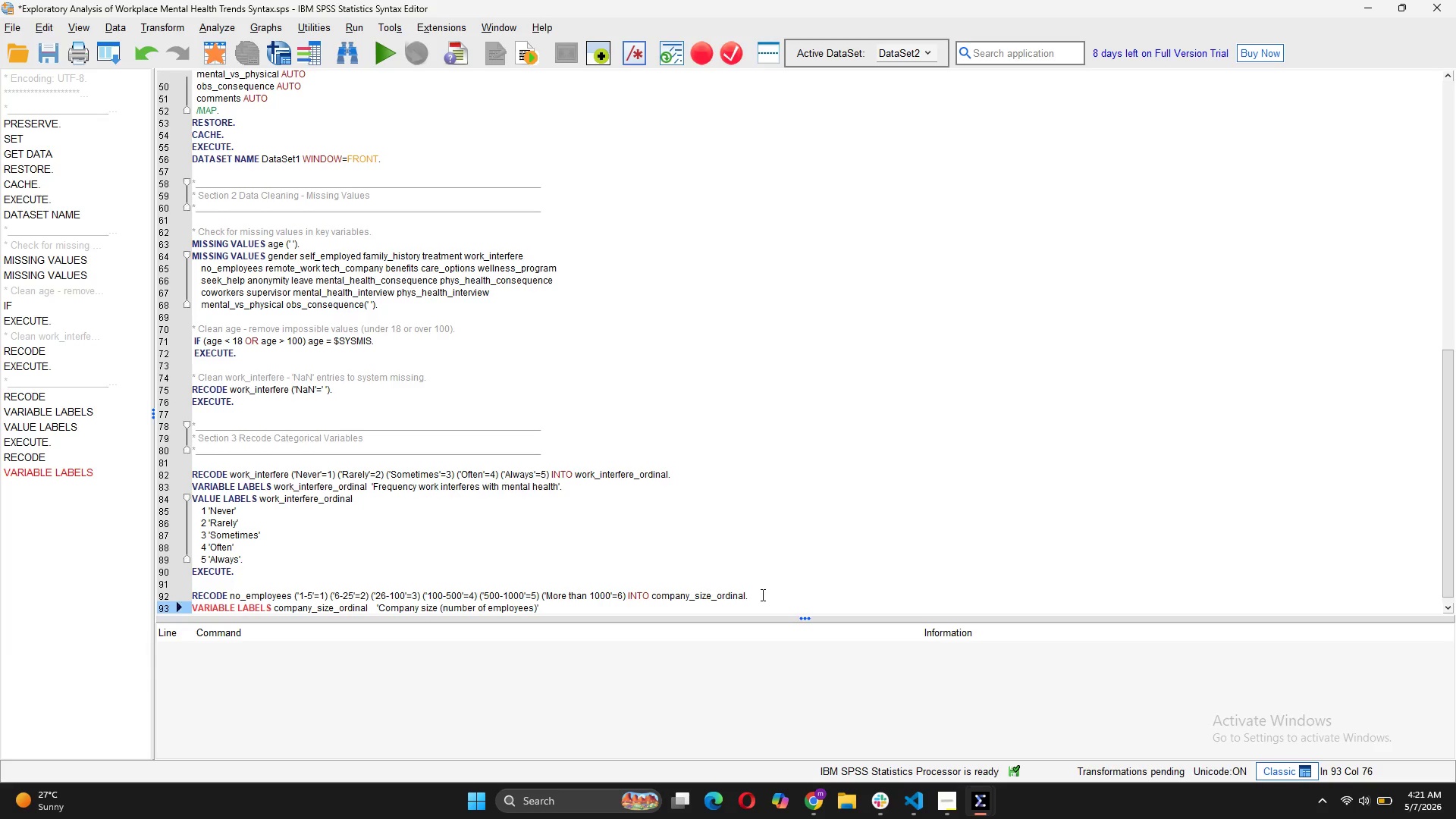 
key(Enter)
 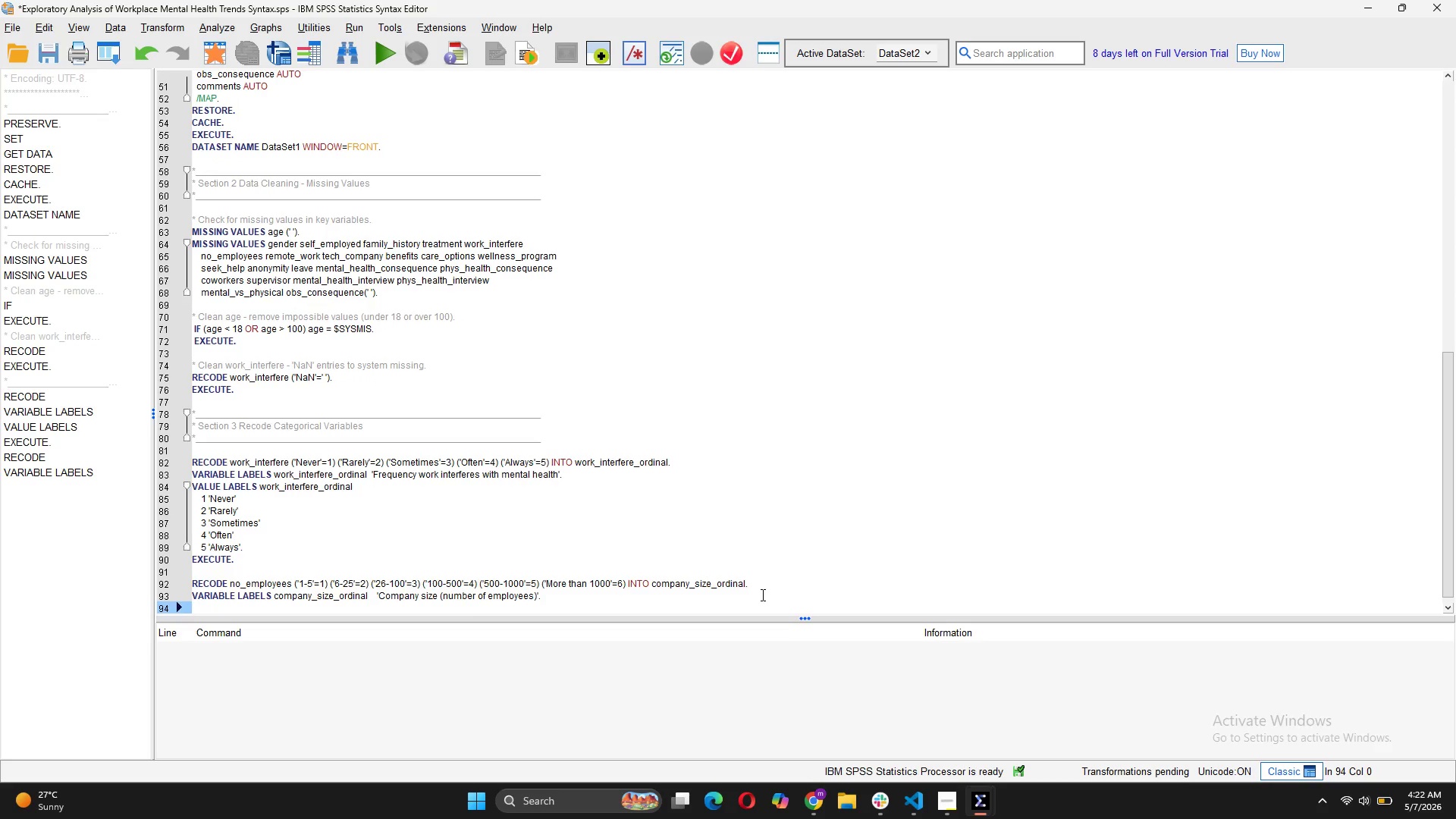 
type(VALUE LABELS company_size_ordinal)
 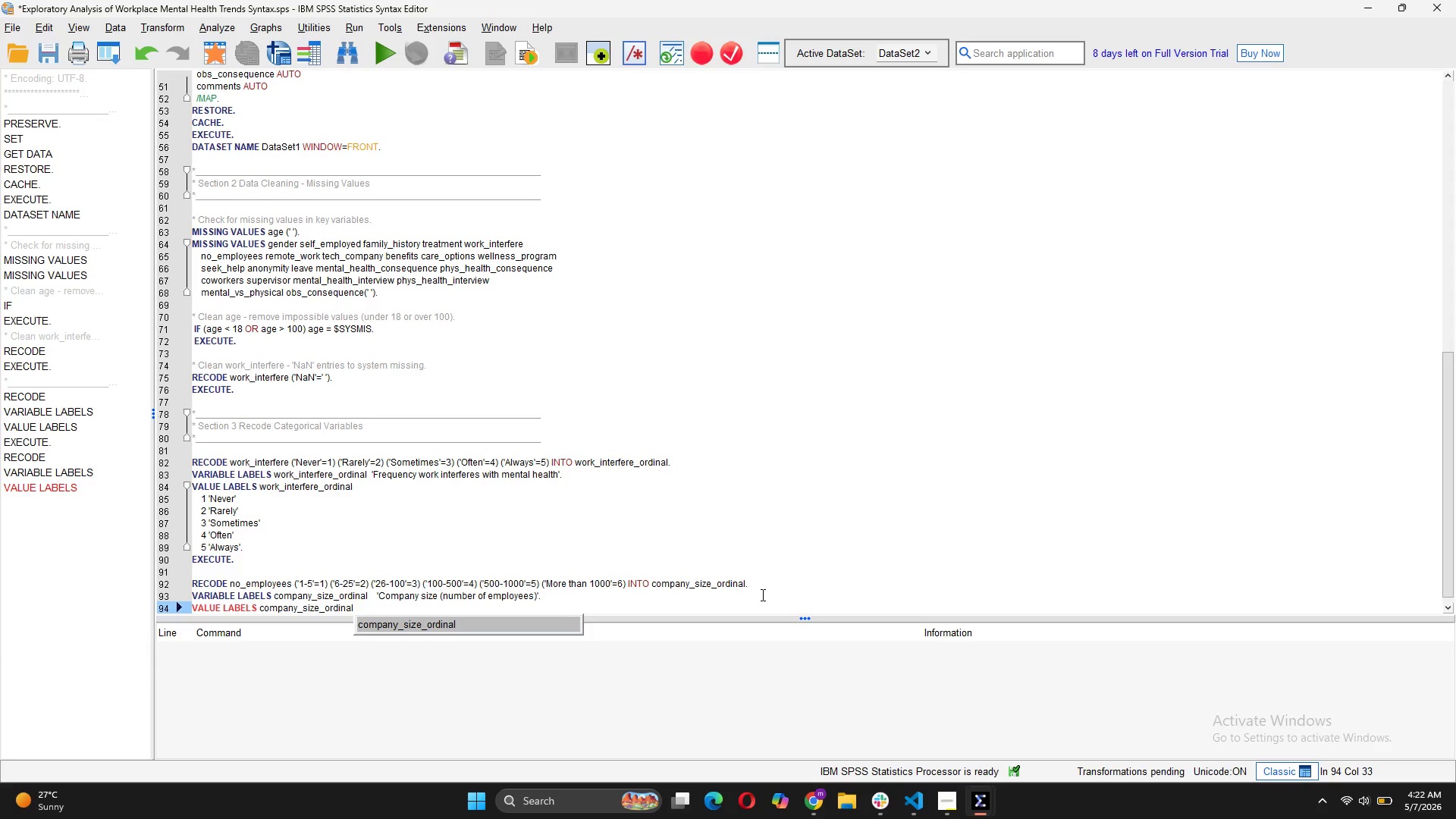 
key(Enter)
 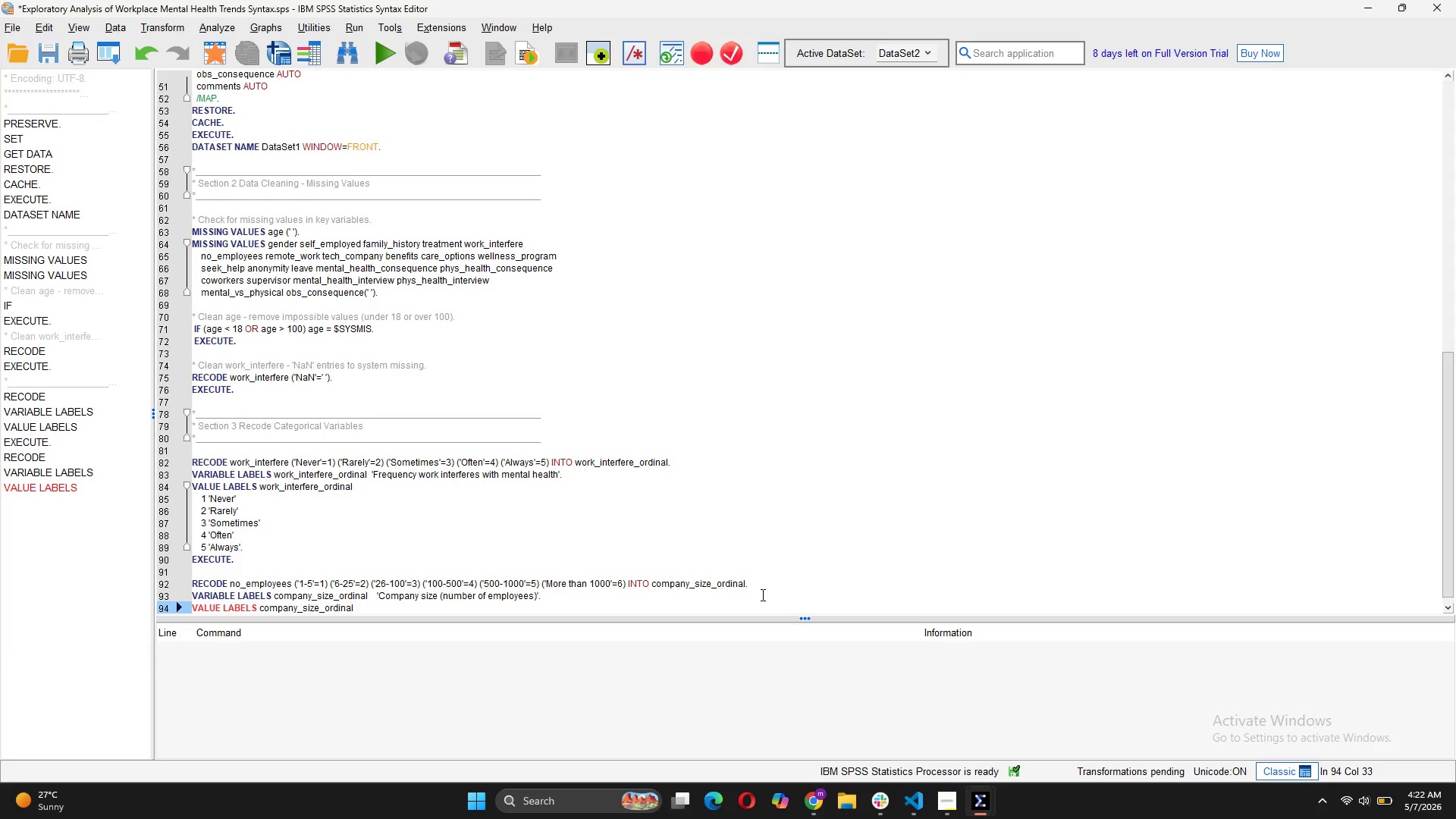 
key(Enter)
 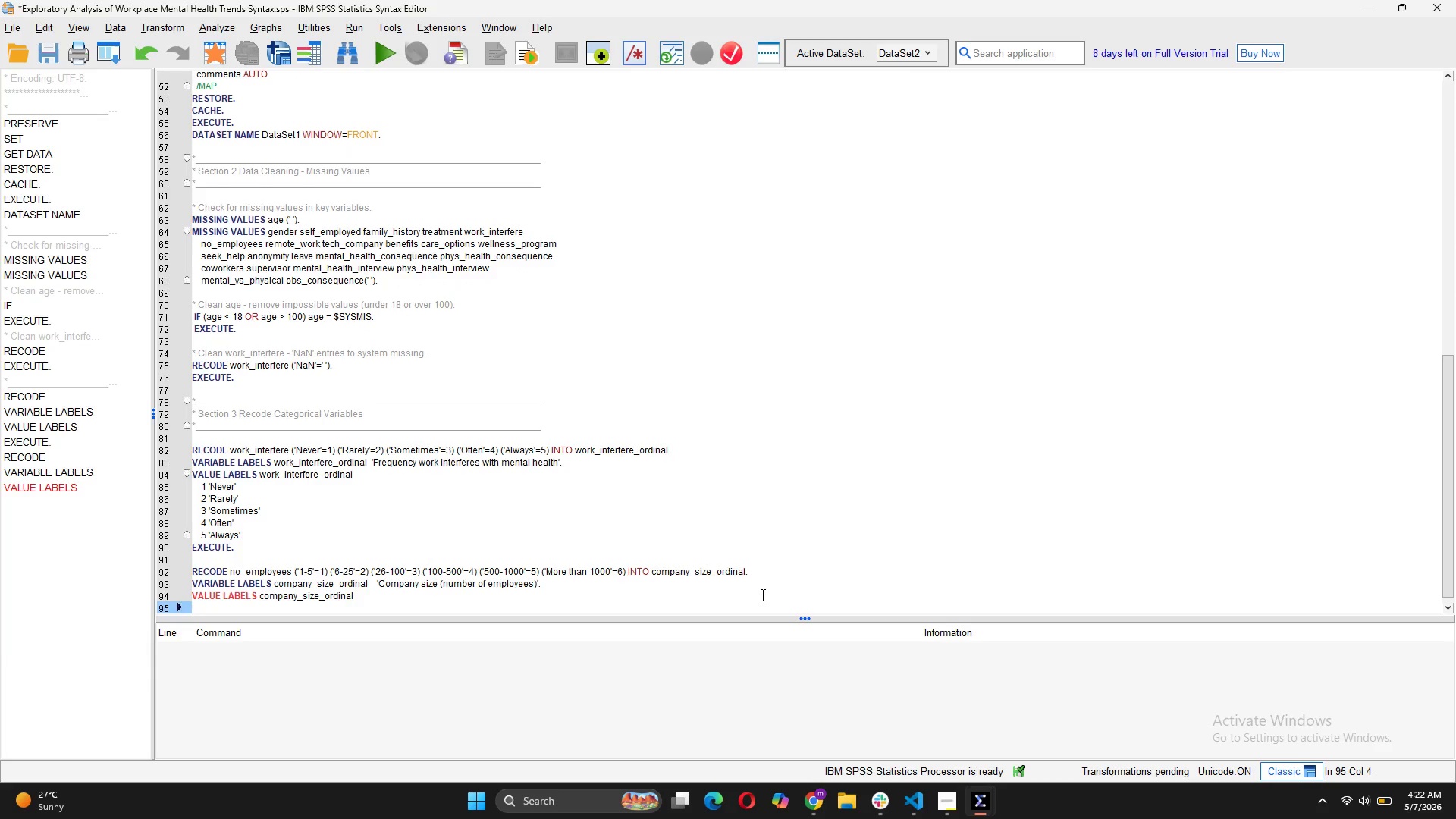 
key(1)
 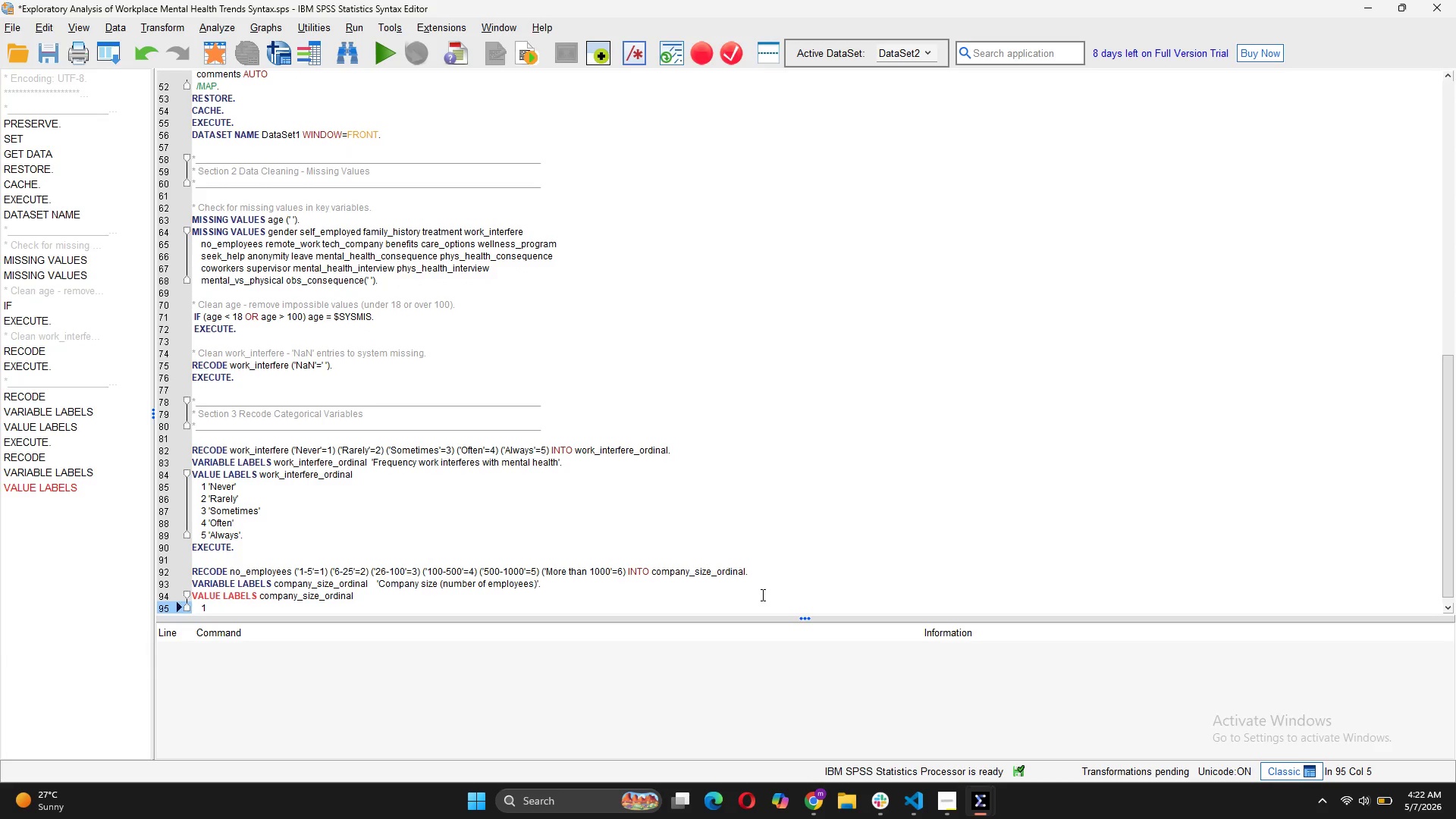 
key(Space)
 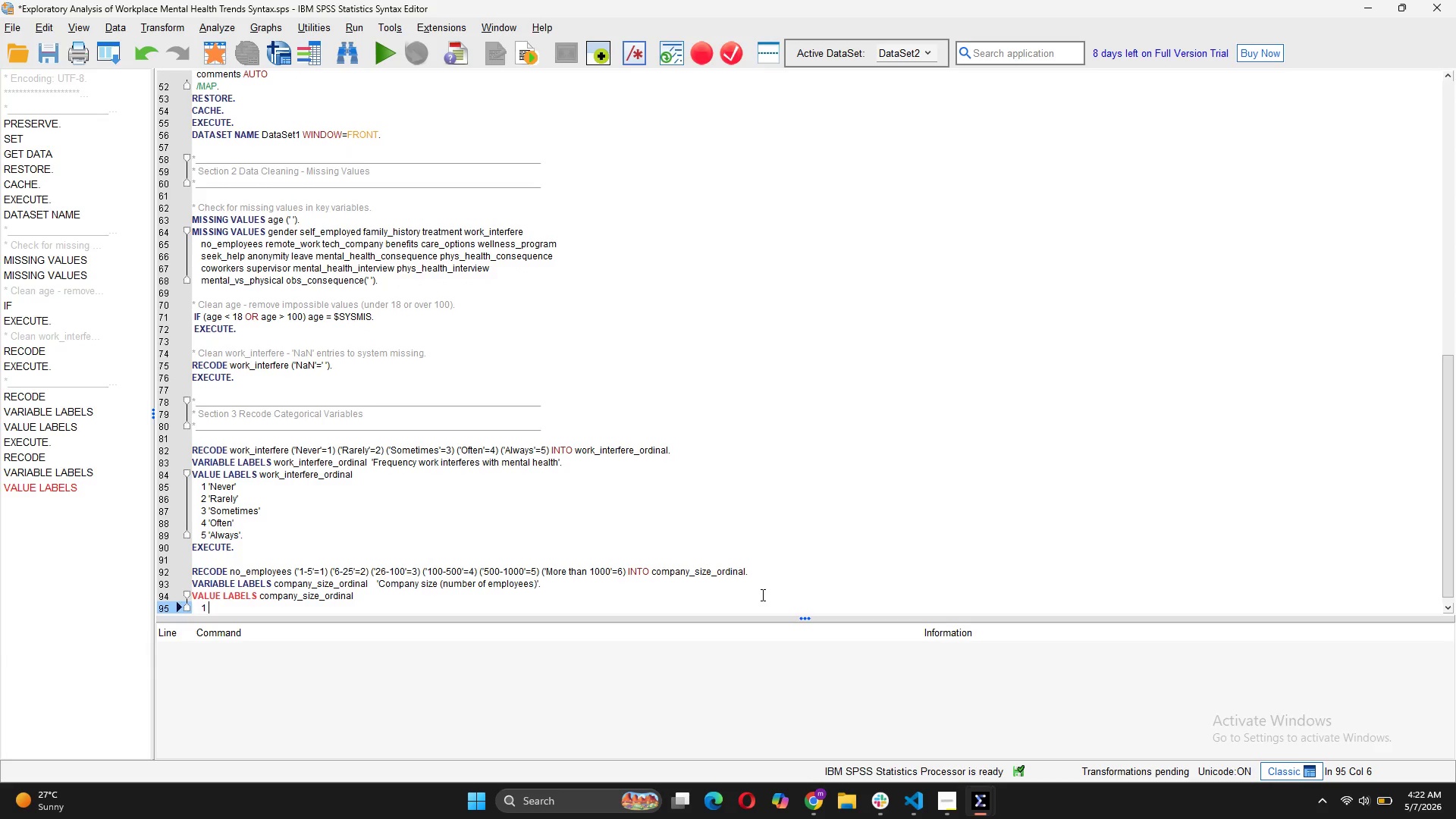 
key(Quote)
 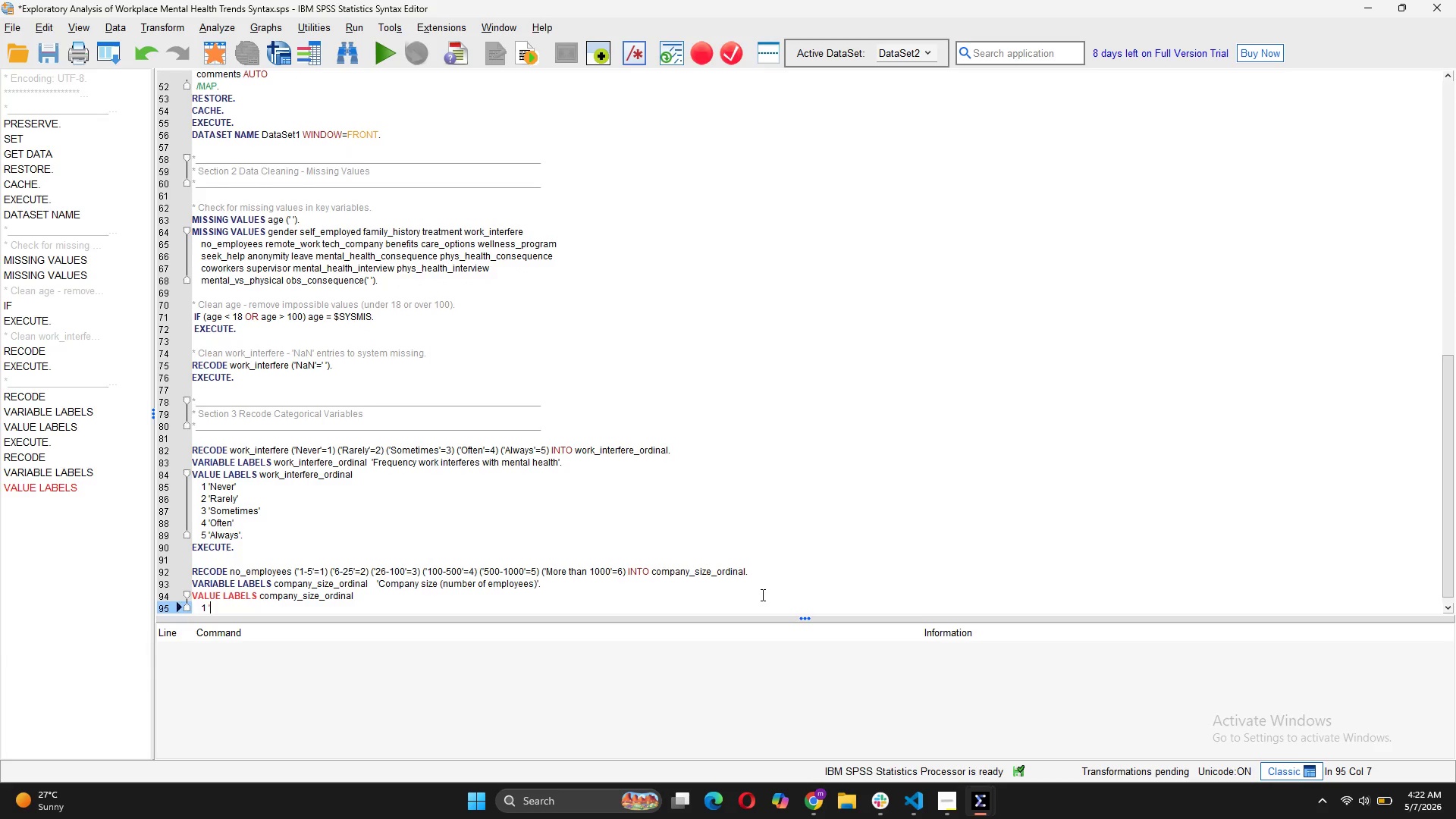 
key(1)
 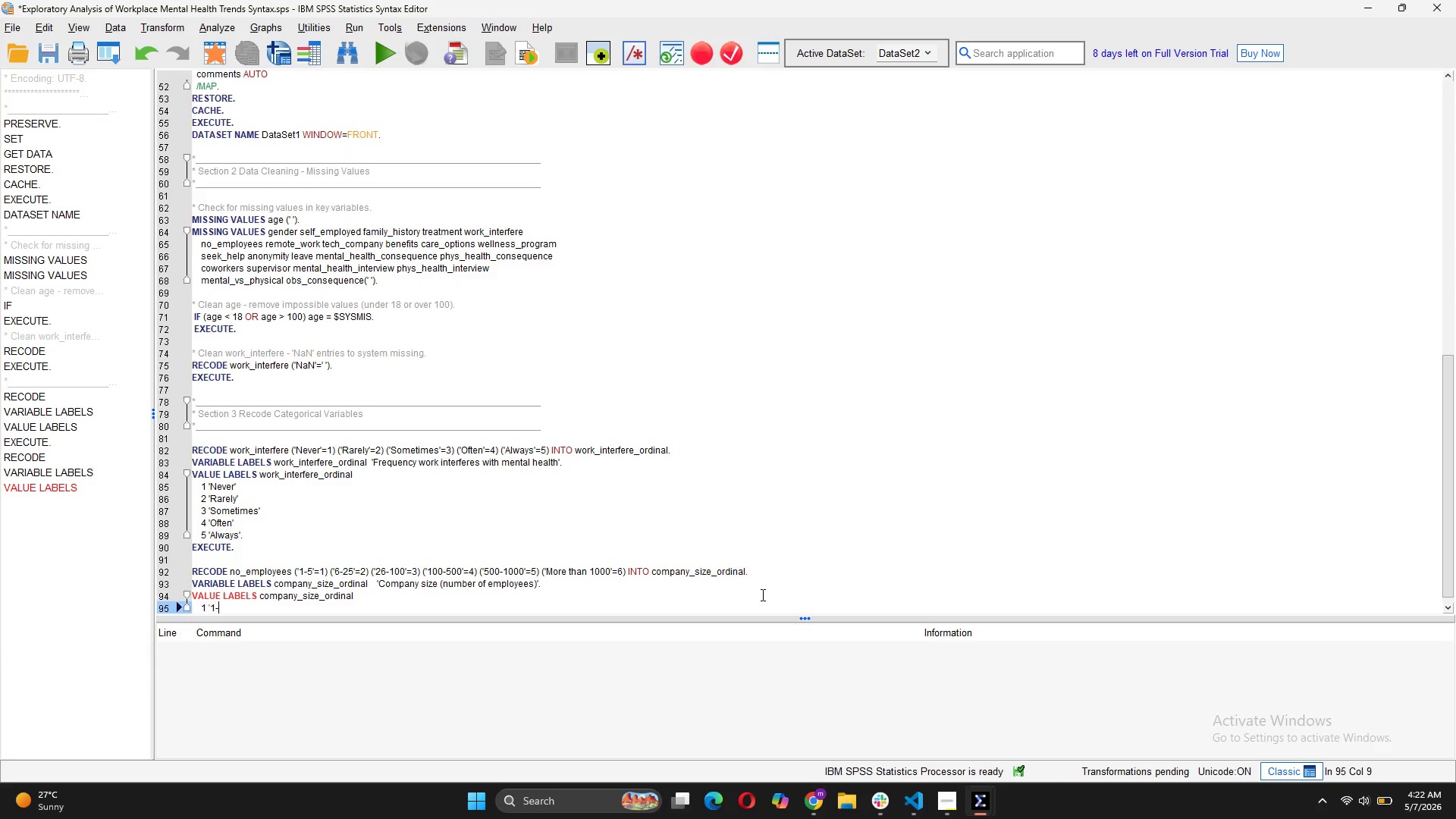 
key(Minus)
 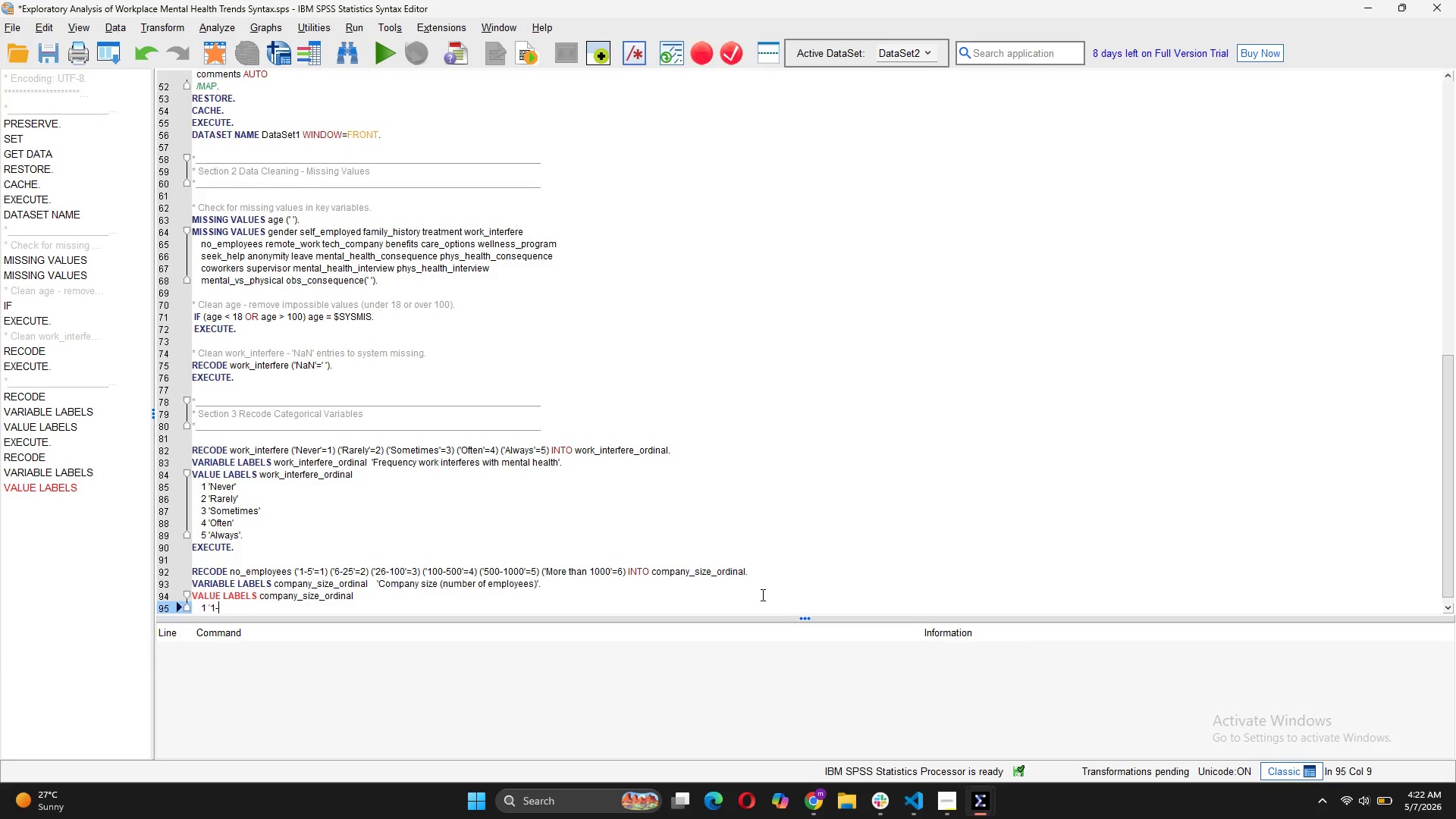 
key(5)
 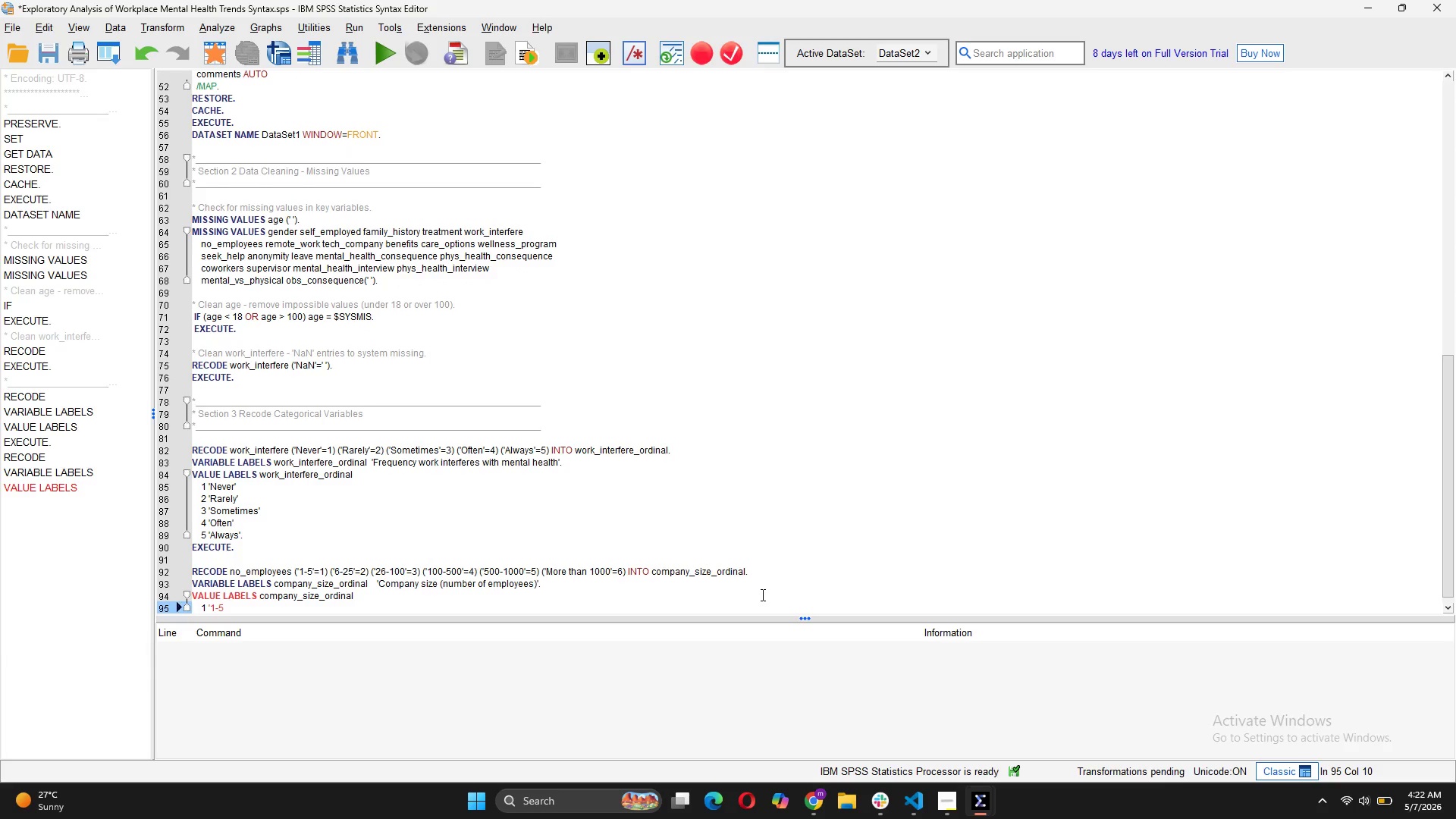 
key(Quote)
 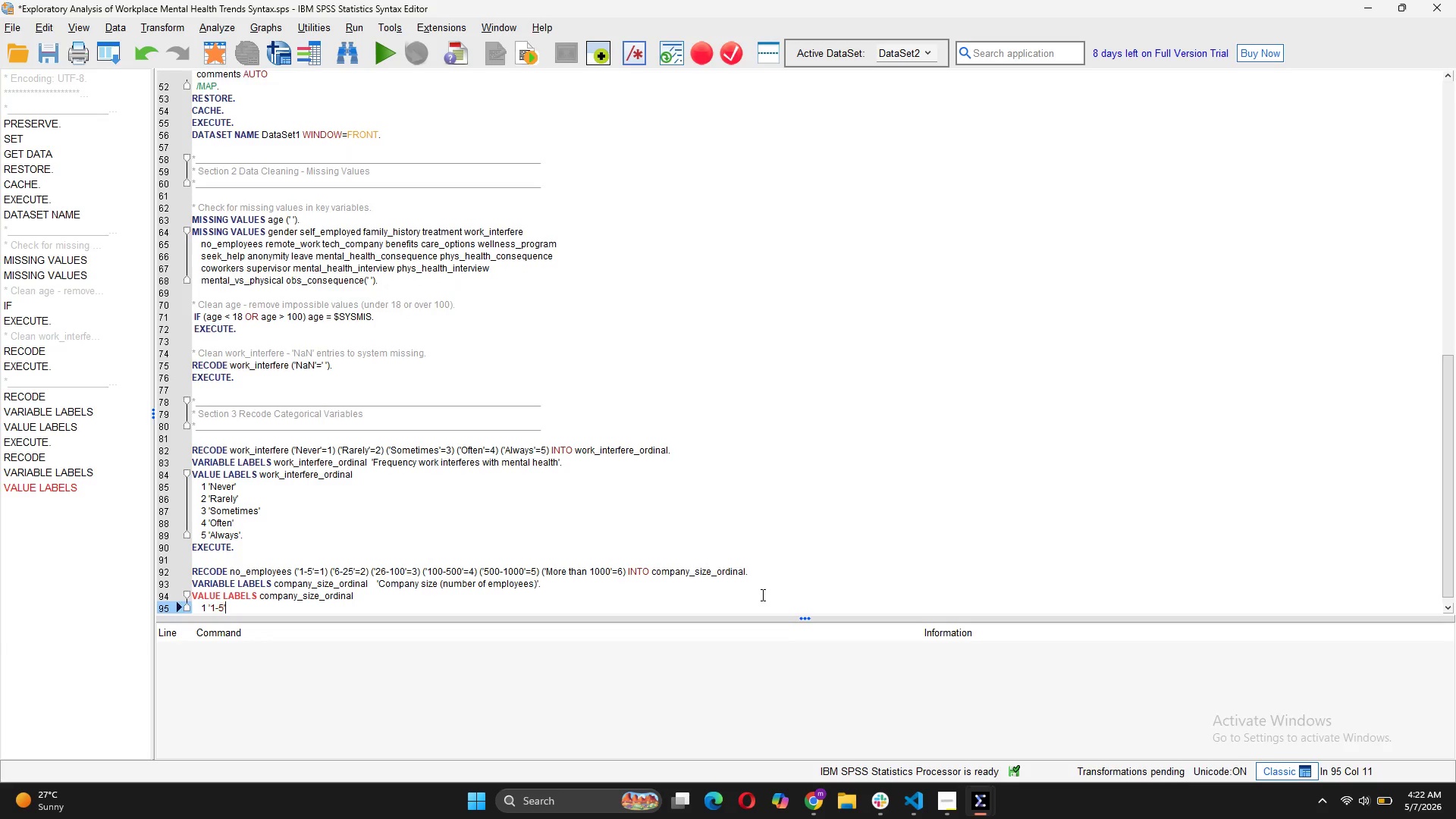 
key(Enter)
 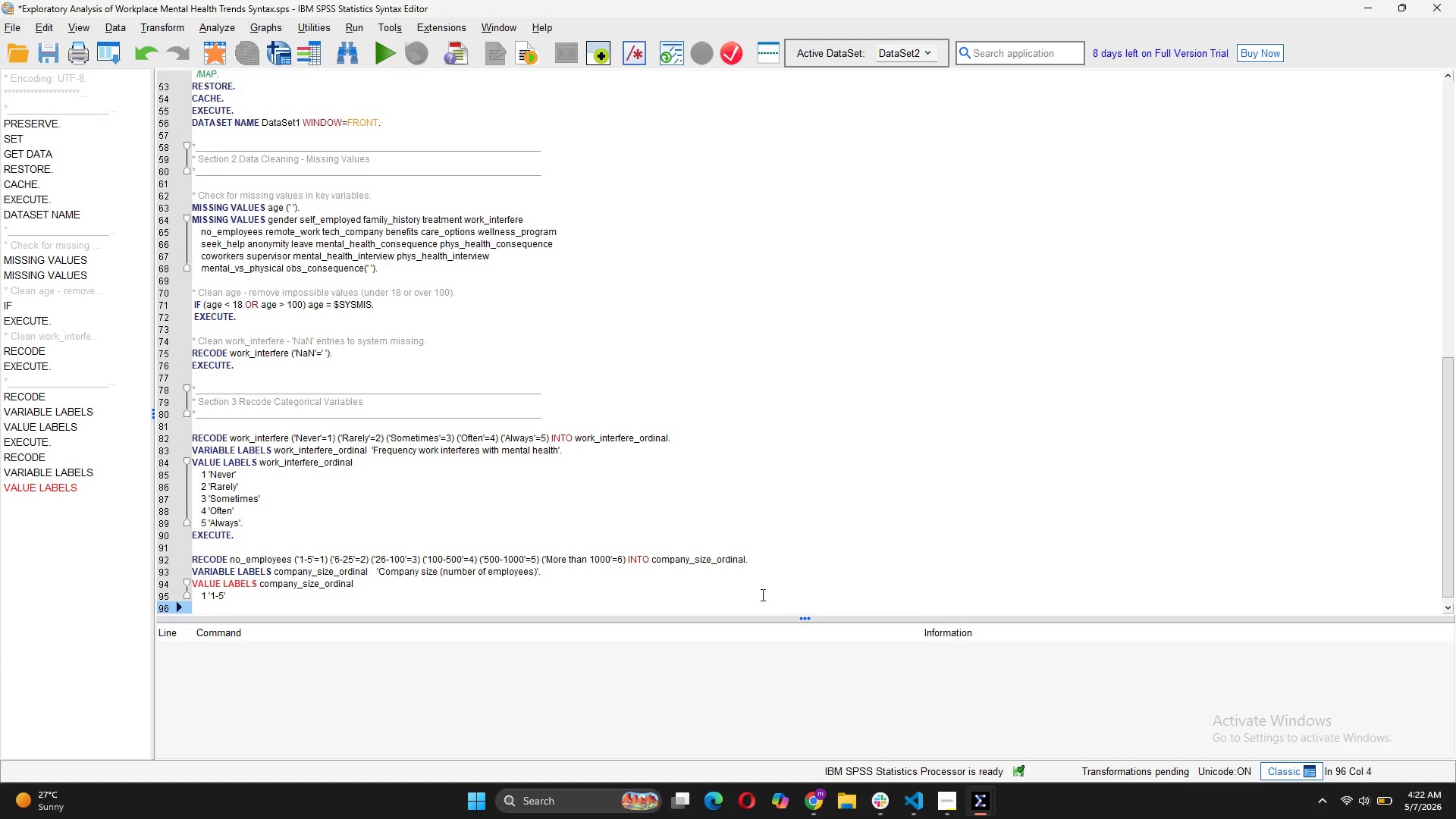 
type(2 '6-25')
 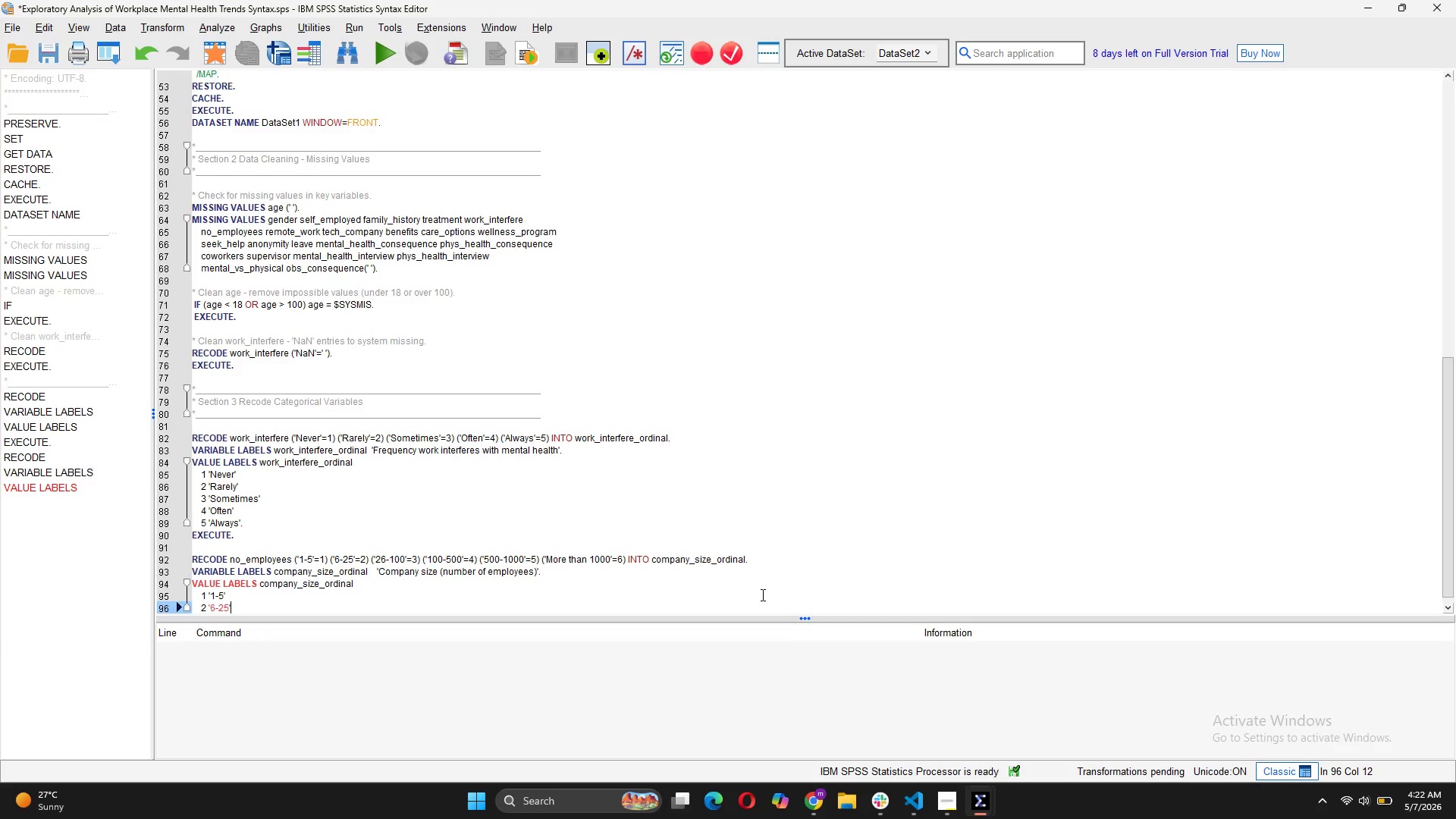 
key(Enter)
 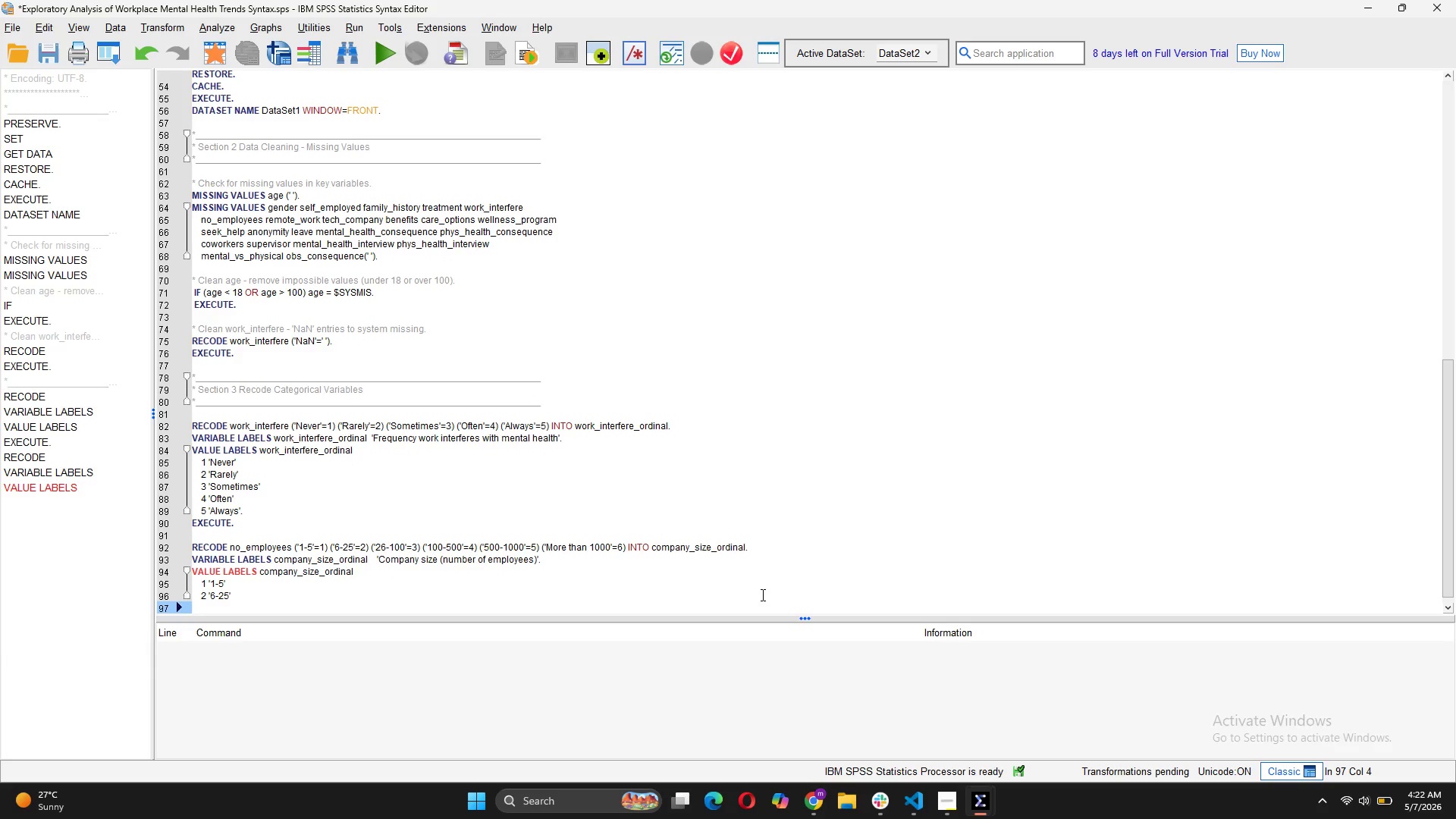 
type(3 '26-100')
 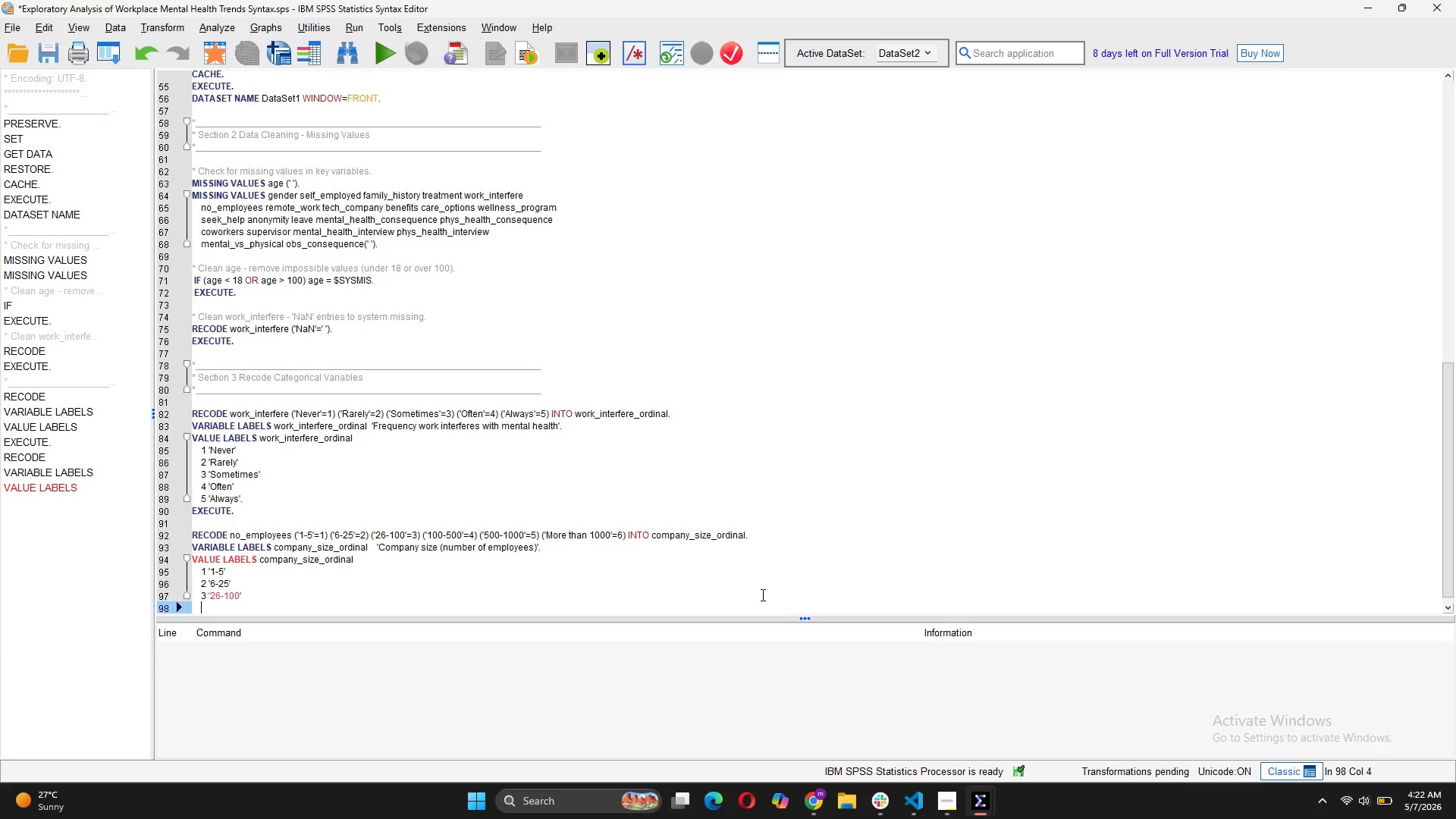 
key(Enter)
 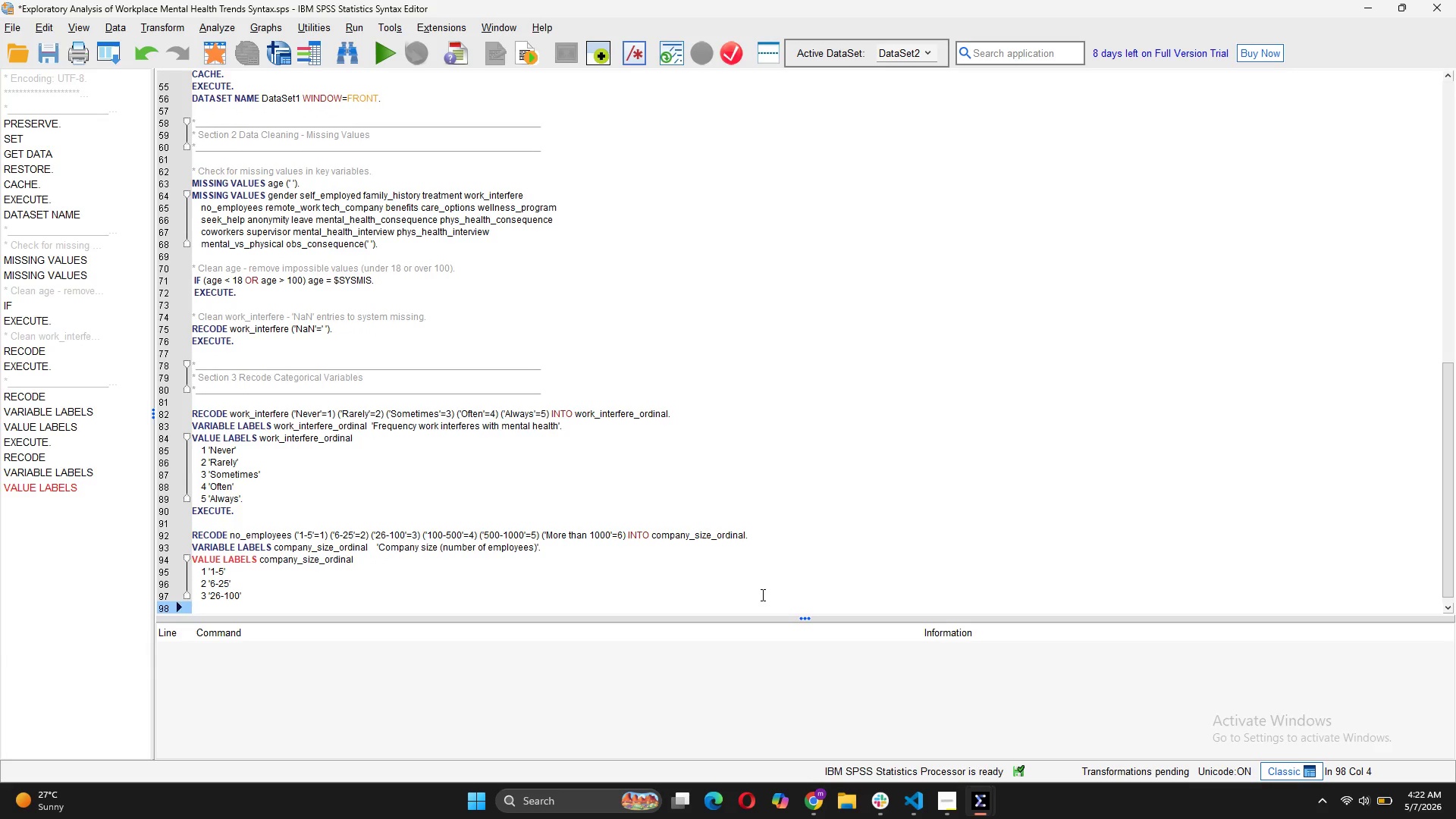 
type(4 '100-500')
 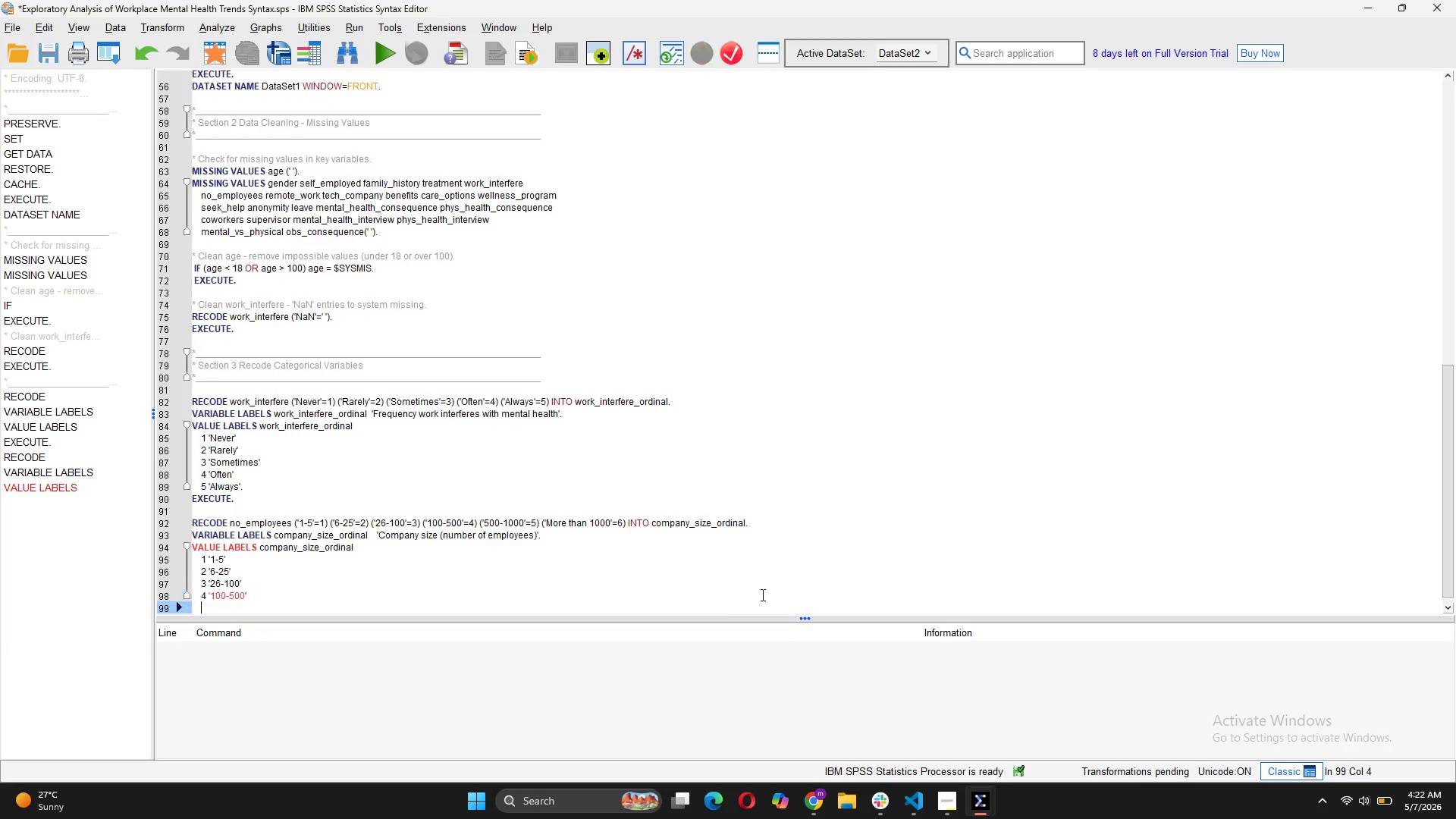 
key(Enter)
 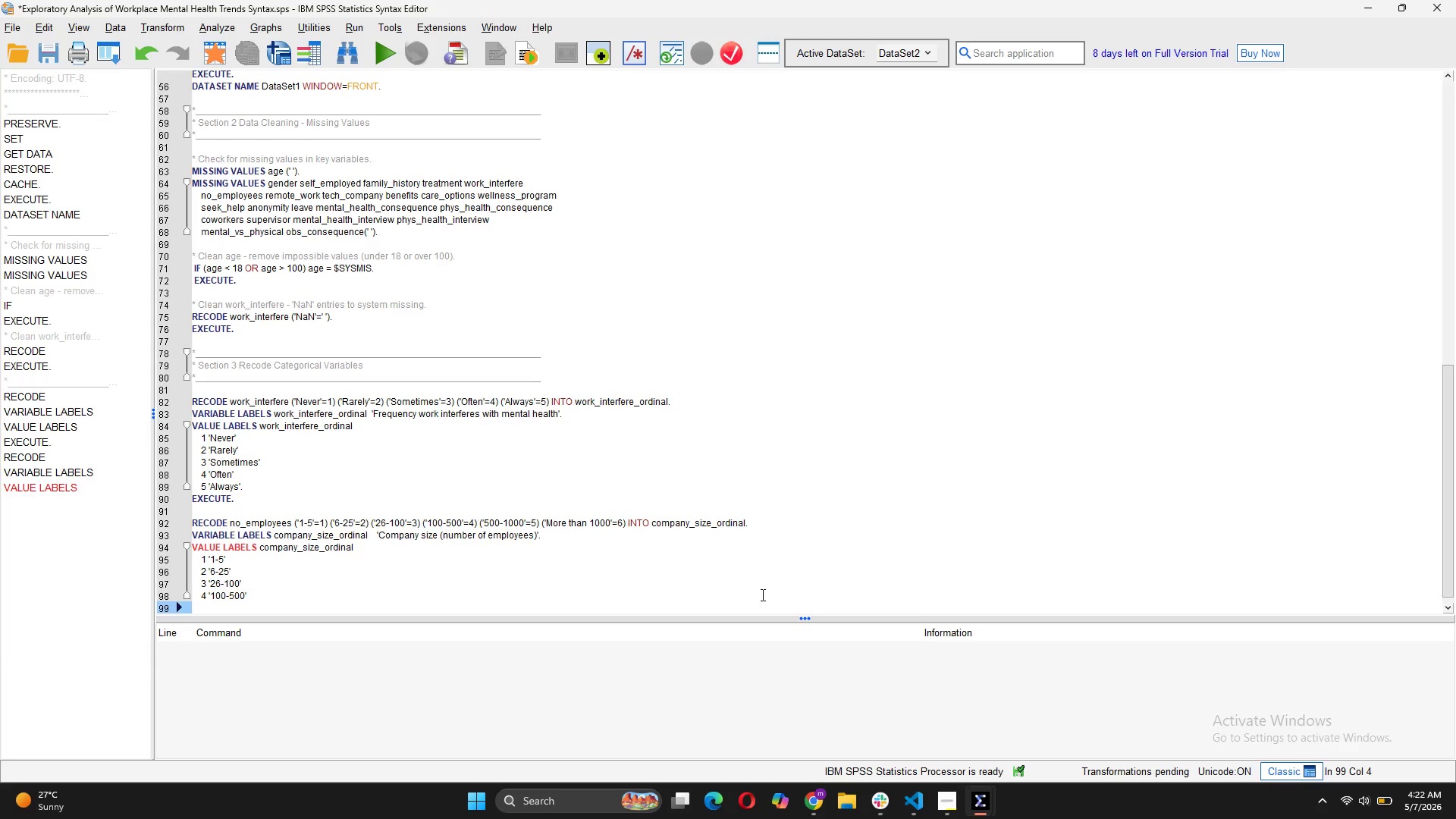 
type(5 '500-1000')
 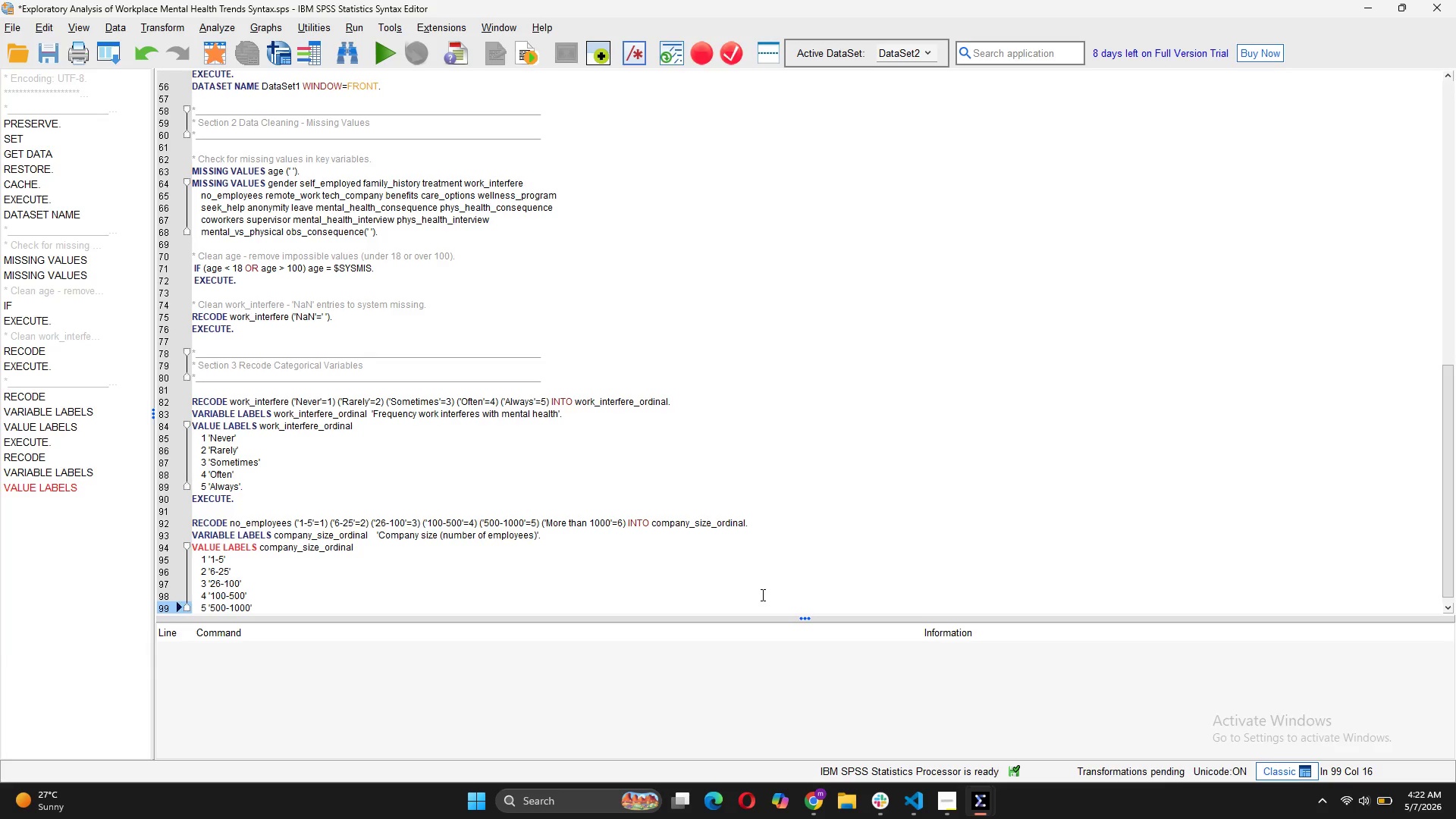 
key(Enter)
 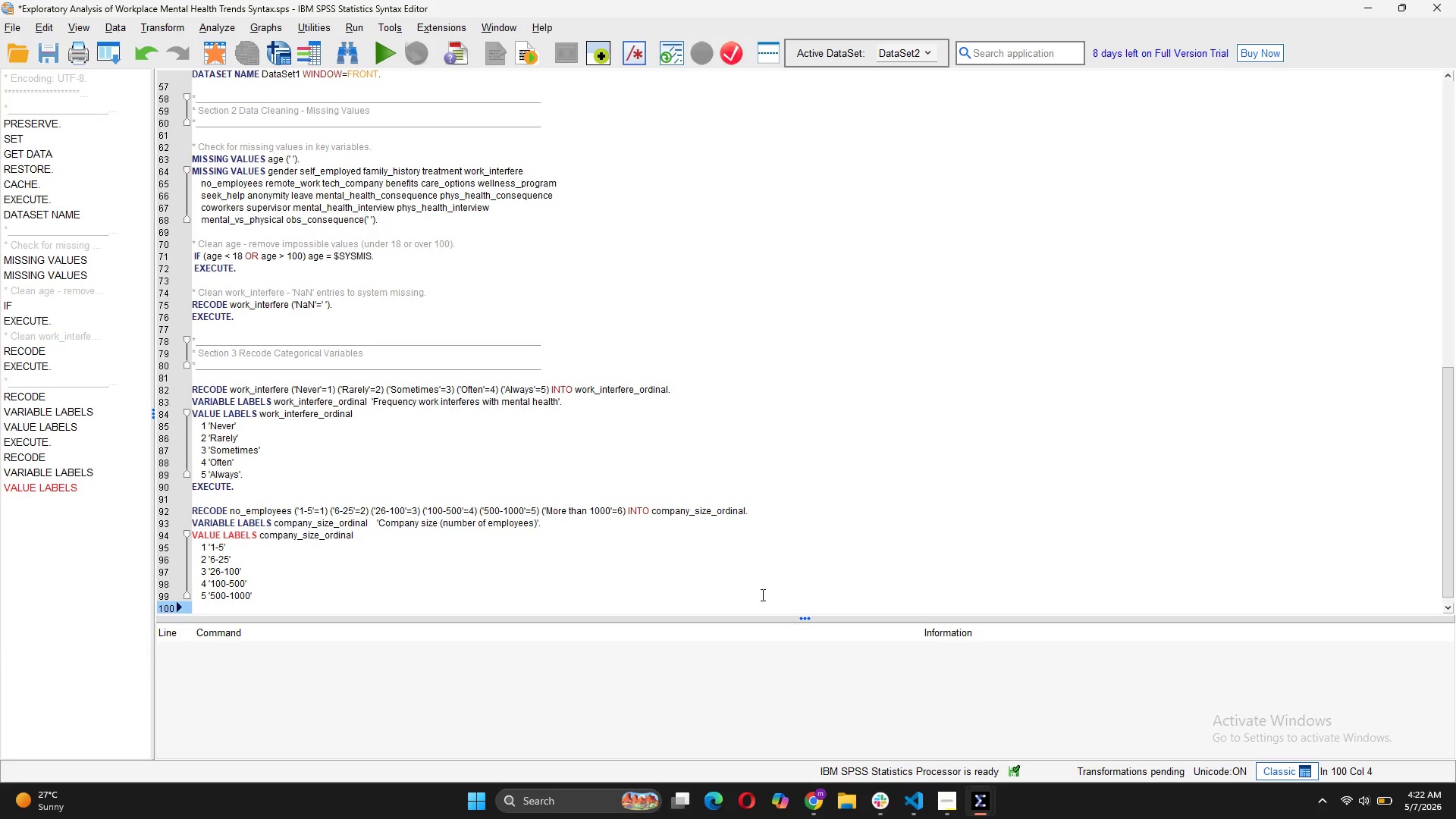 
type(6 'More than 1000'.)
 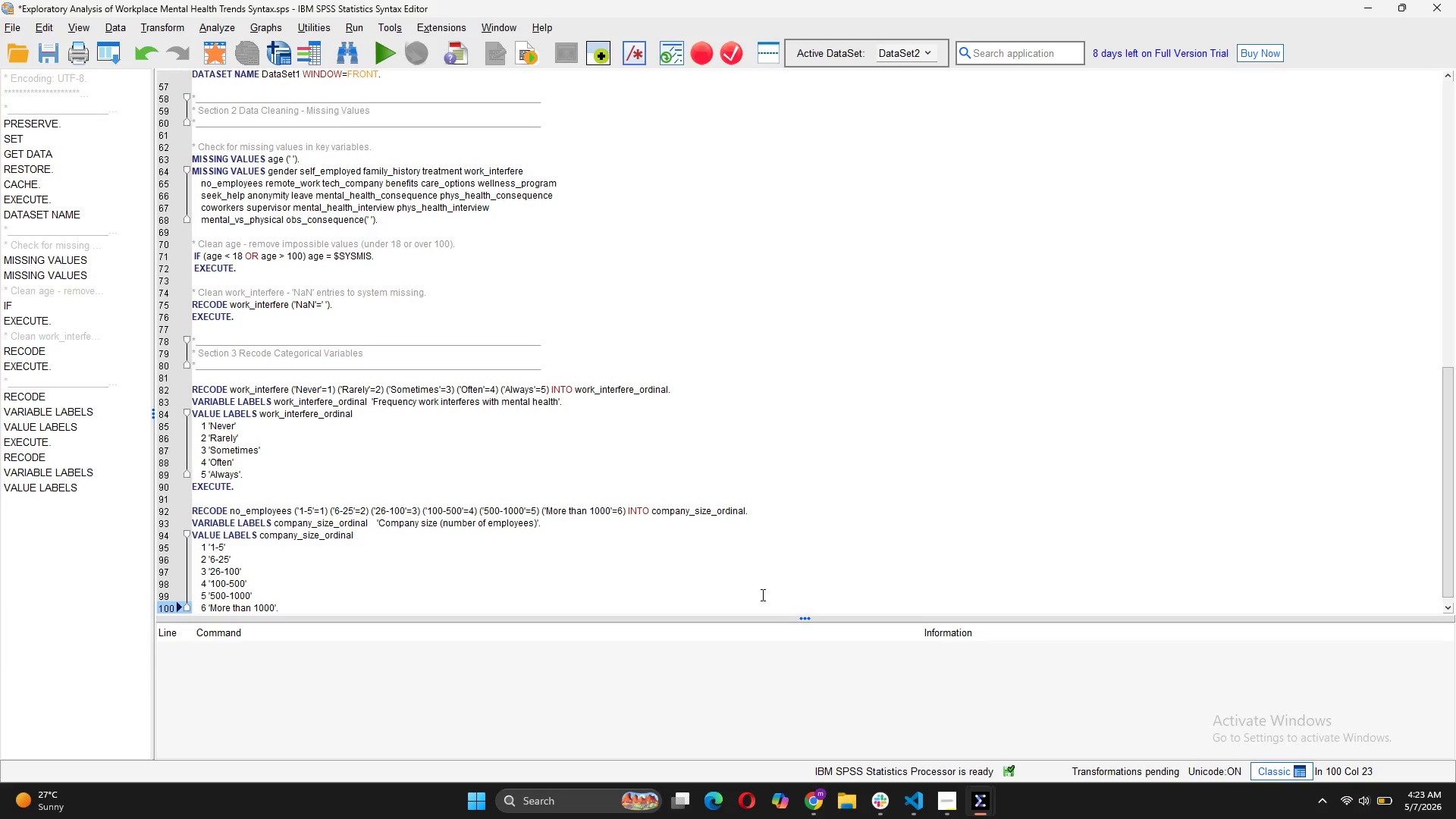 
key(Enter)
 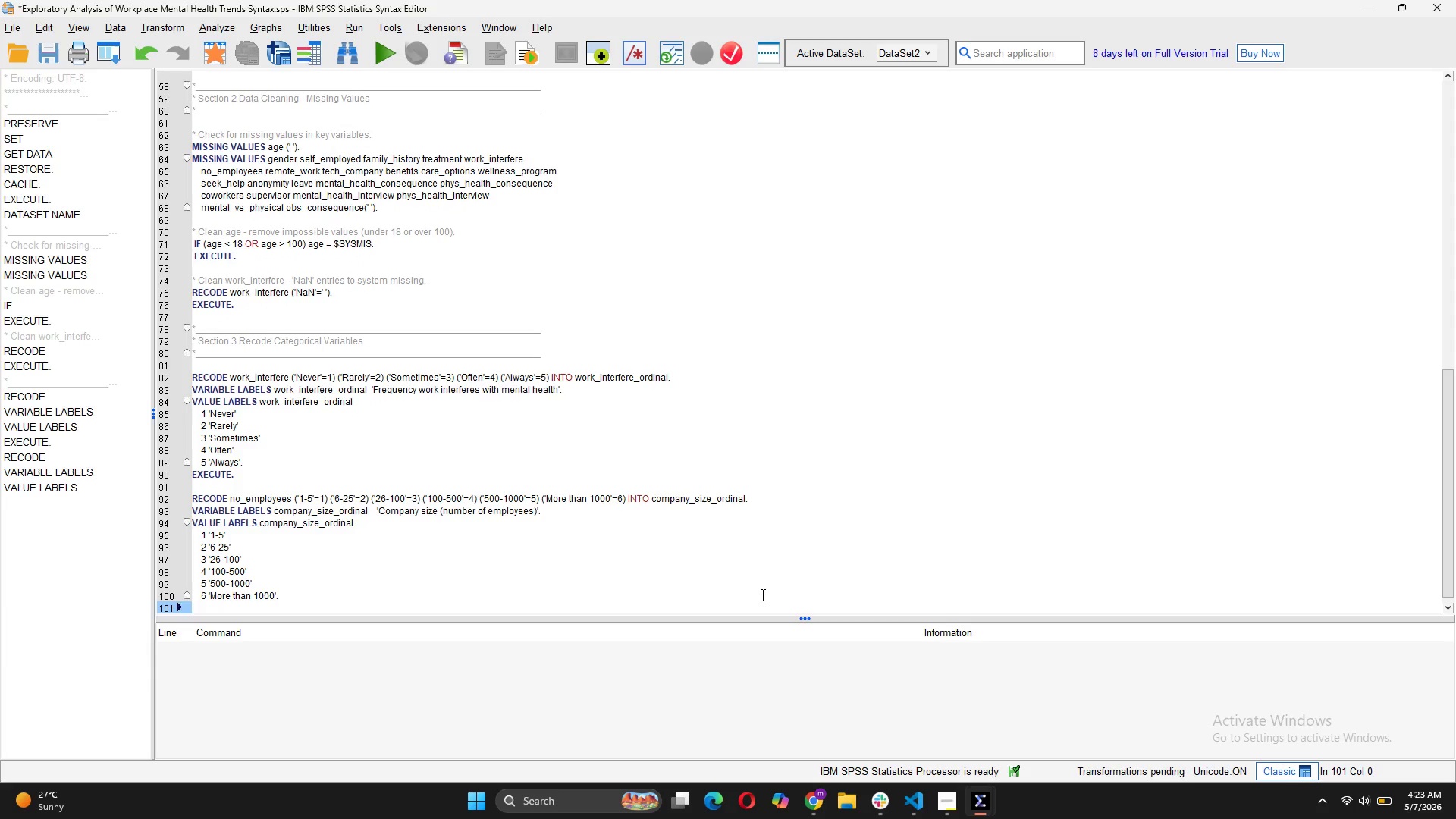 
type(EXECUTE.)
 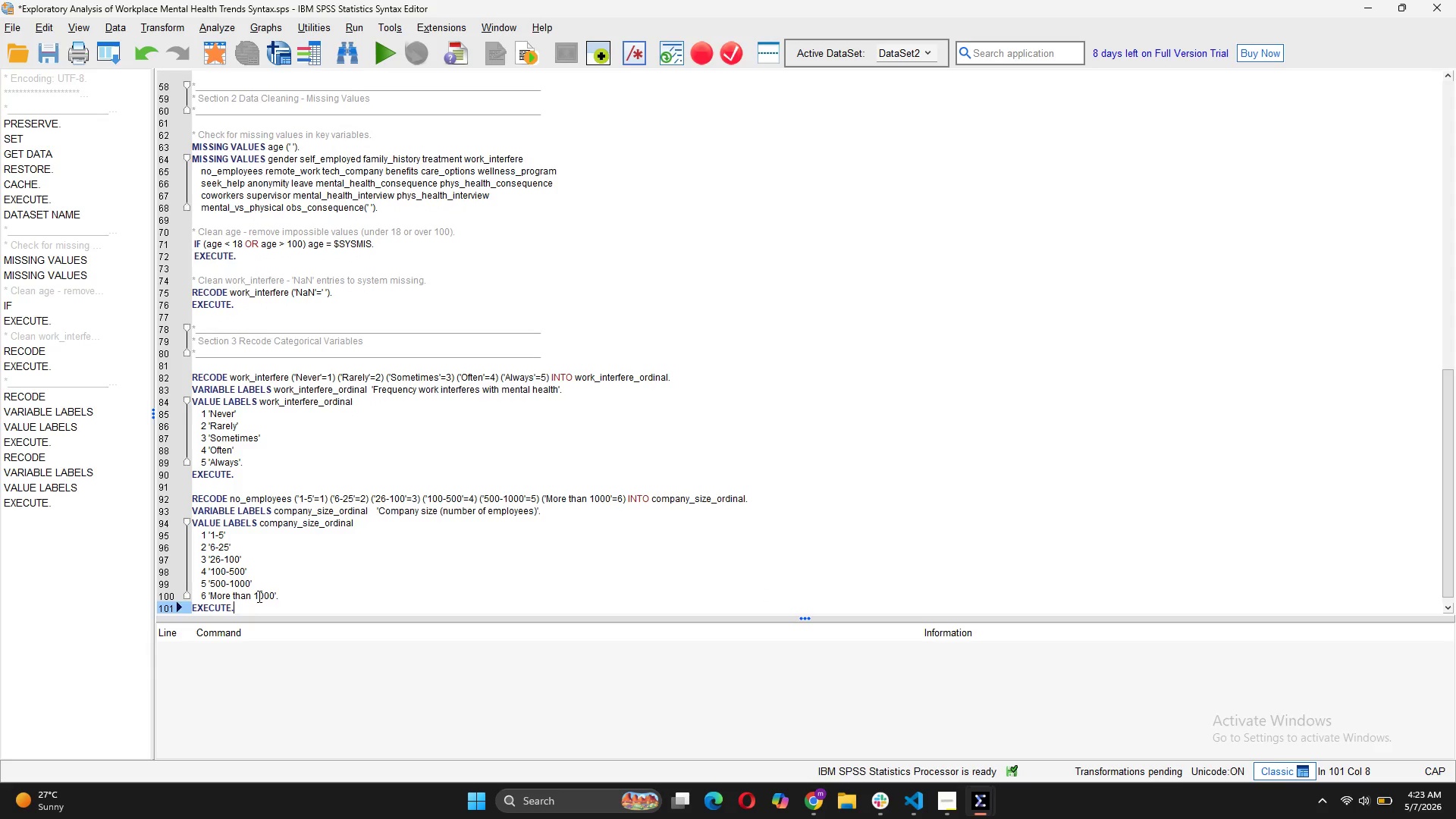 
left_click_drag(start_coordinate=[241, 606], to_coordinate=[192, 512])
 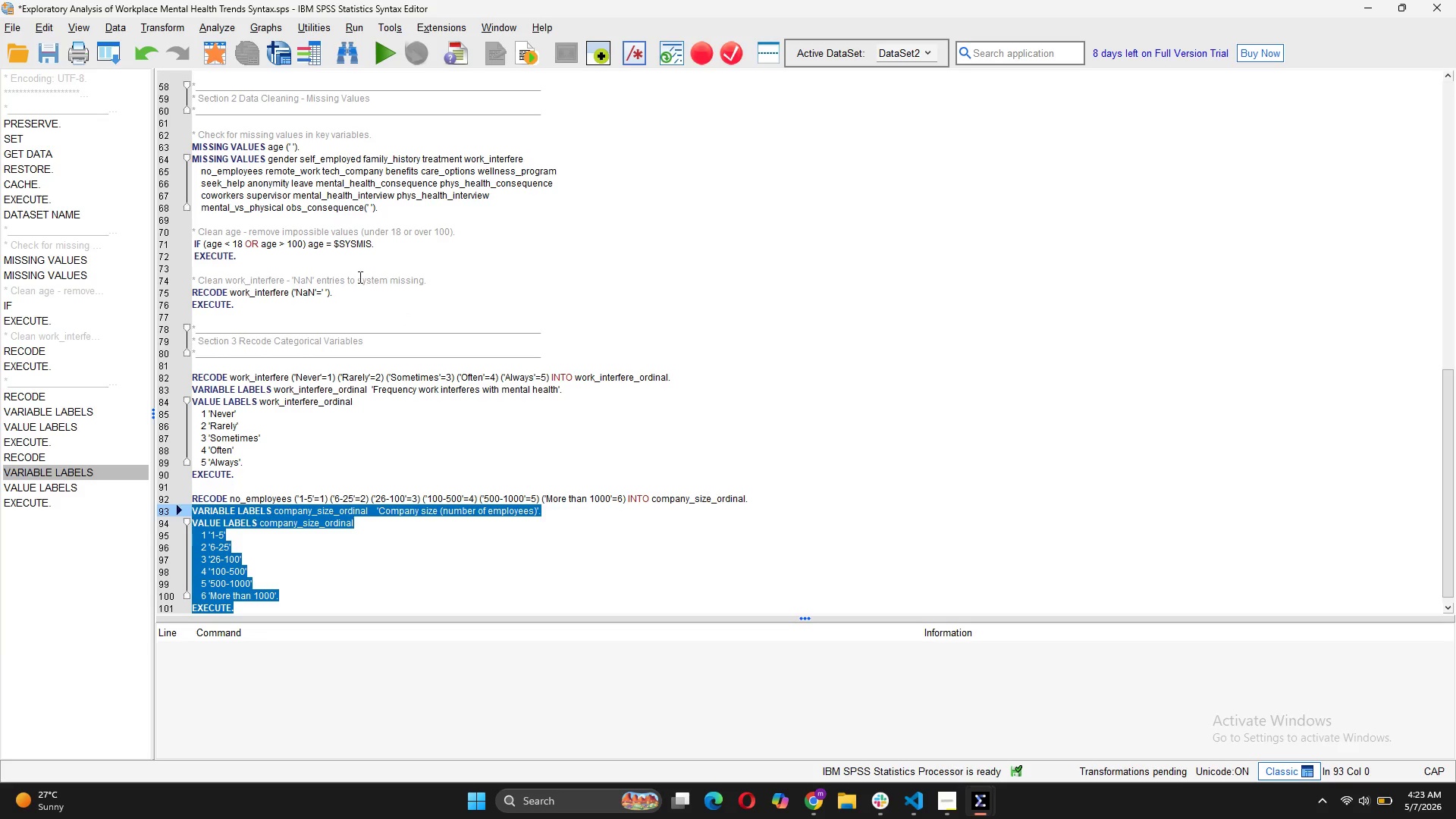 
left_click([375, 59])
 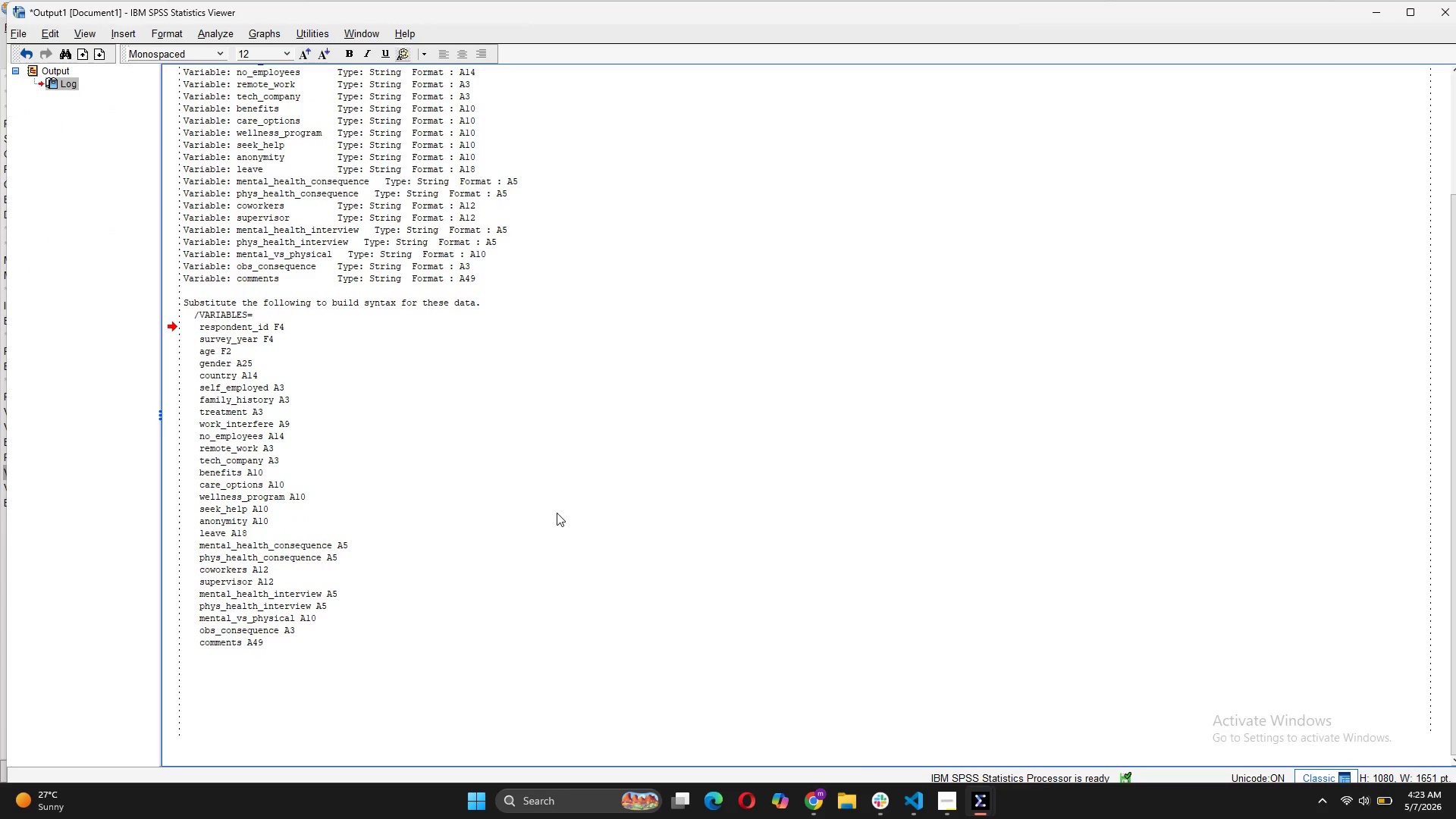 
scroll: coordinate [557, 513], scroll_direction: down, amount: 6.0
 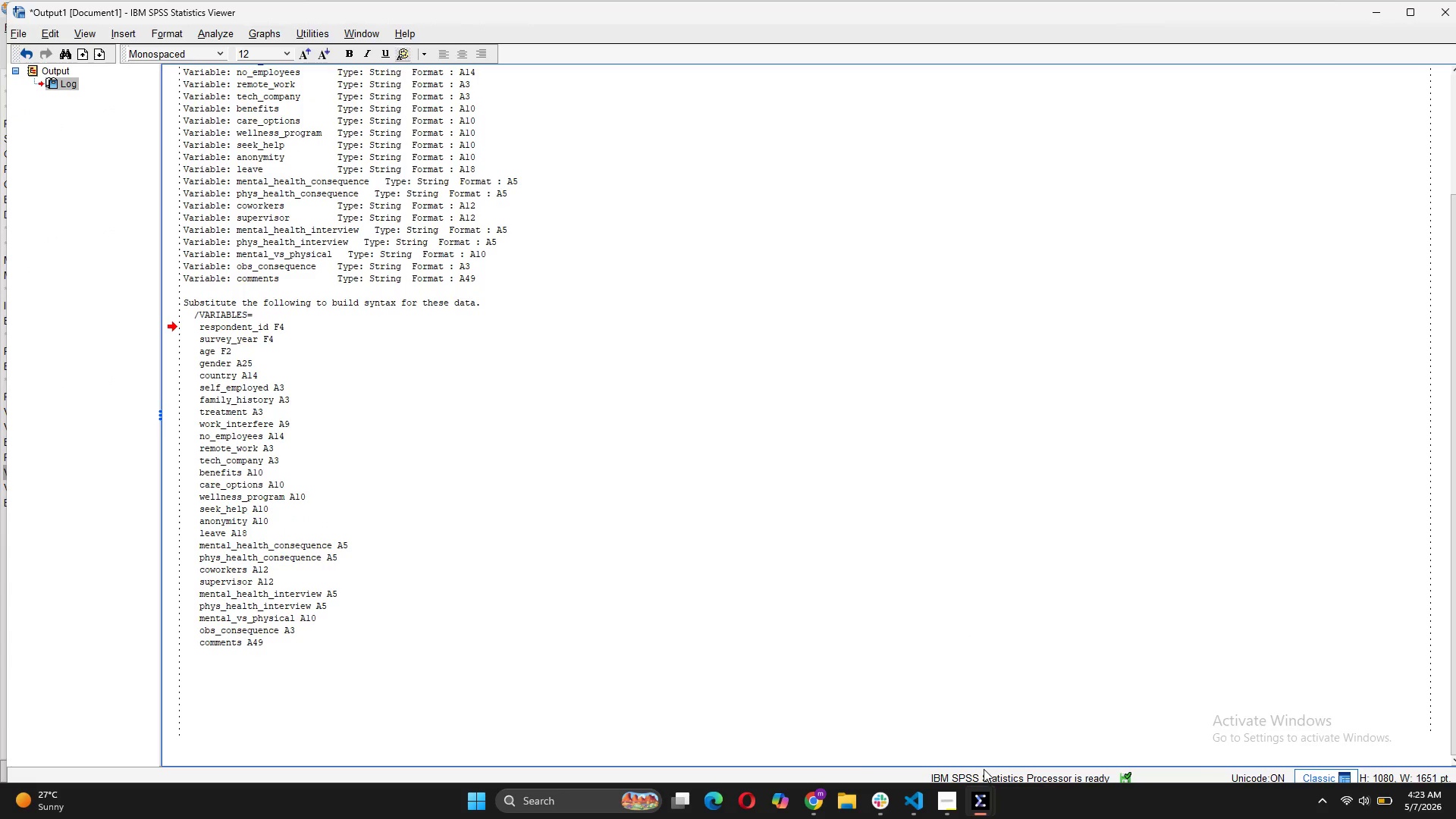 
mouse_move([968, 790])
 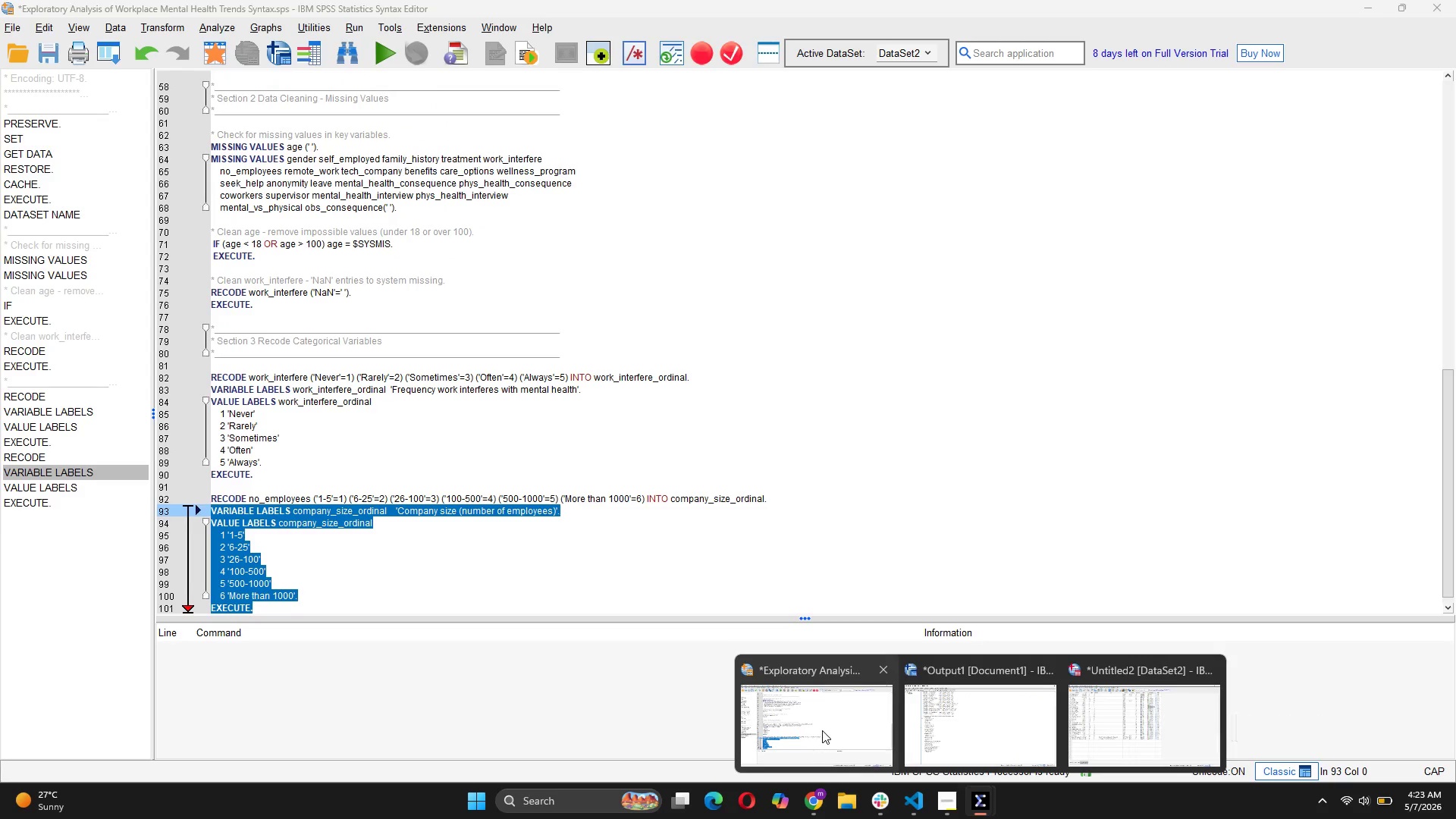 
left_click([822, 730])
 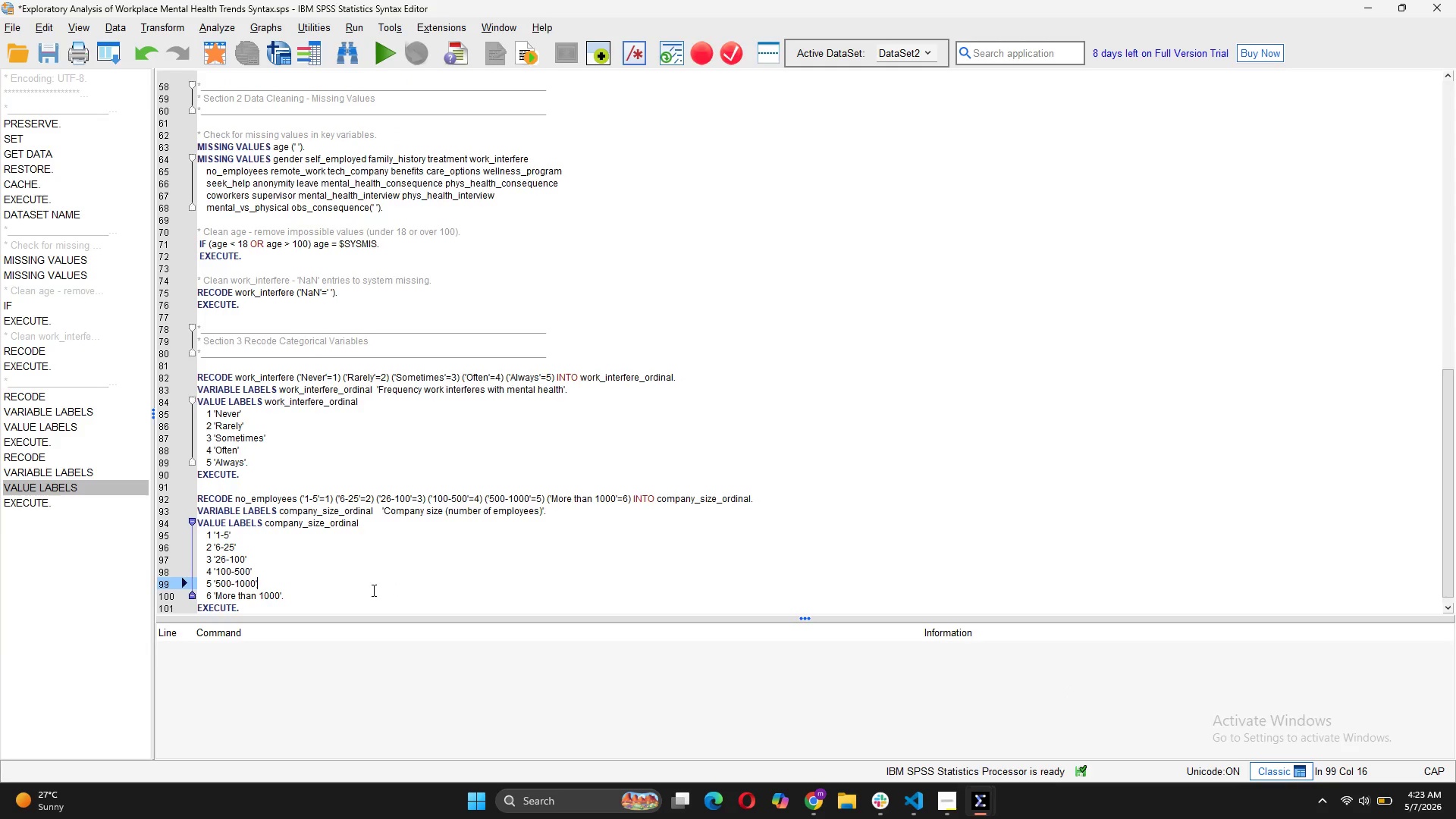 
scroll: coordinate [365, 589], scroll_direction: down, amount: 3.0
 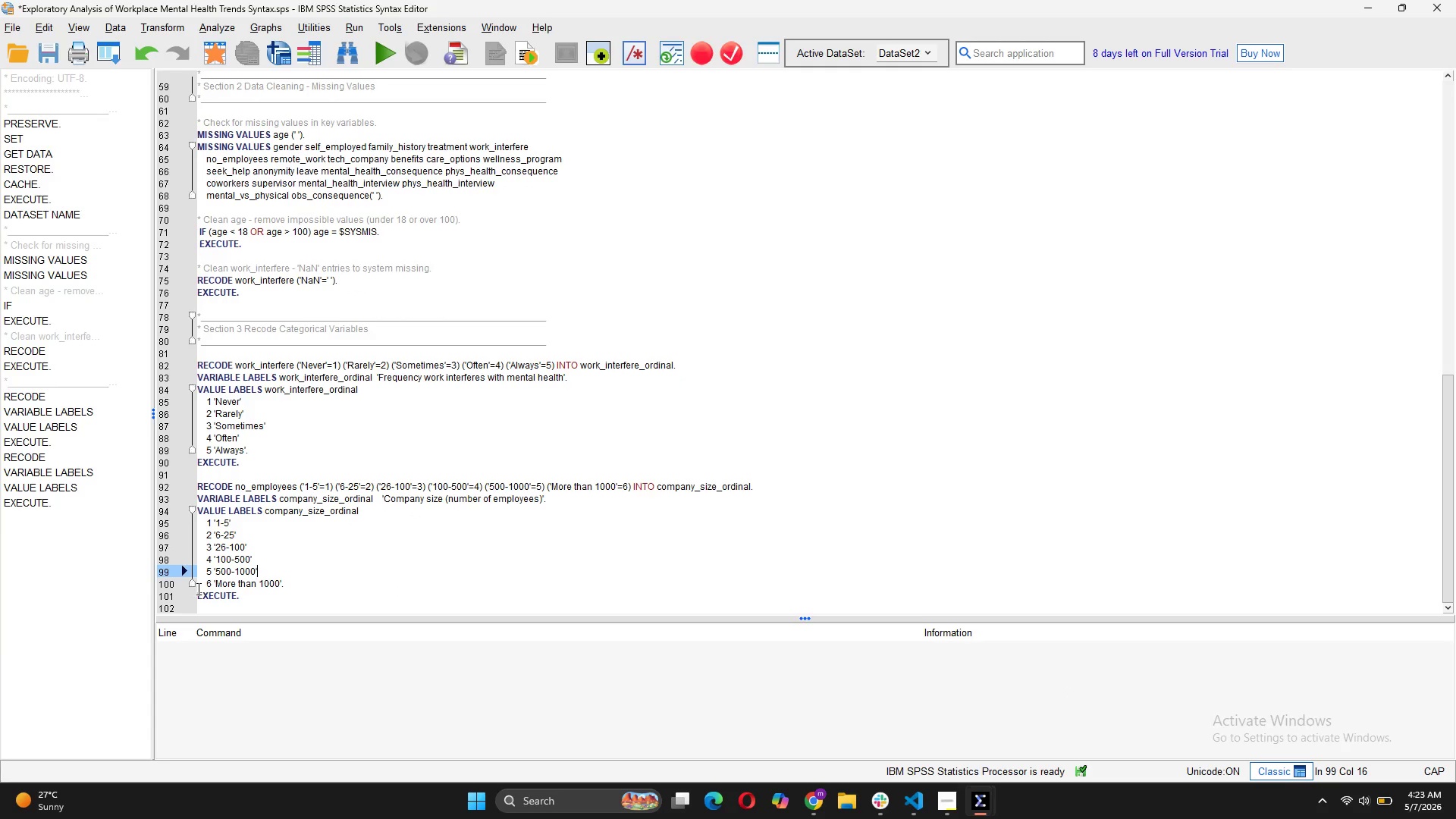 
left_click([214, 600])
 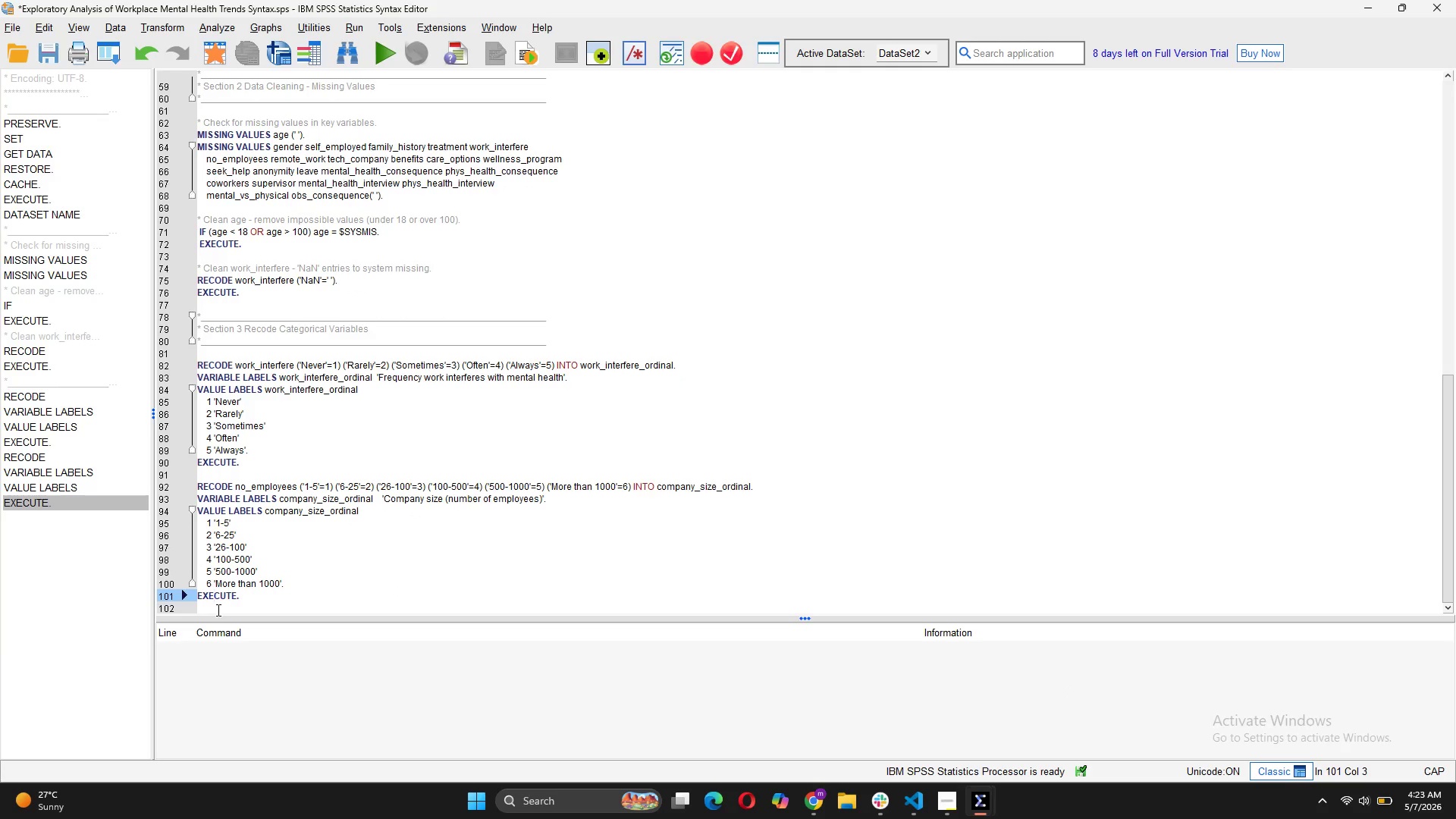 
left_click([217, 610])
 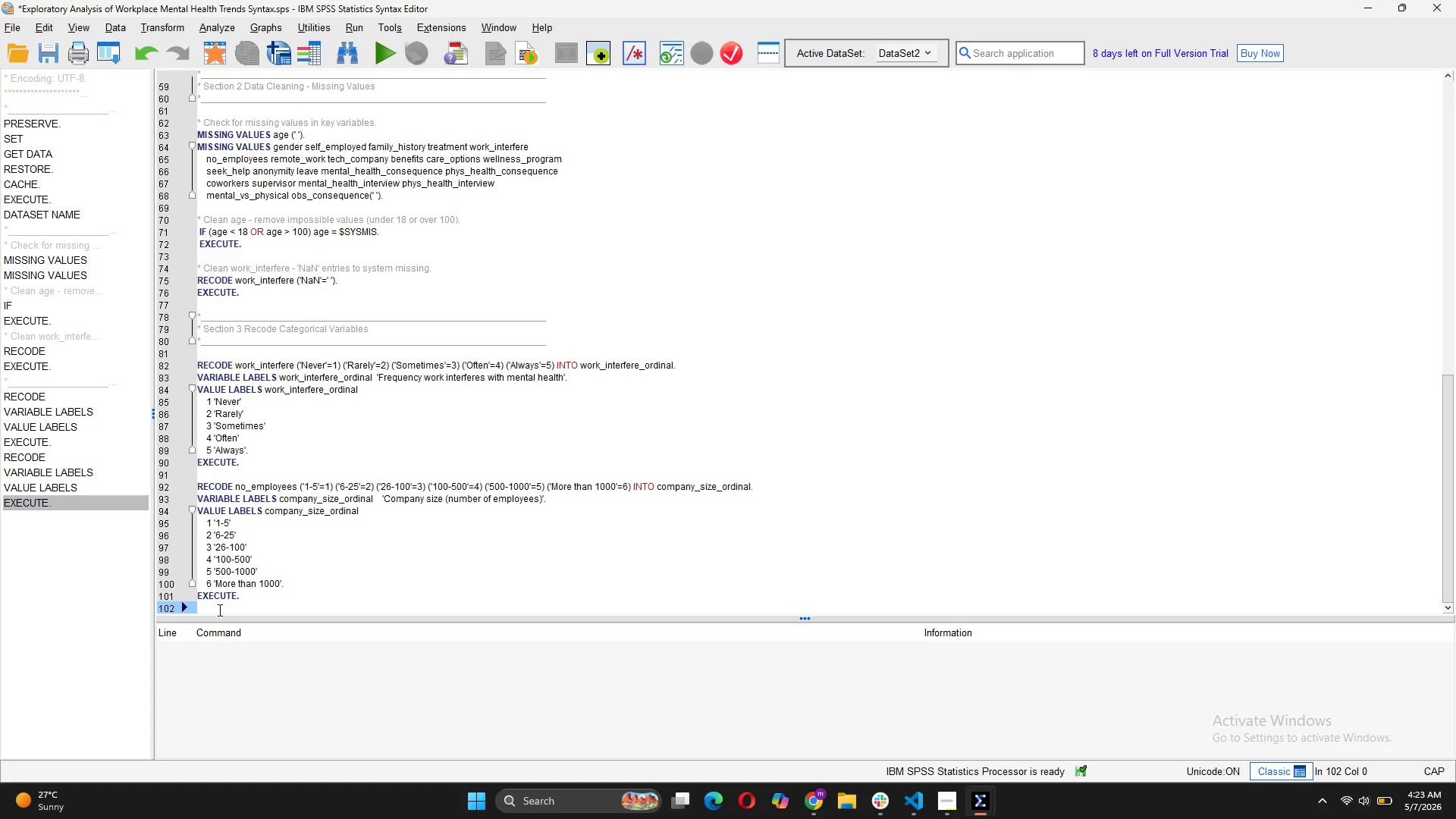 
key(Enter)
 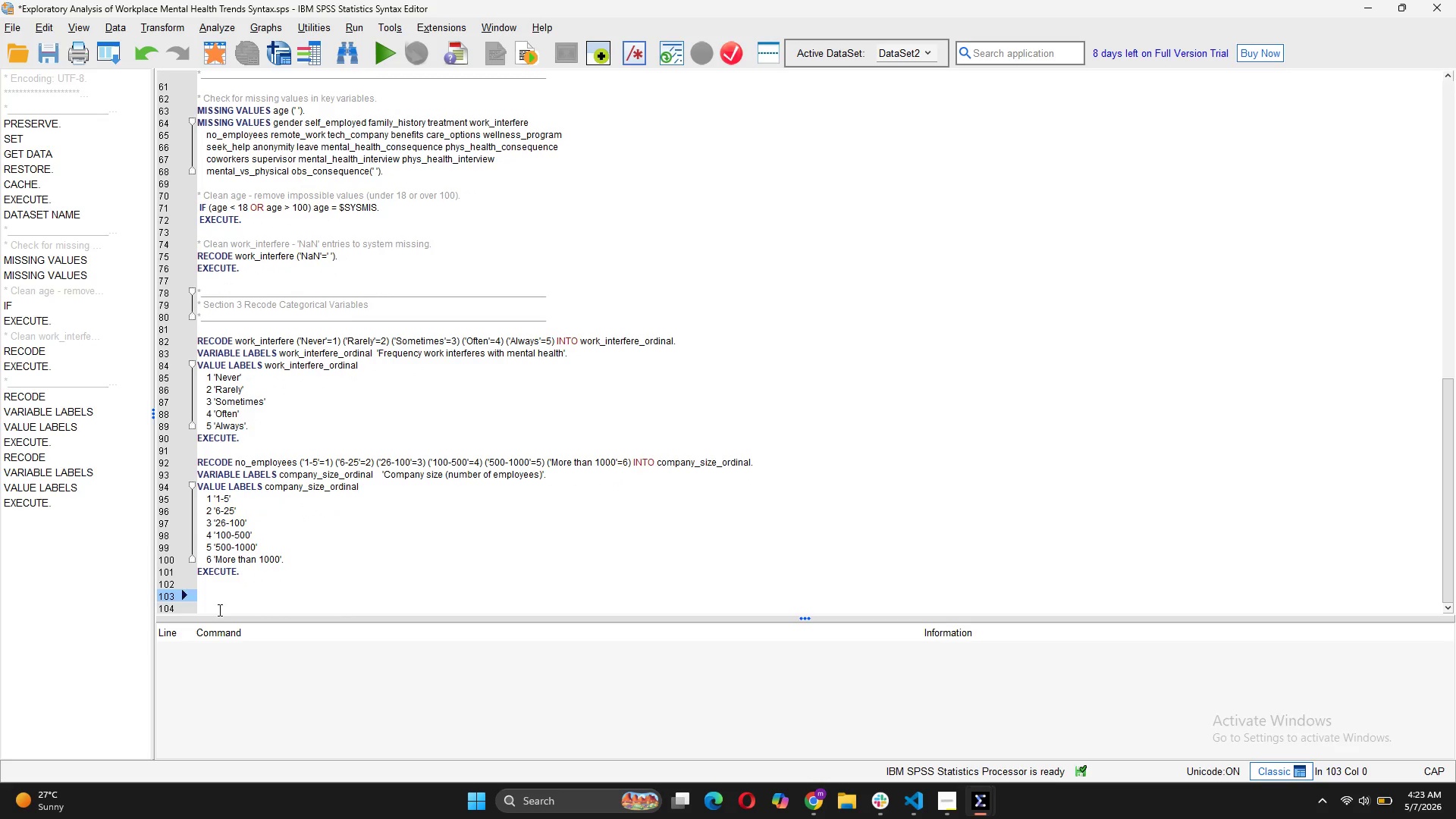 
wait(7.8)
 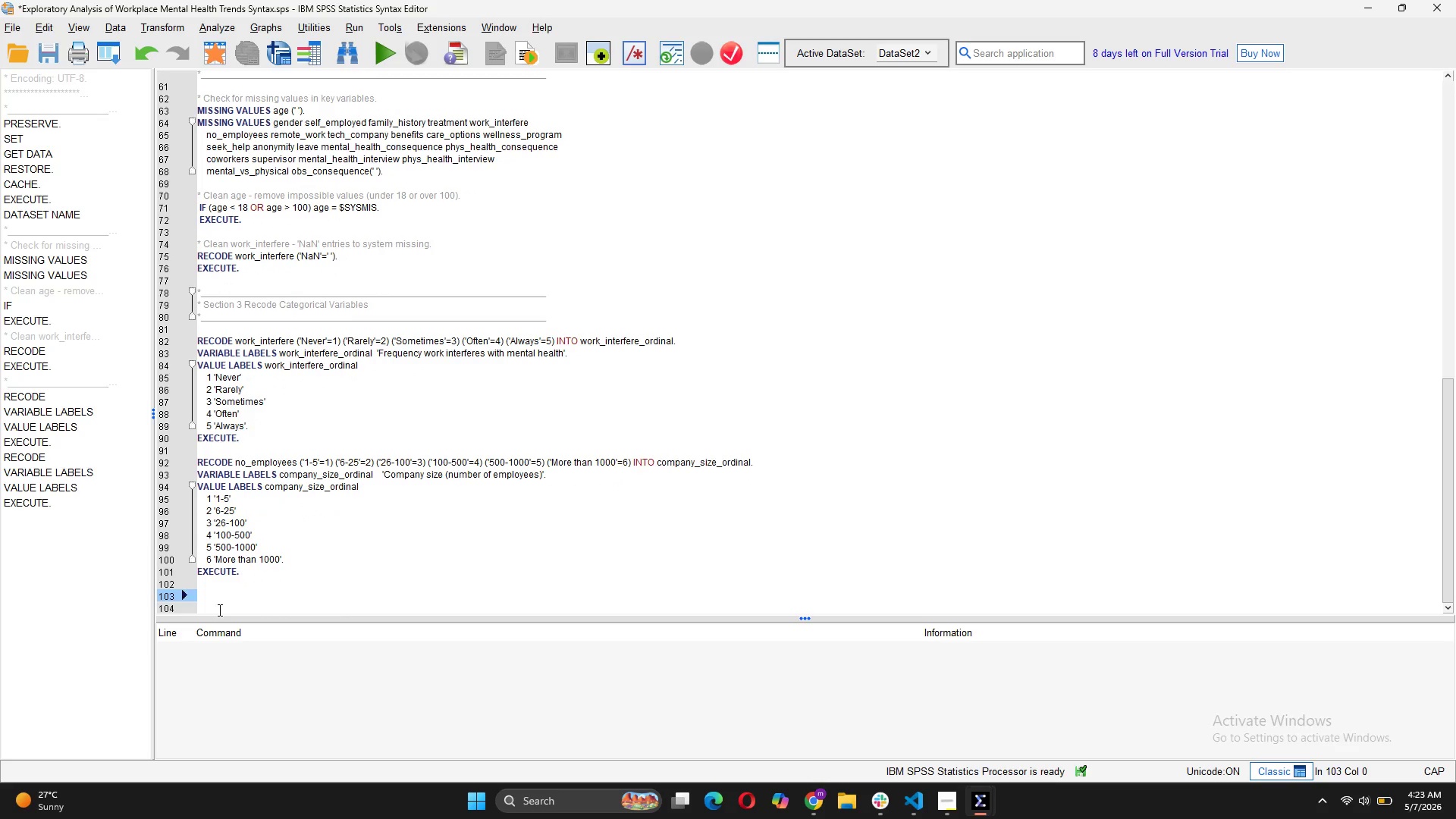 
type(RECODE benefits ('No'=1) ()
 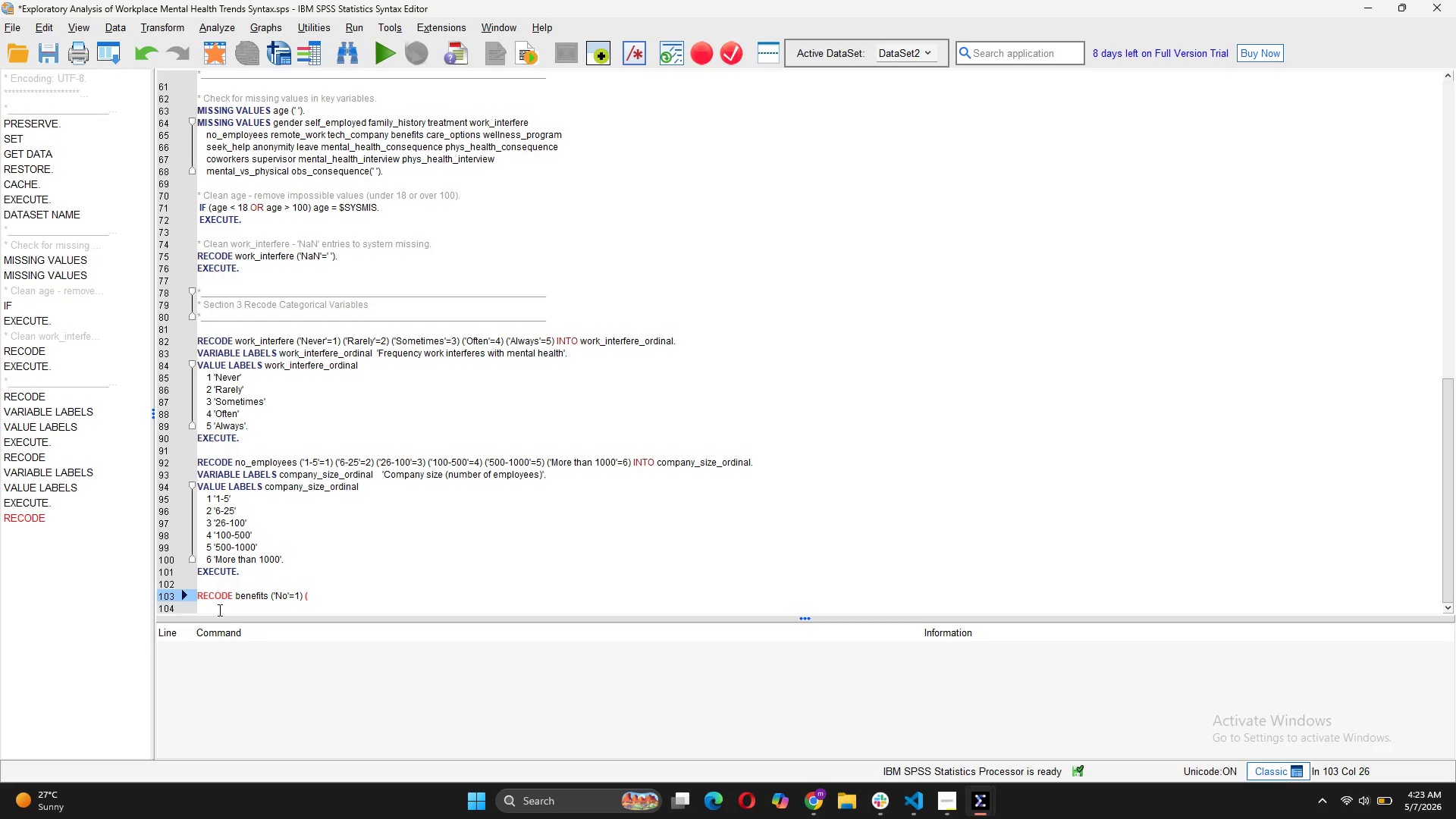 
type('Don't K)
key(Backspace)
type(know'-)
key(Backspace)
type(=2) ('yes)
 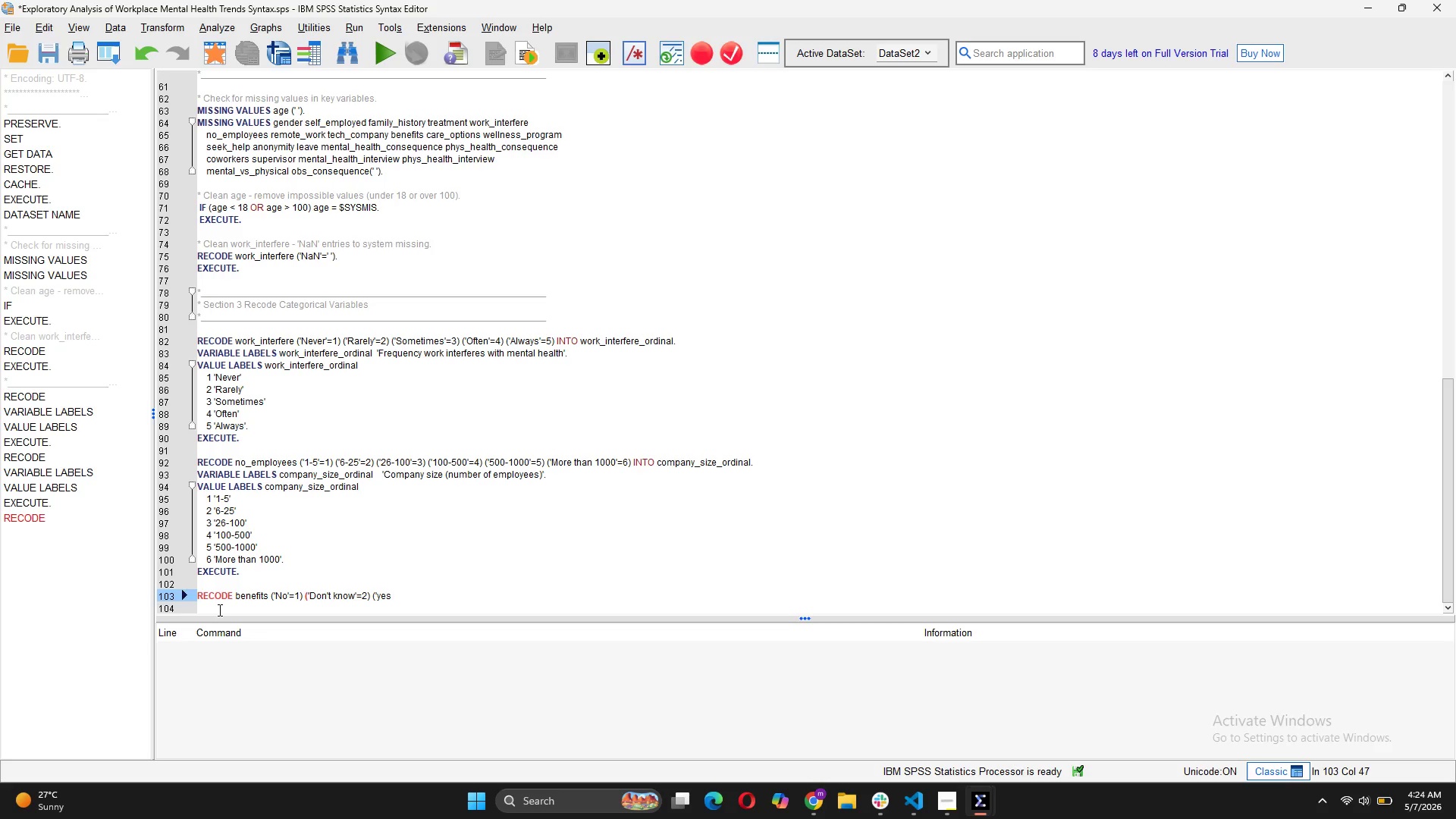 
wait(6.52)
 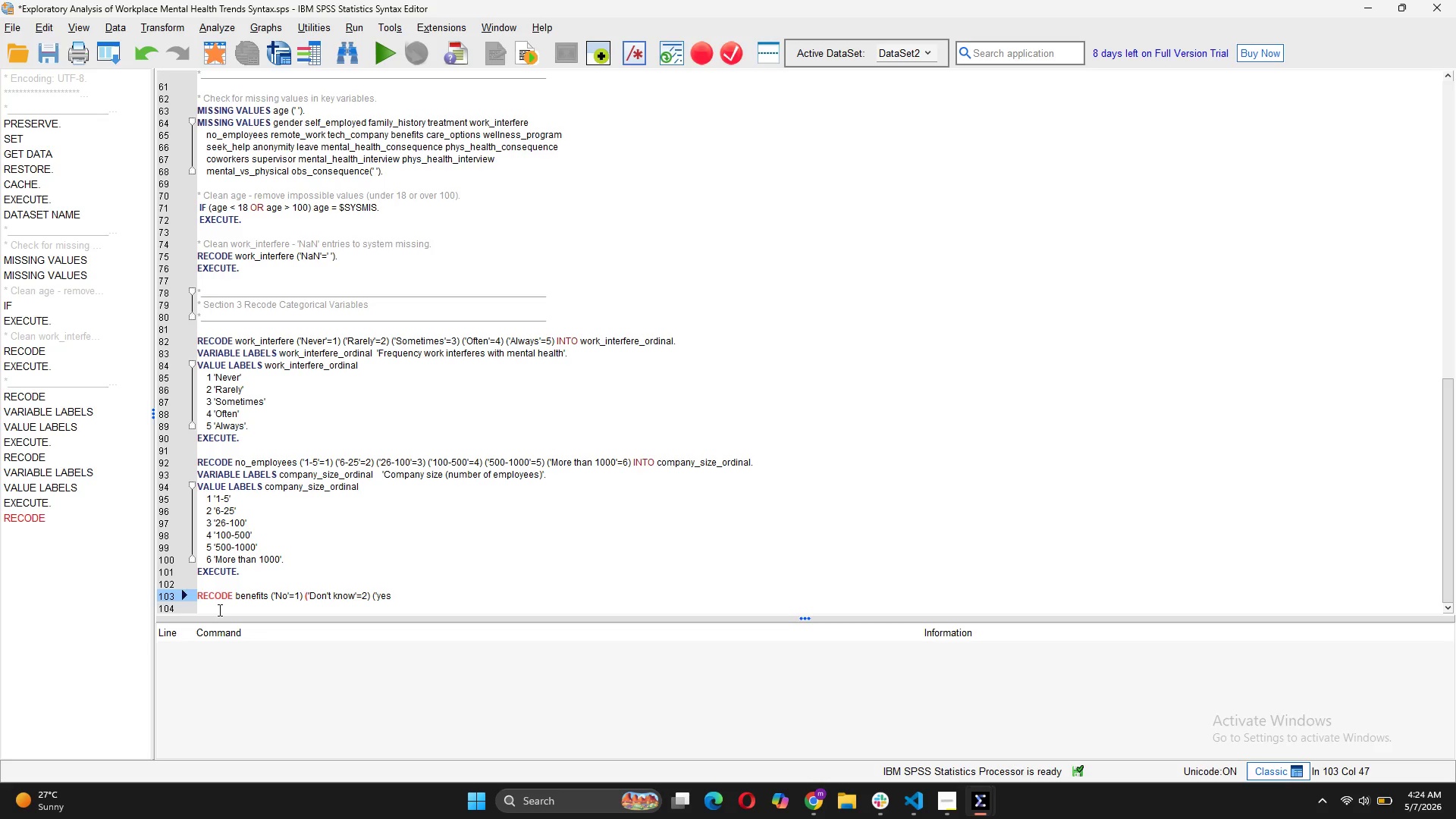 
left_click([383, 599])
 